 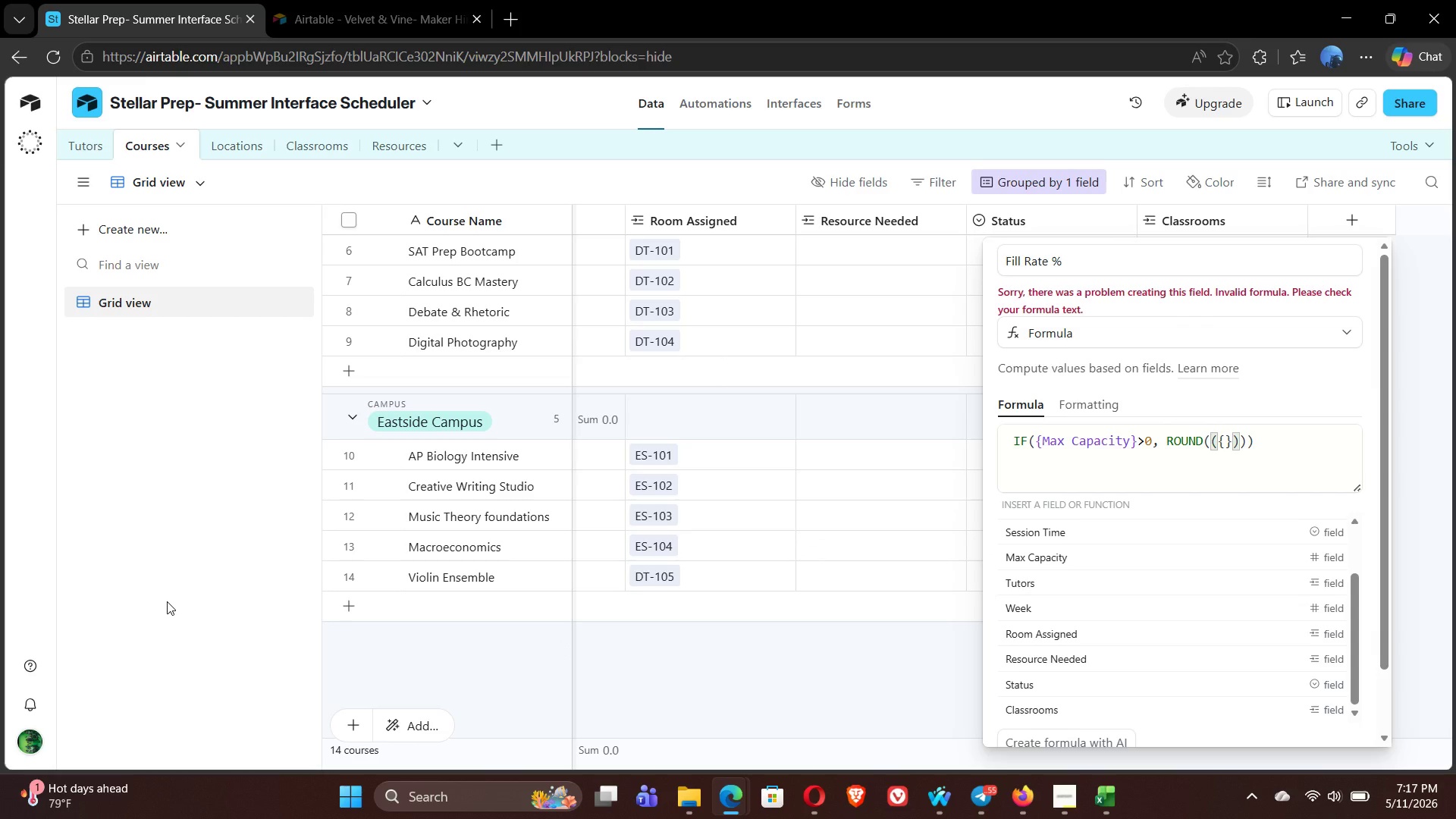 
left_click([482, 660])
 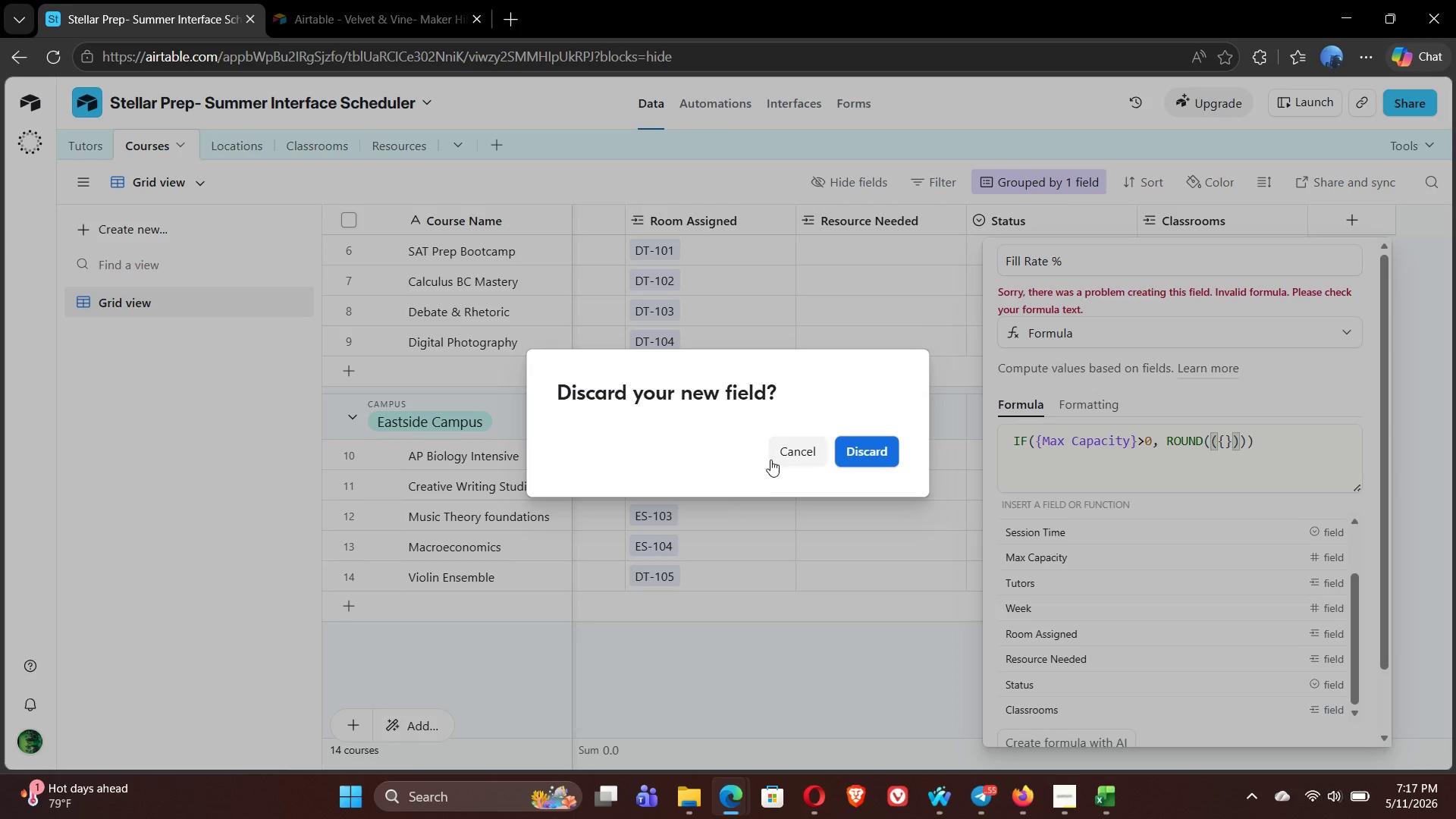 
left_click([802, 453])
 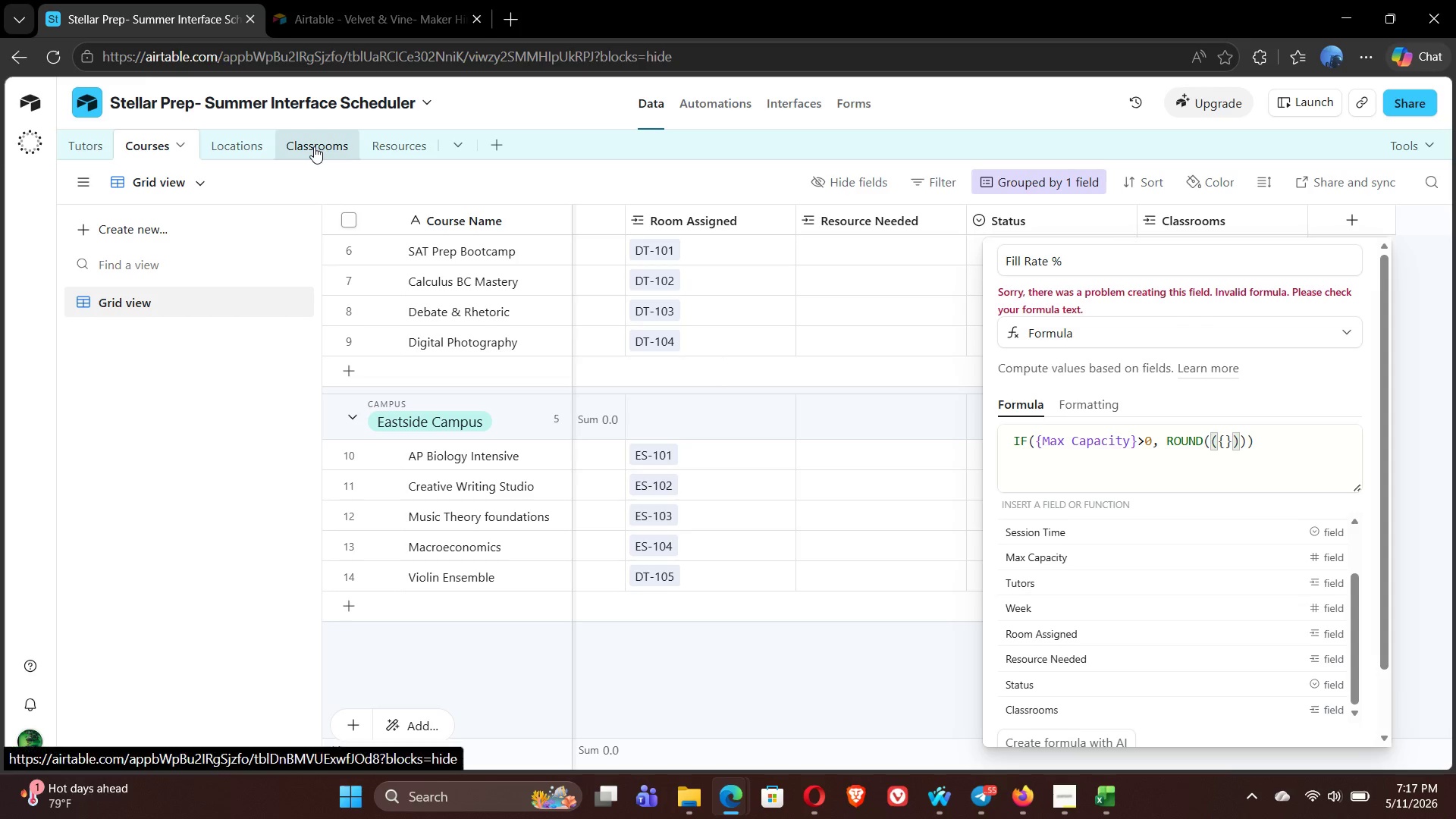 
left_click([314, 146])
 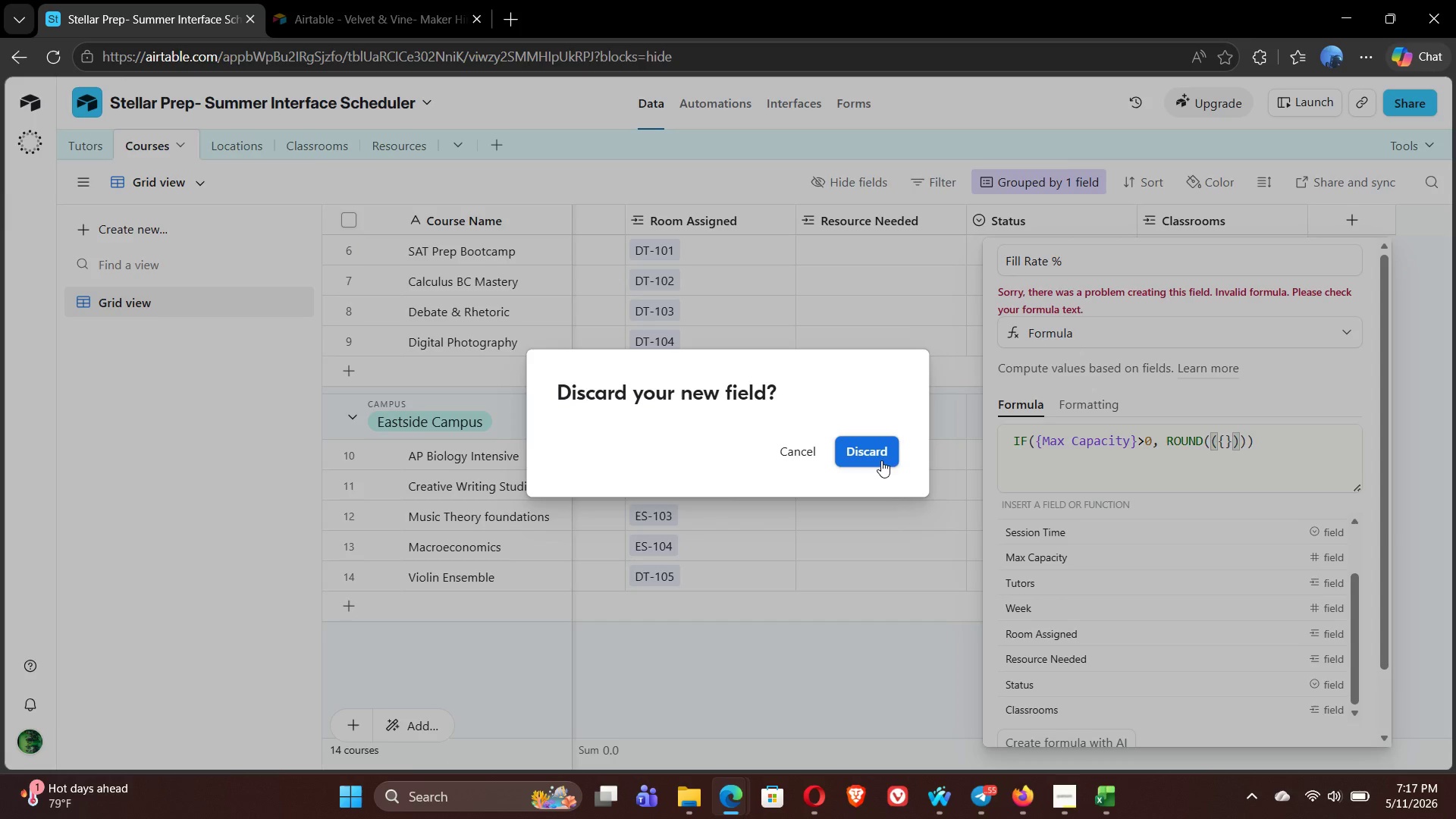 
left_click([880, 460])
 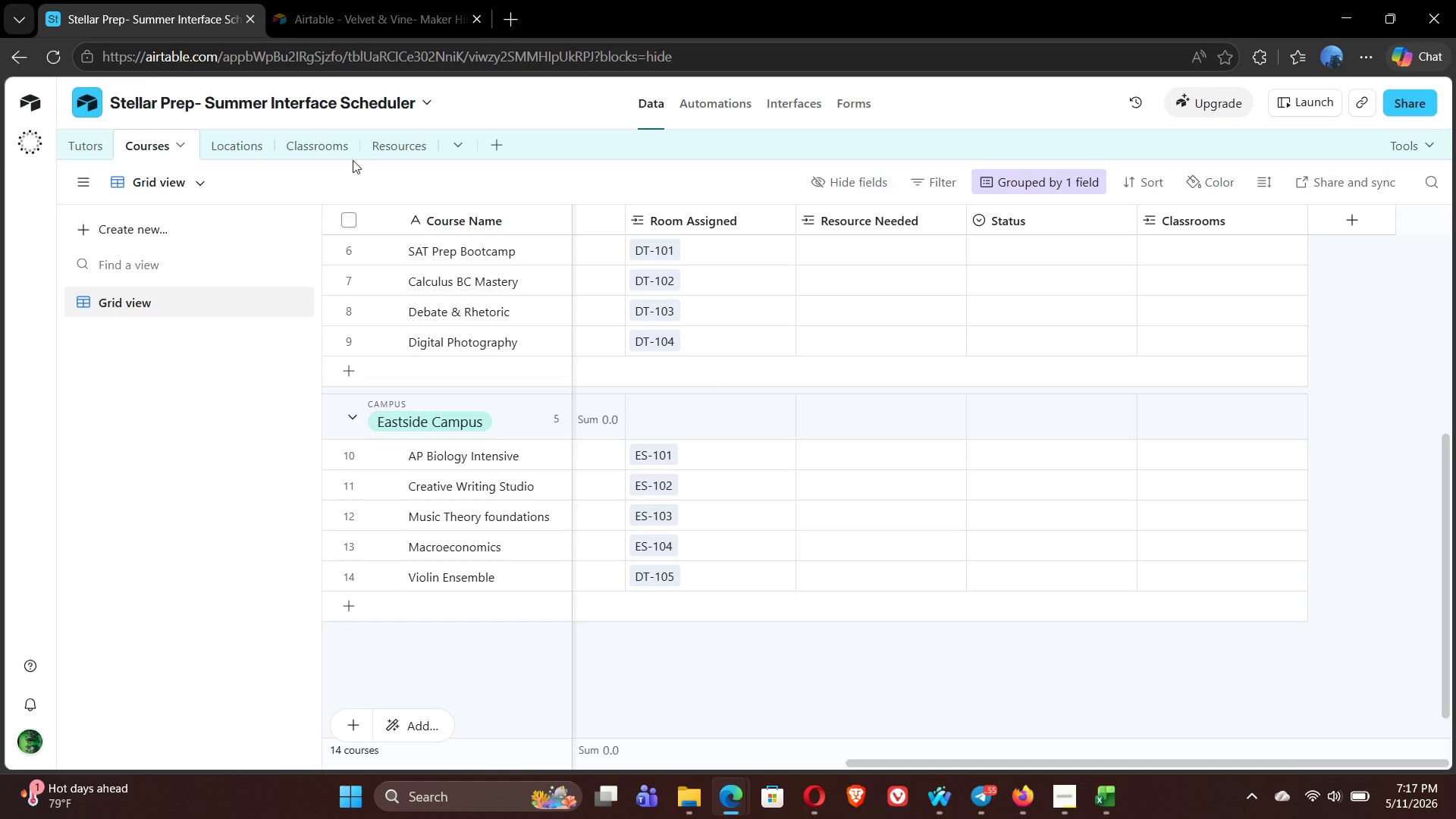 
left_click([330, 150])
 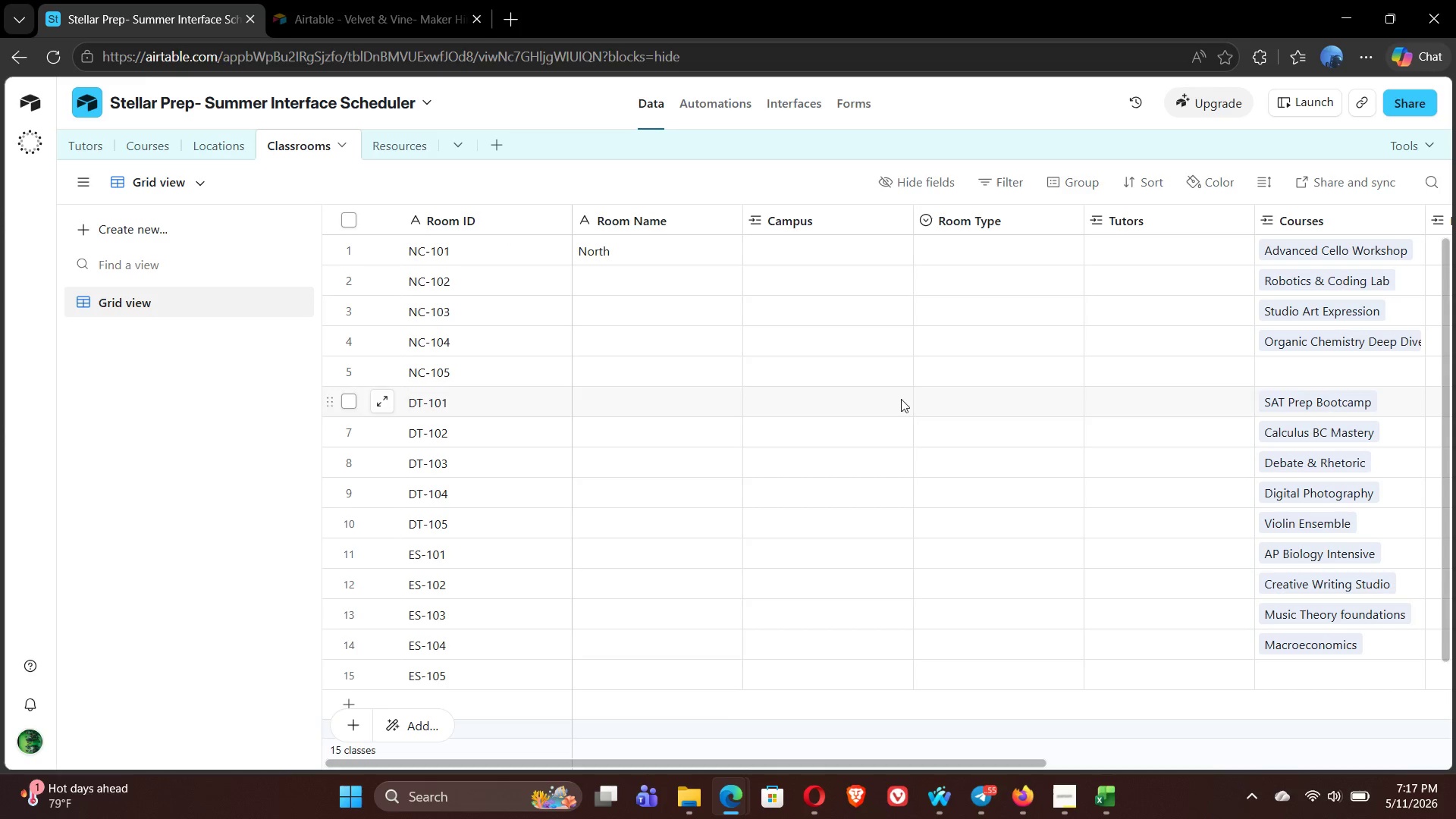 
left_click([1108, 800])
 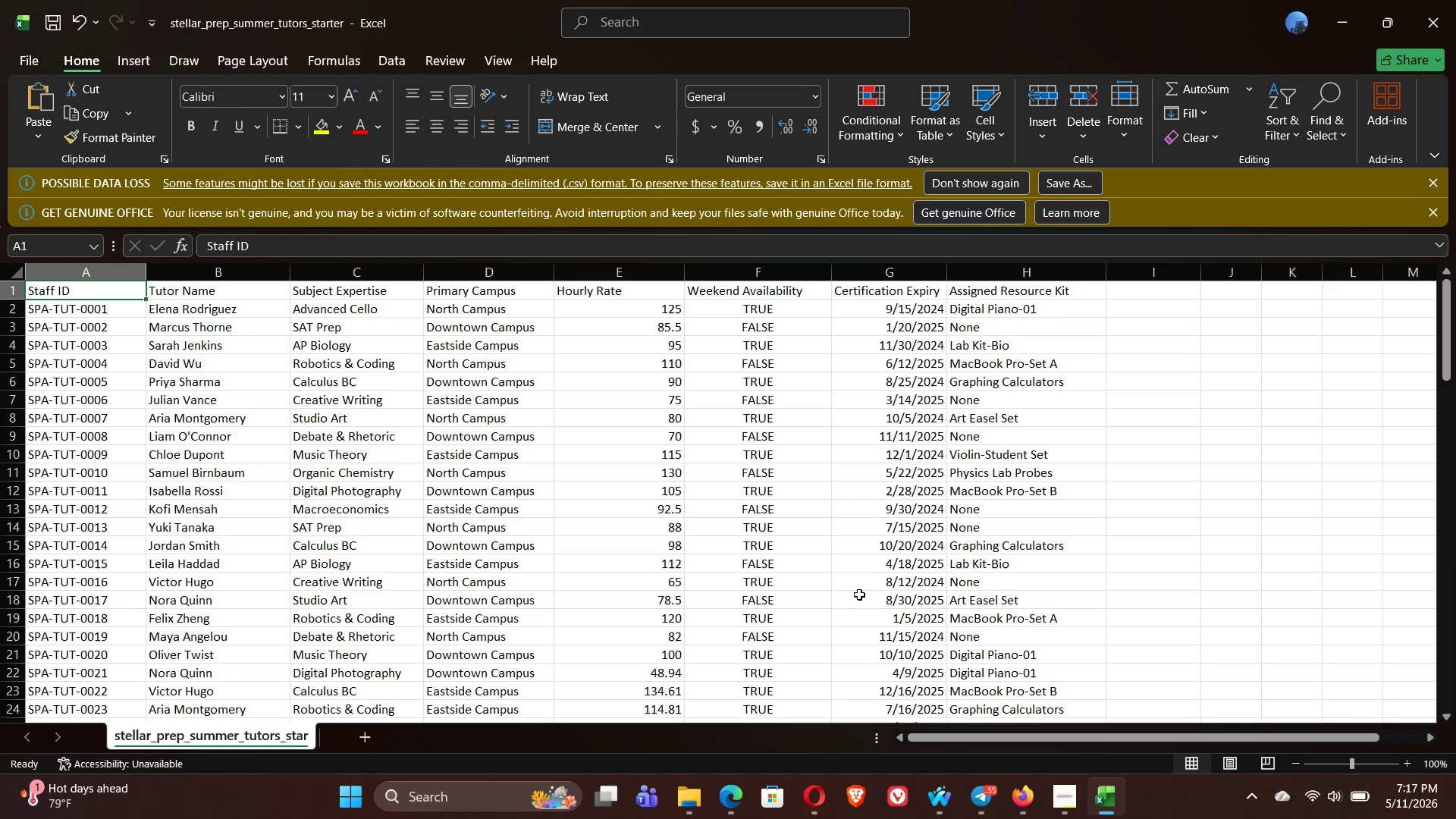 
wait(7.45)
 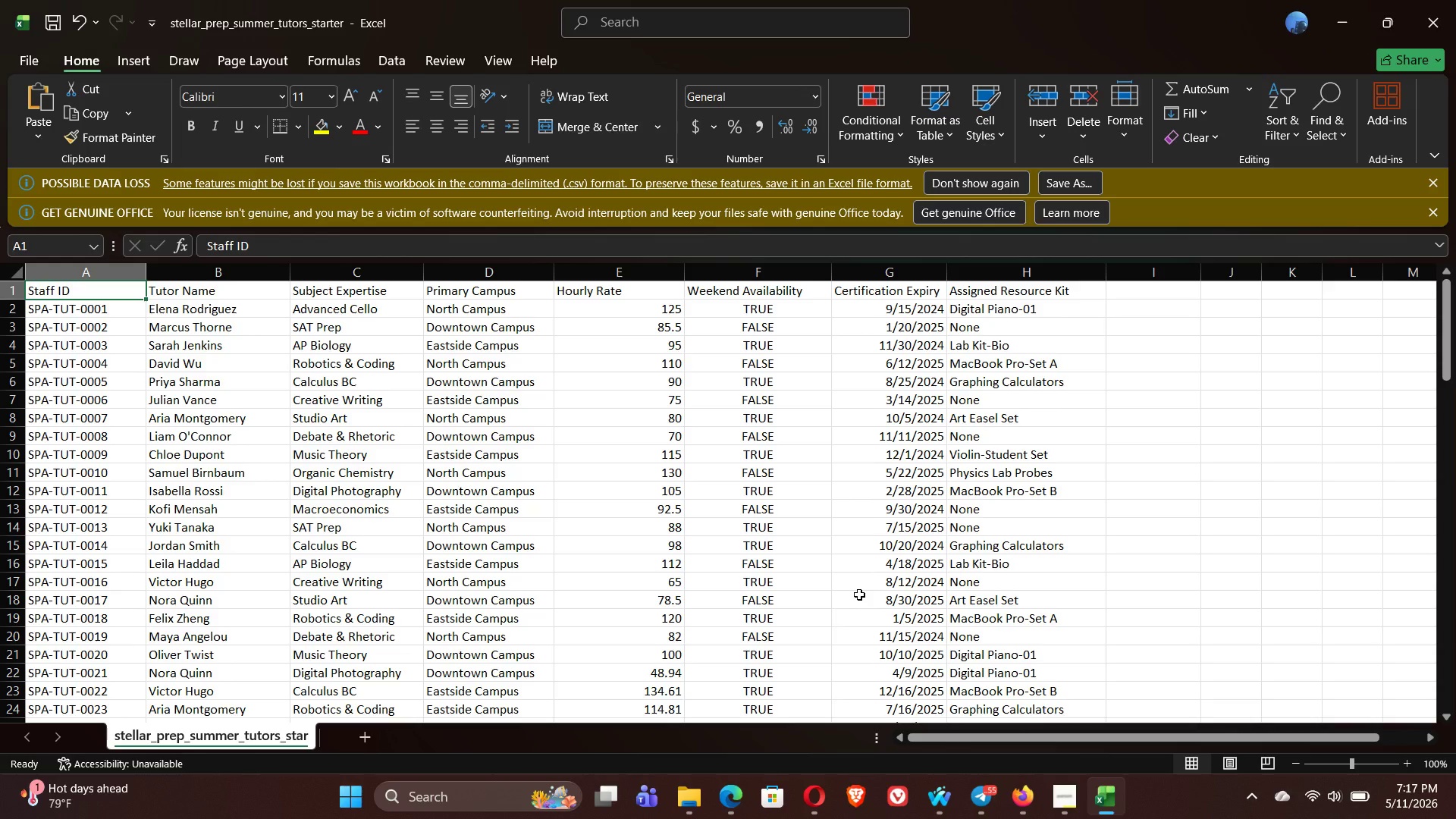 
left_click([1346, 18])
 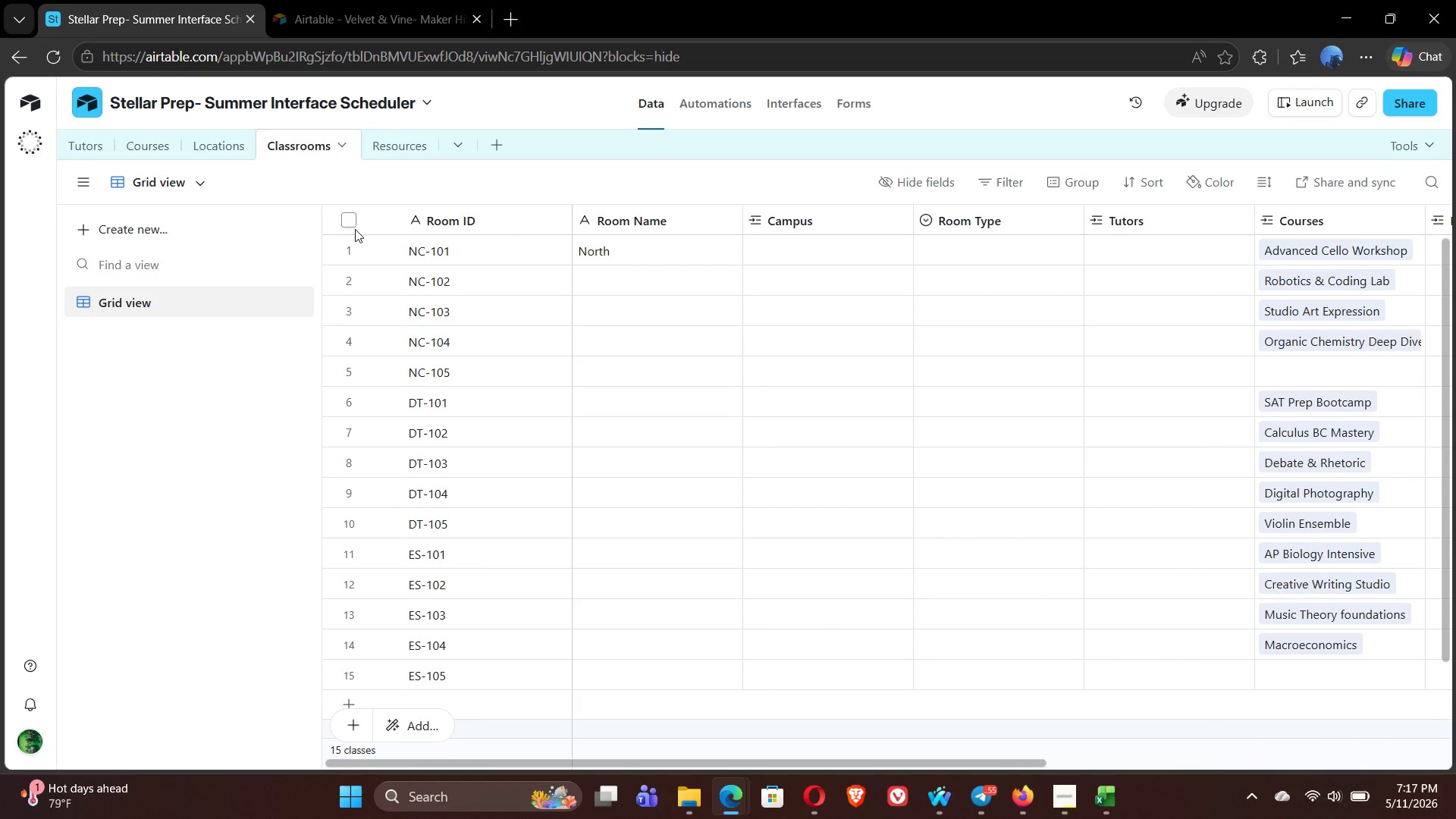 
left_click([393, 144])
 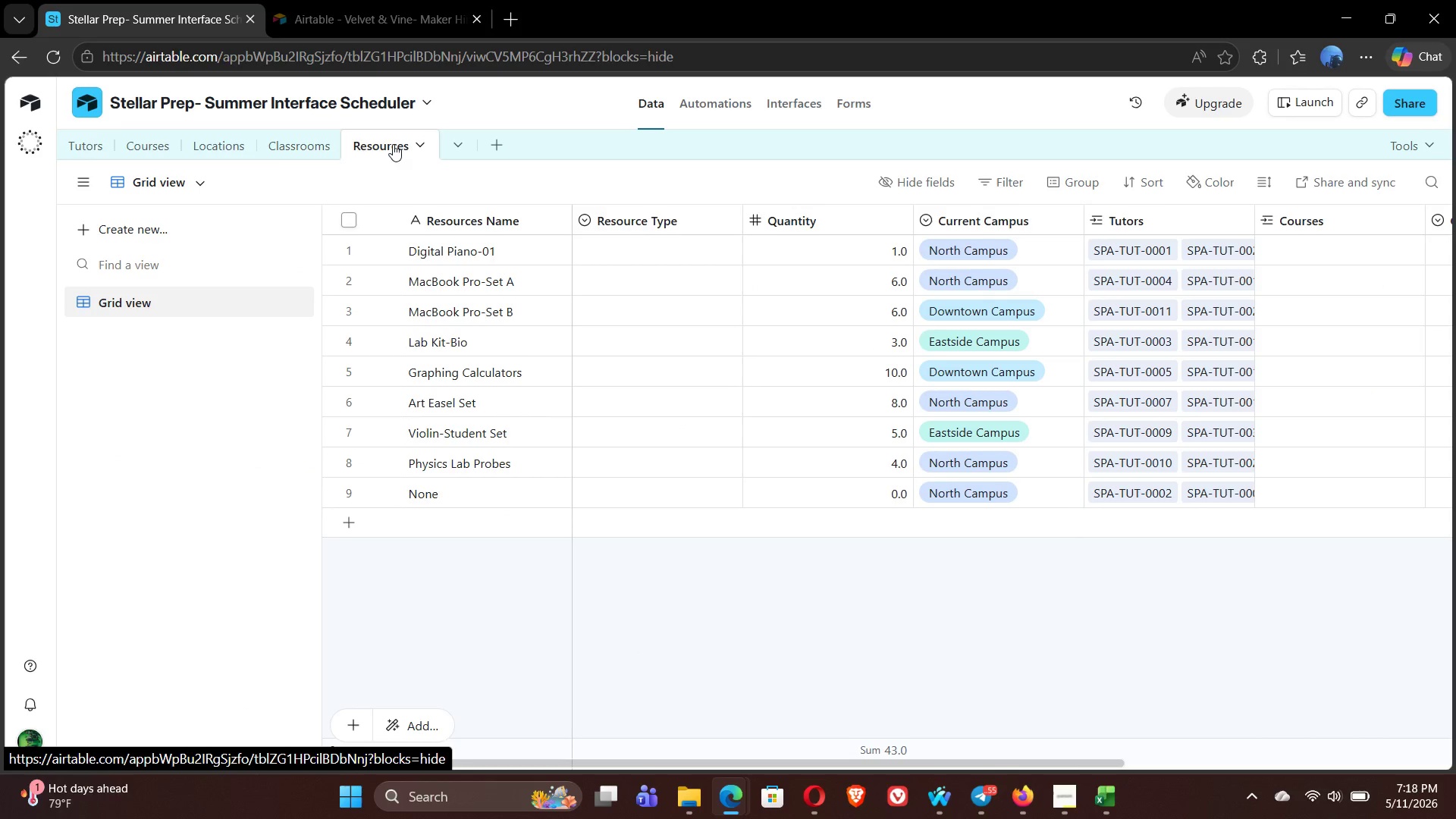 
left_click([193, 154])
 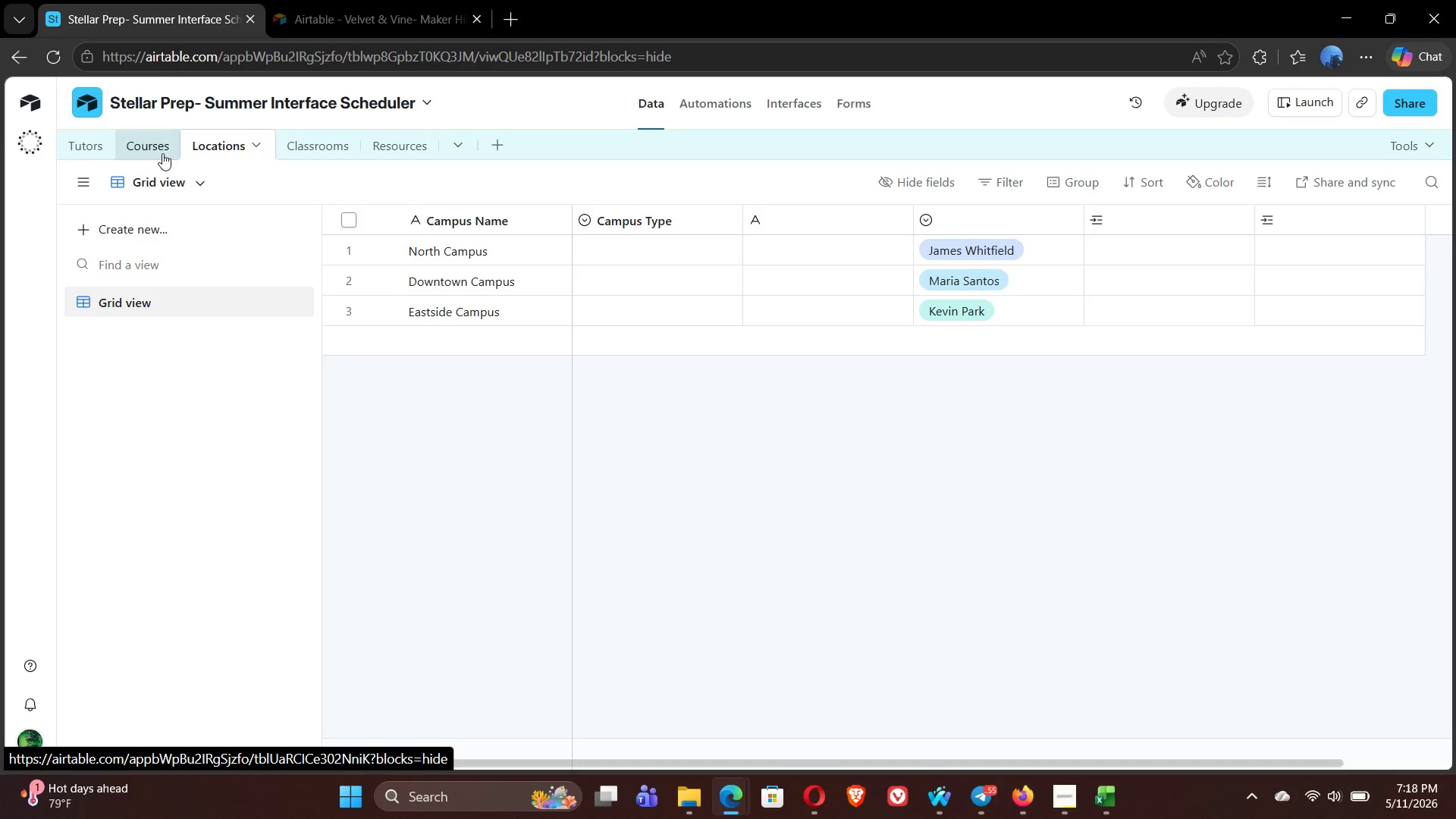 
left_click([155, 152])
 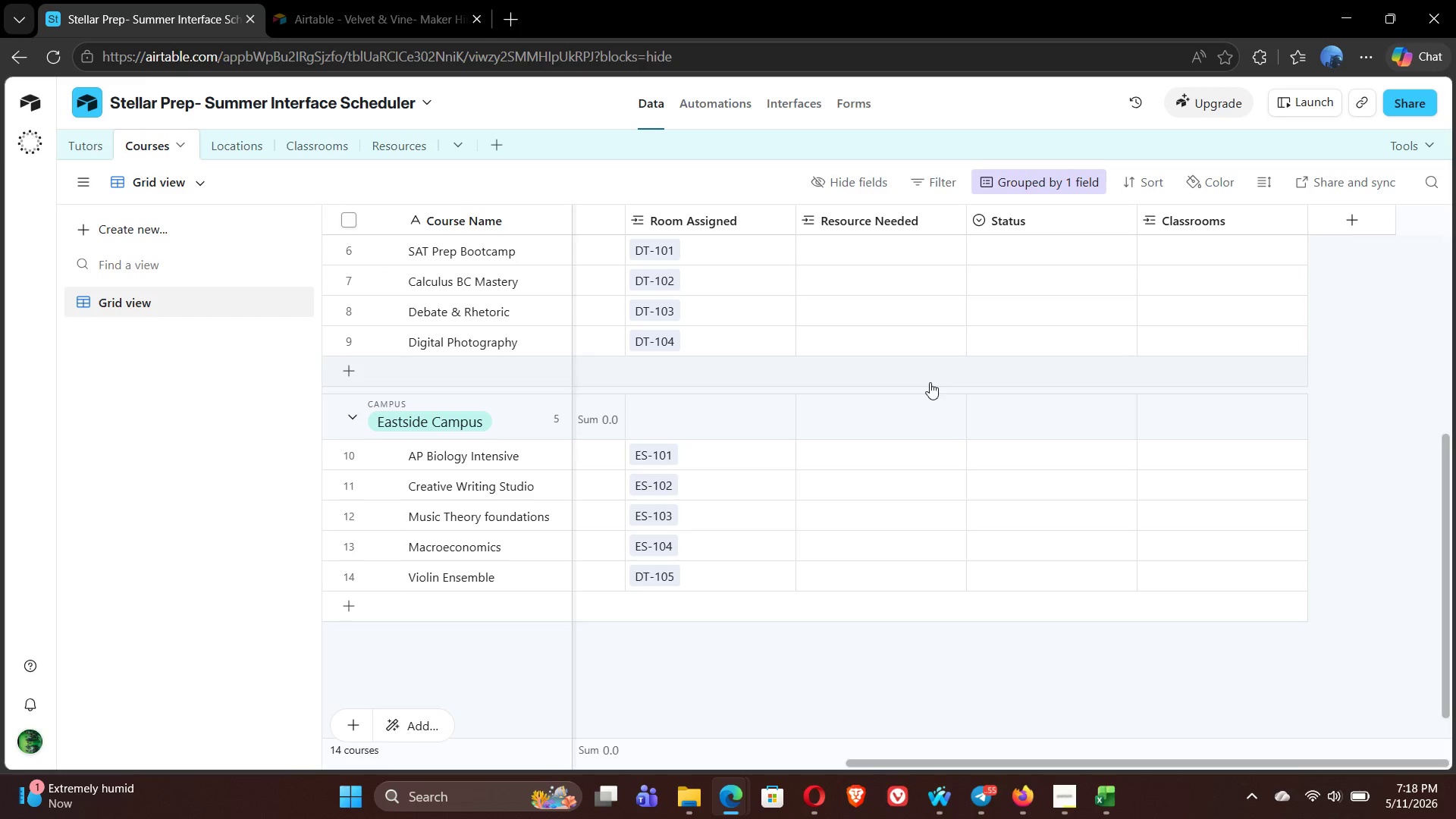 
wait(9.61)
 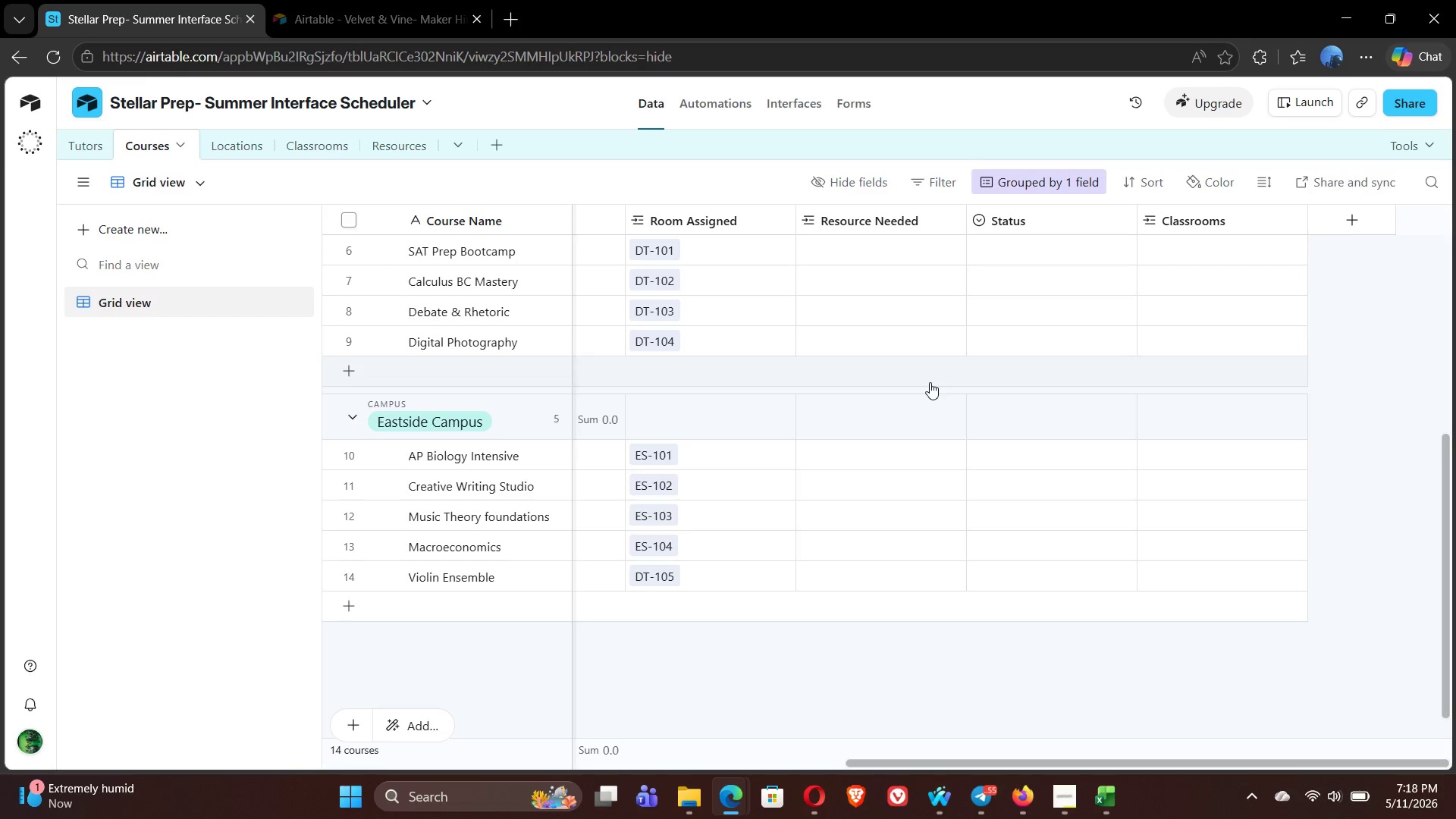 
left_click([1348, 220])
 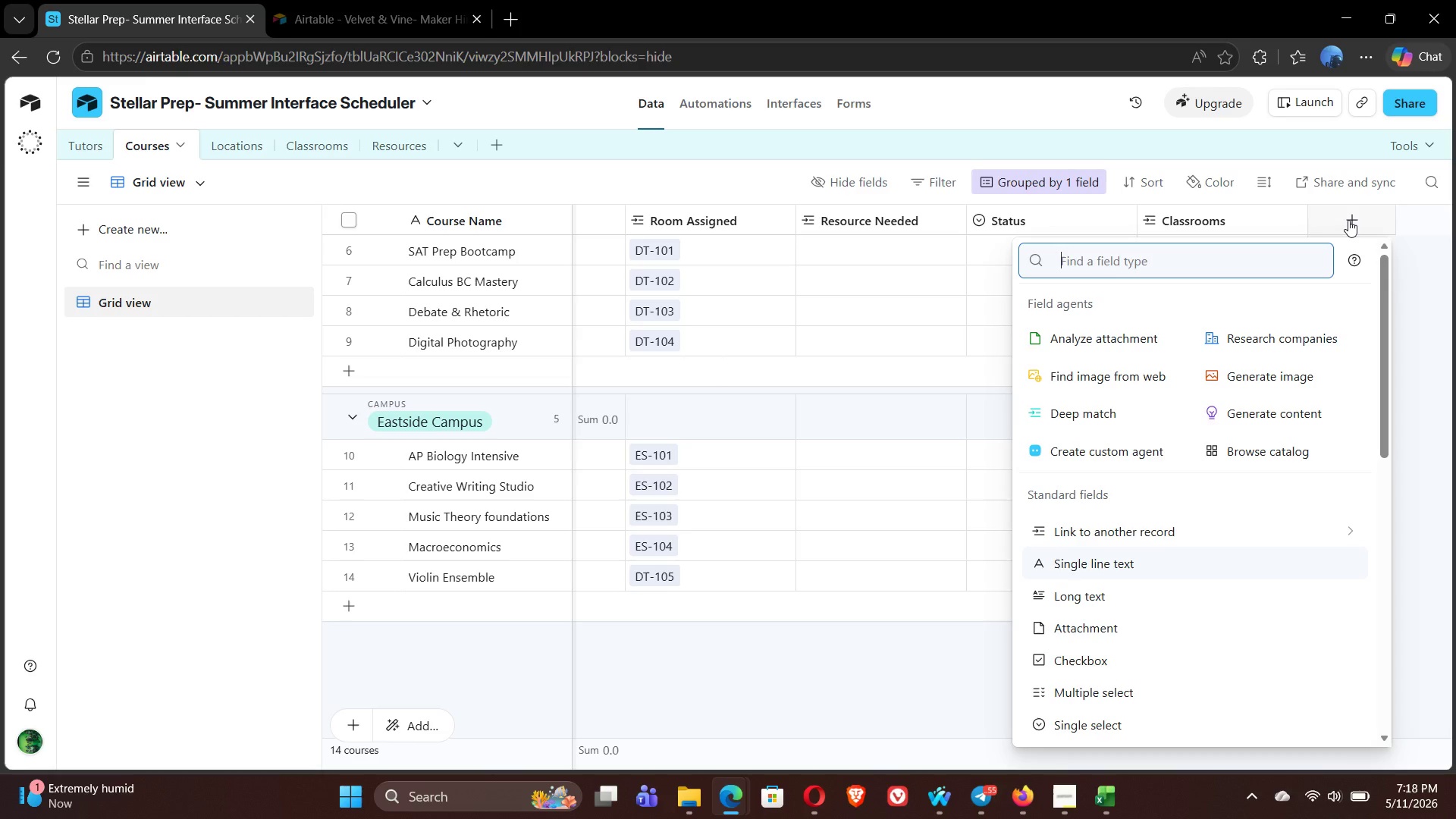 
wait(9.8)
 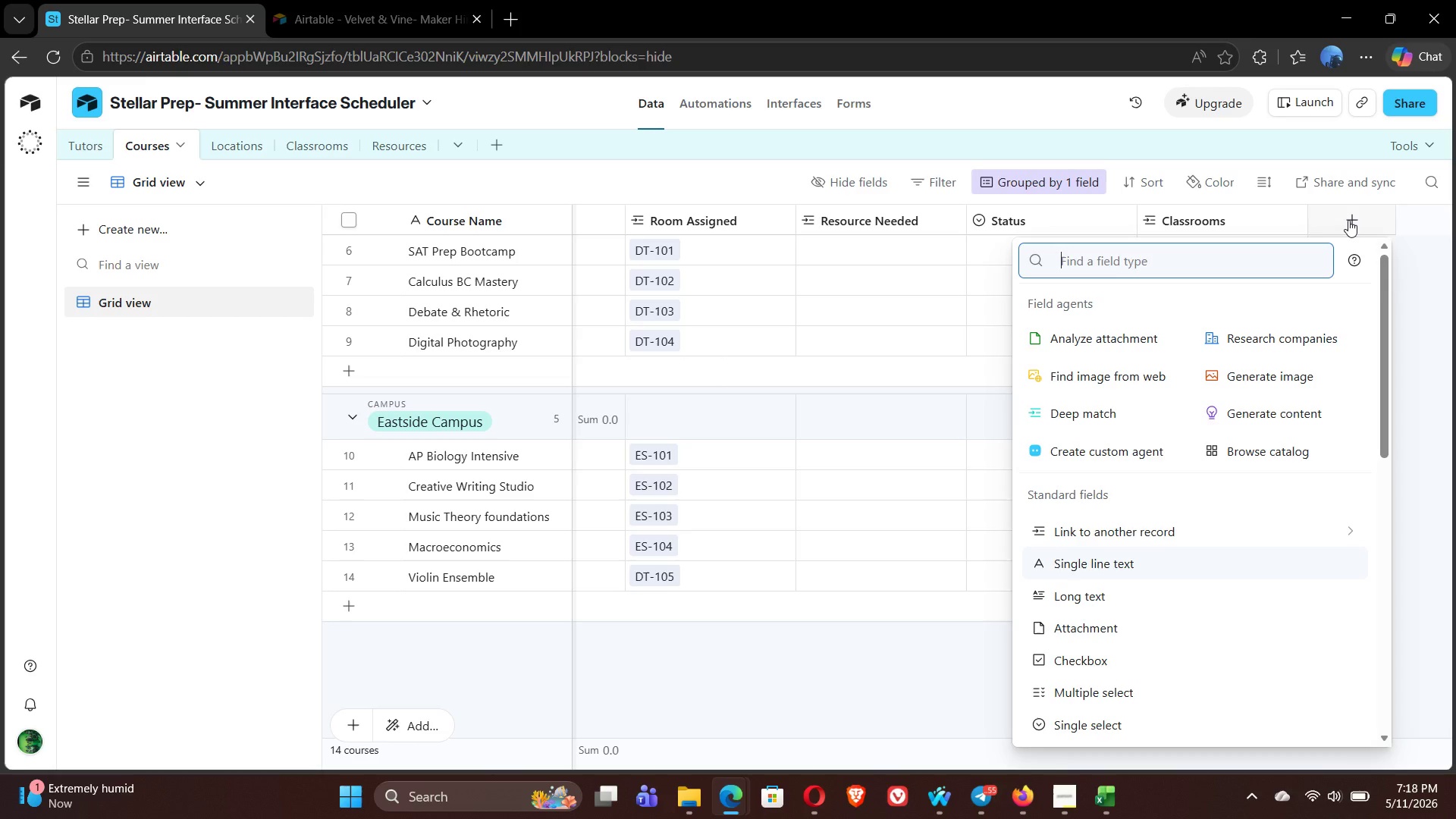 
type(for)
 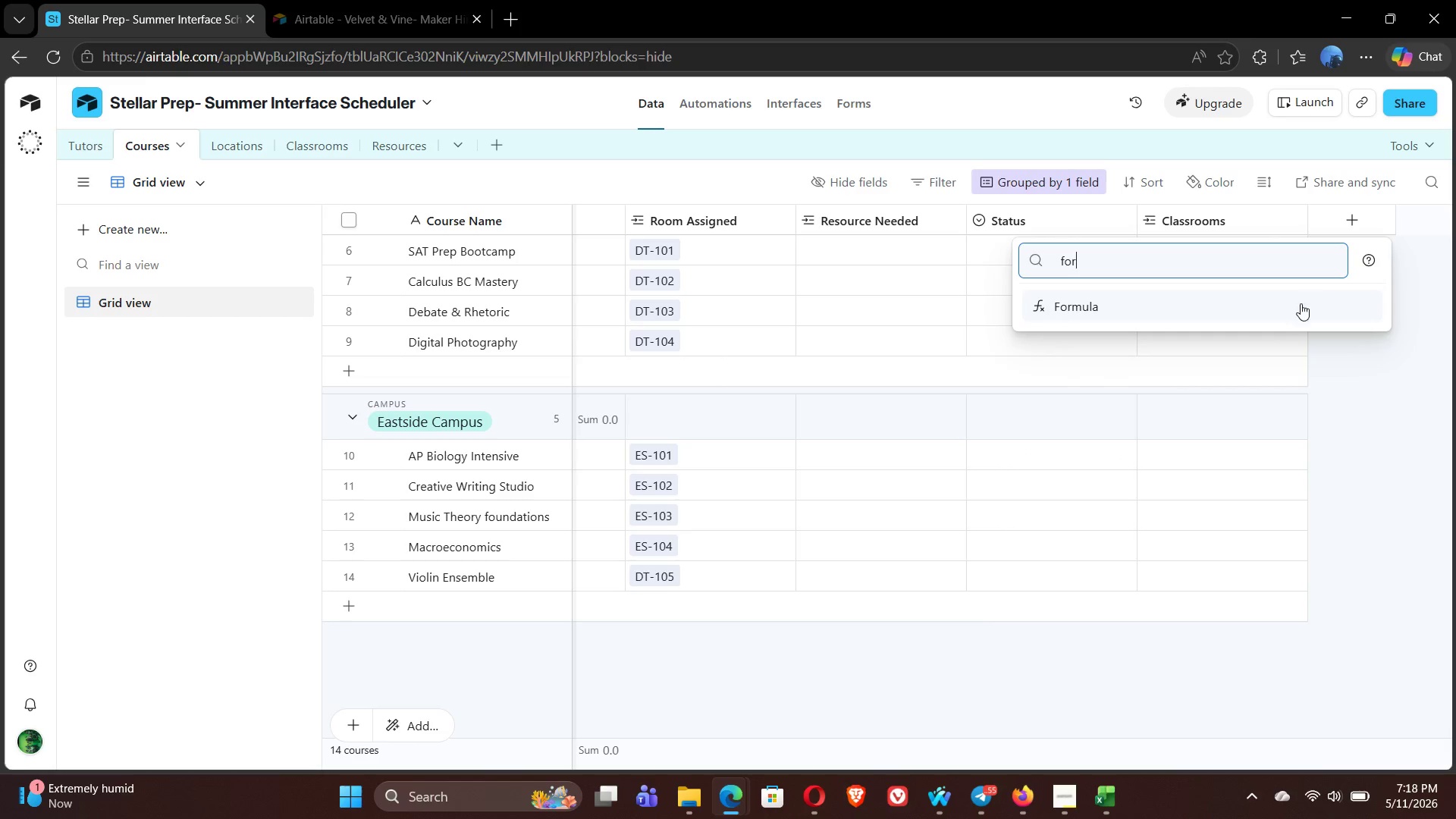 
left_click([1288, 309])
 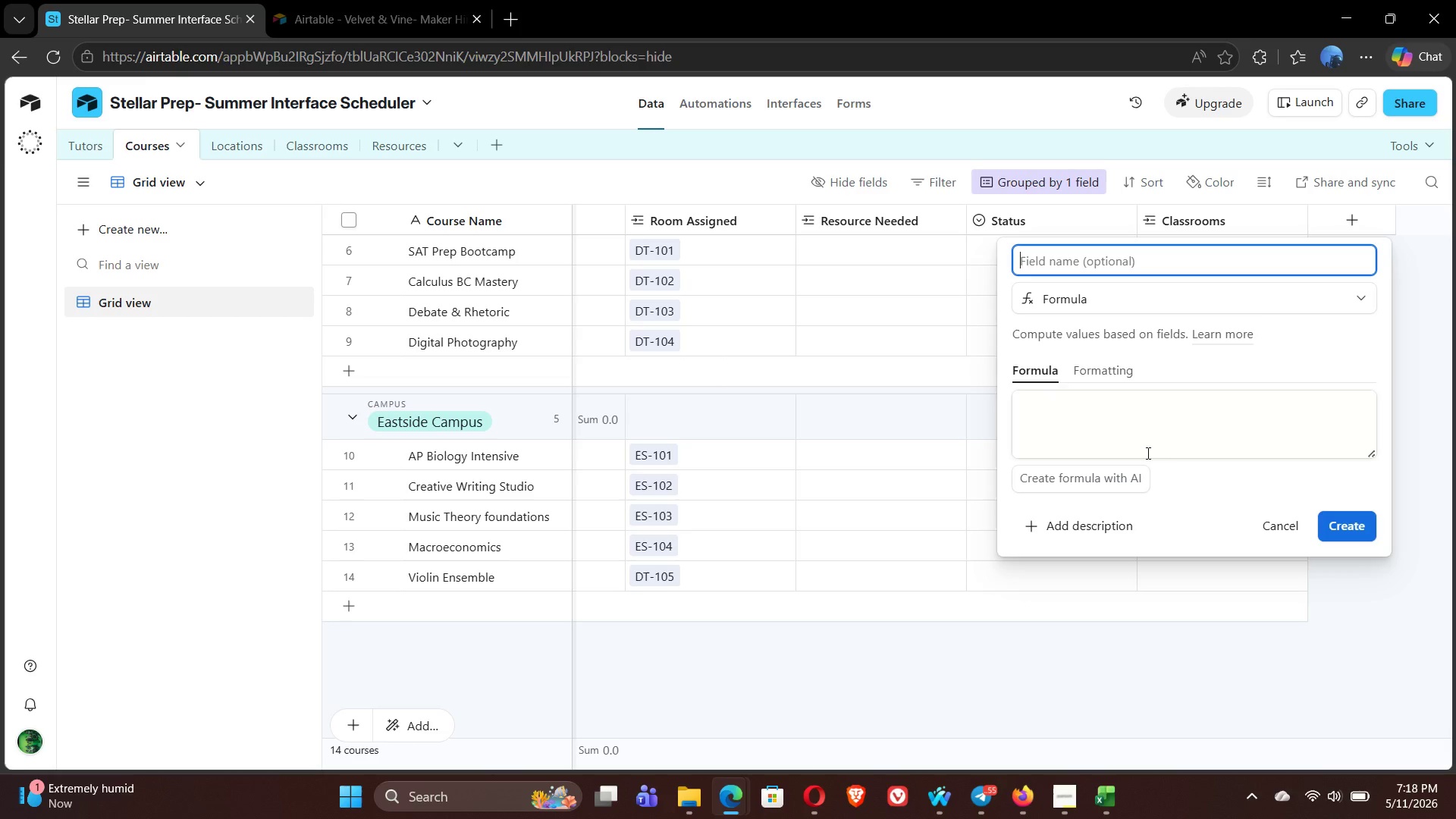 
left_click([1081, 427])
 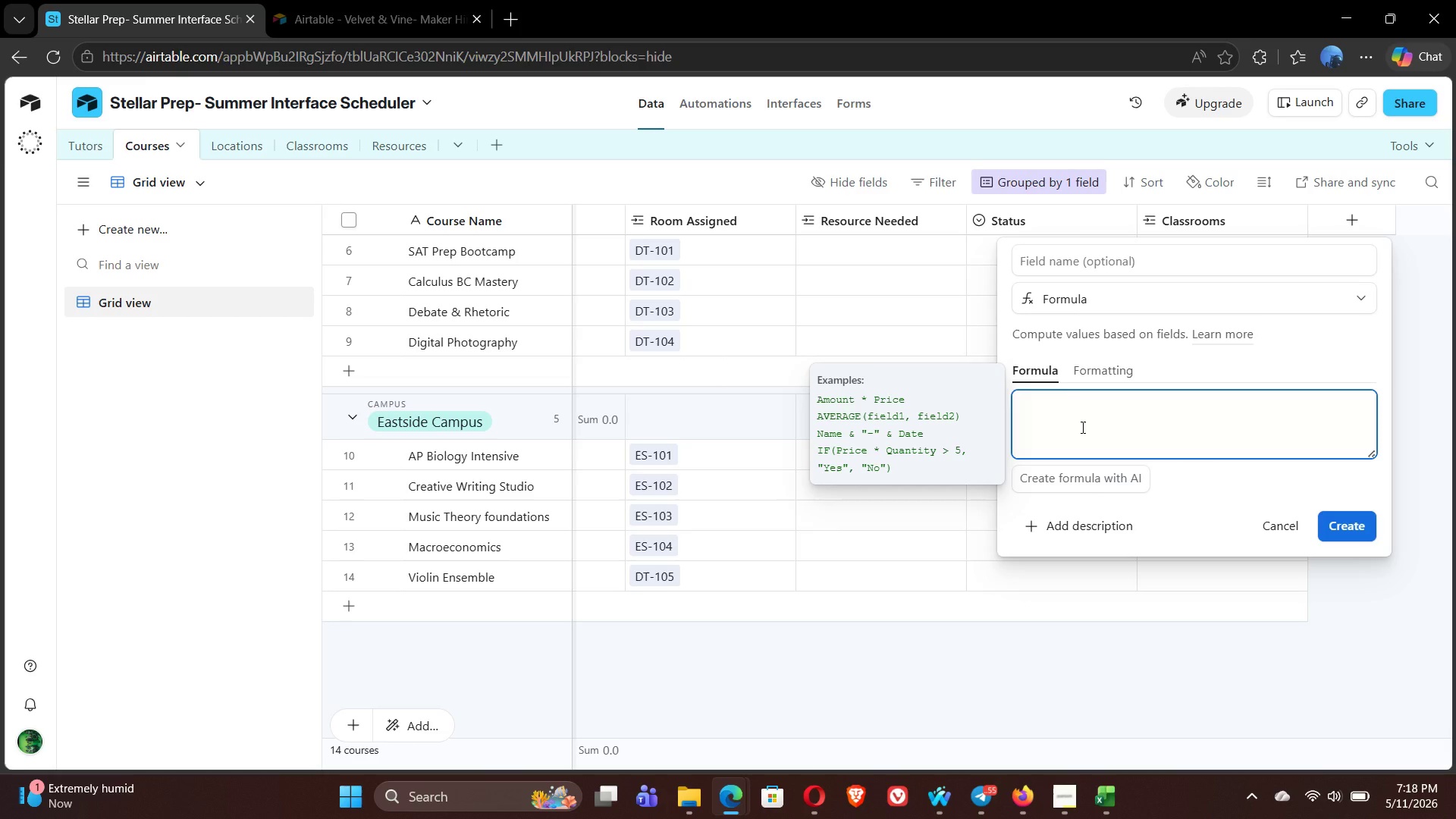 
type(IF({)
 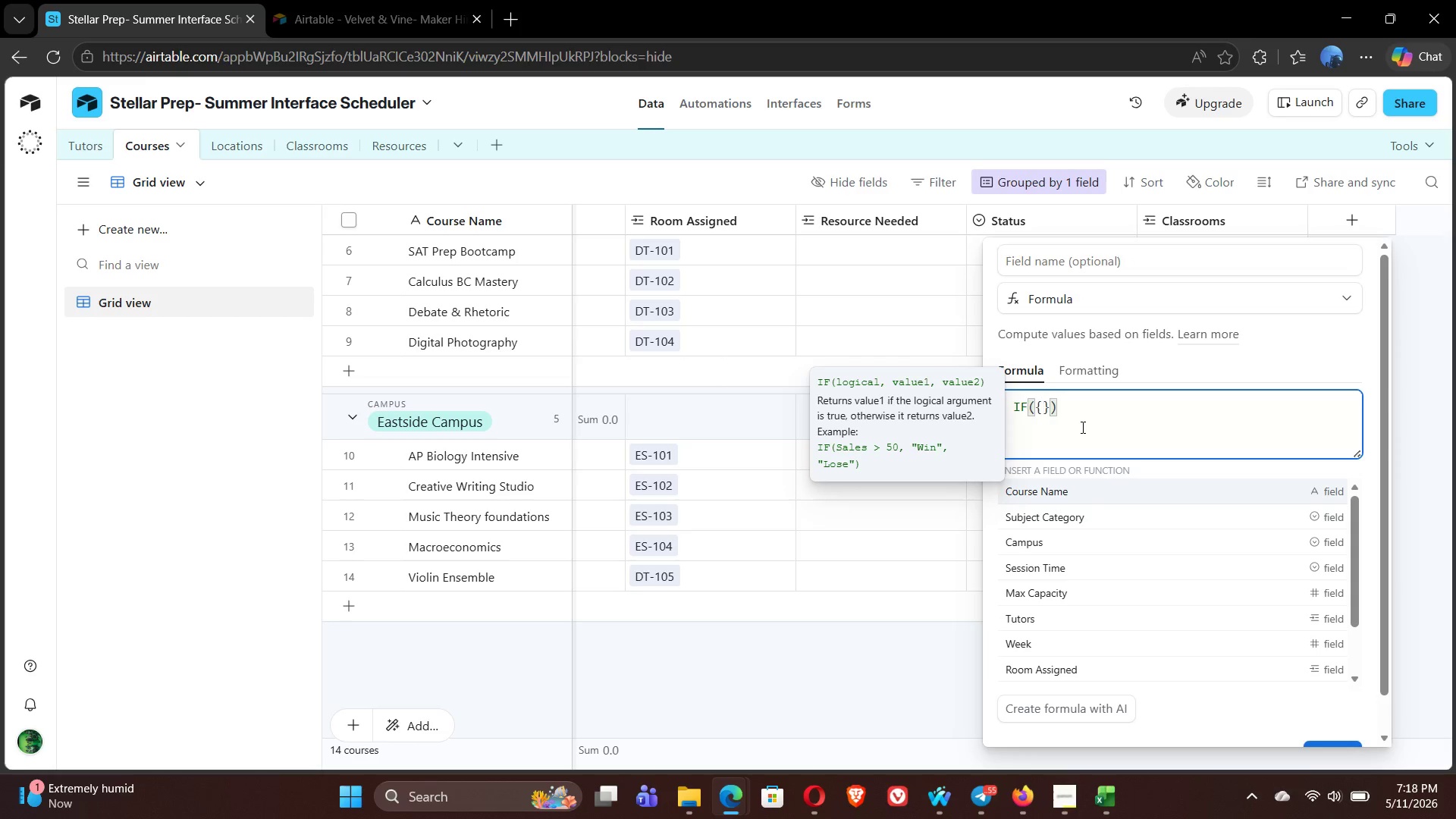 
type(max)
 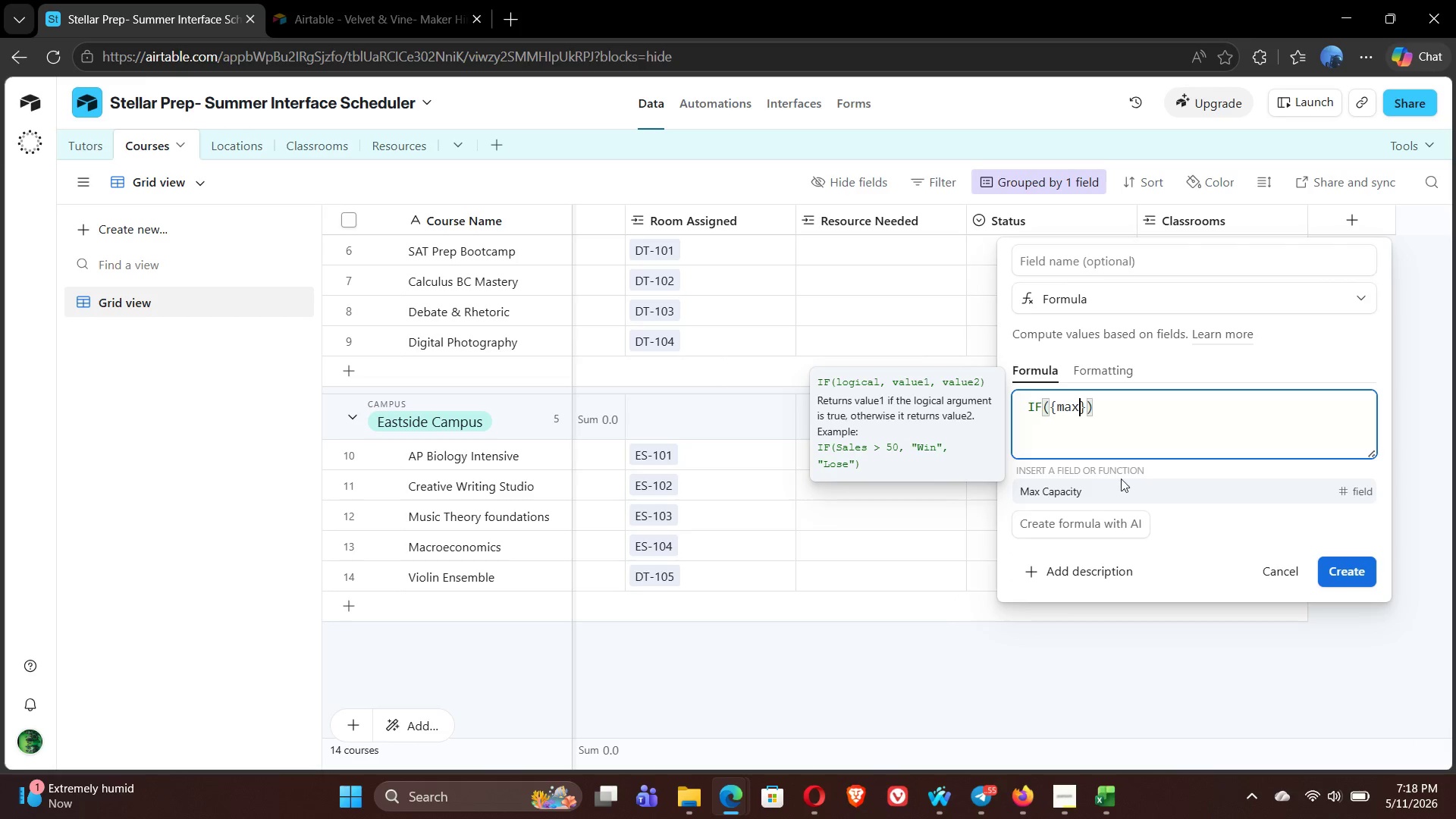 
left_click([1124, 482])
 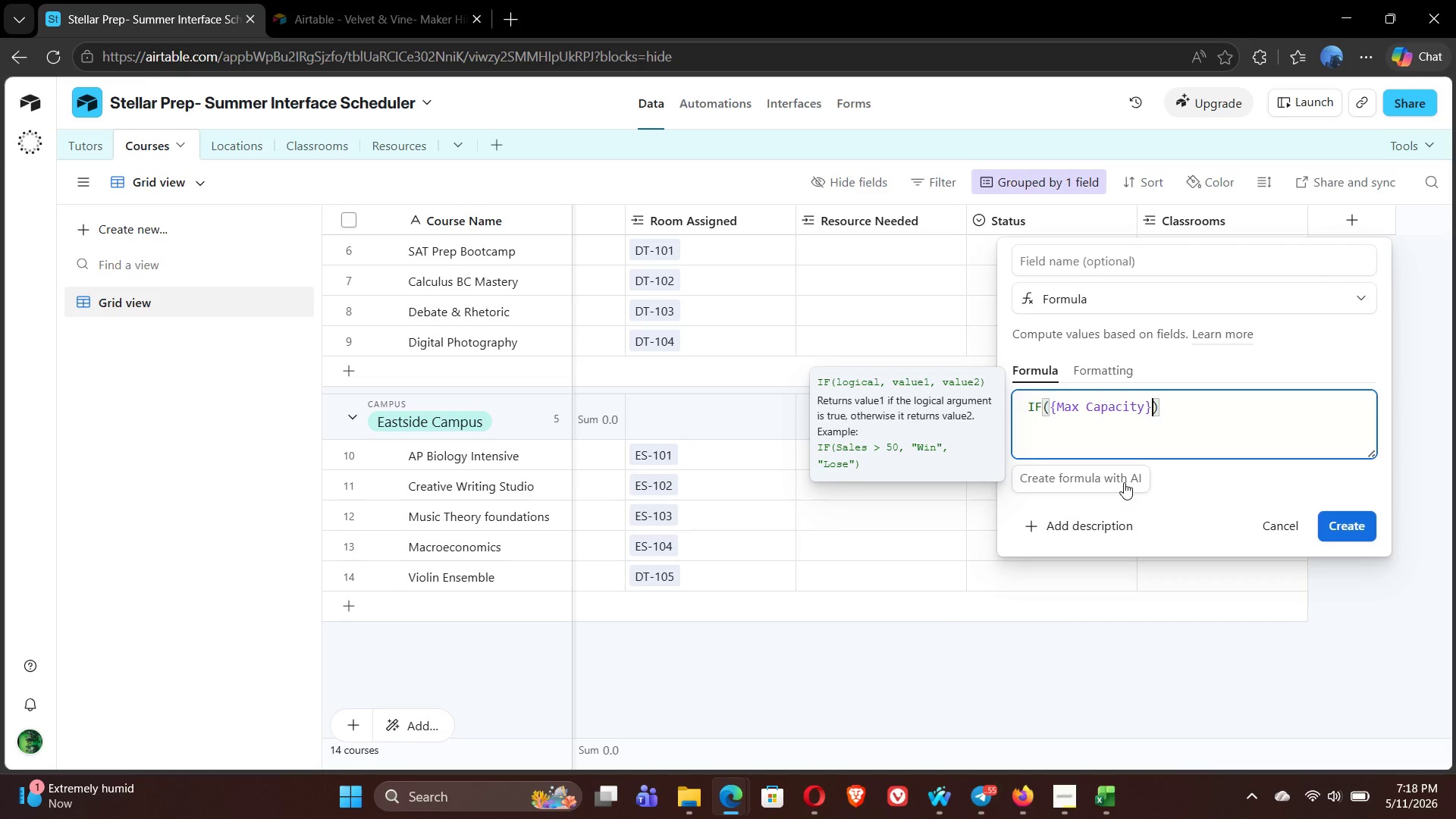 
type(>0, ROUND(({)
 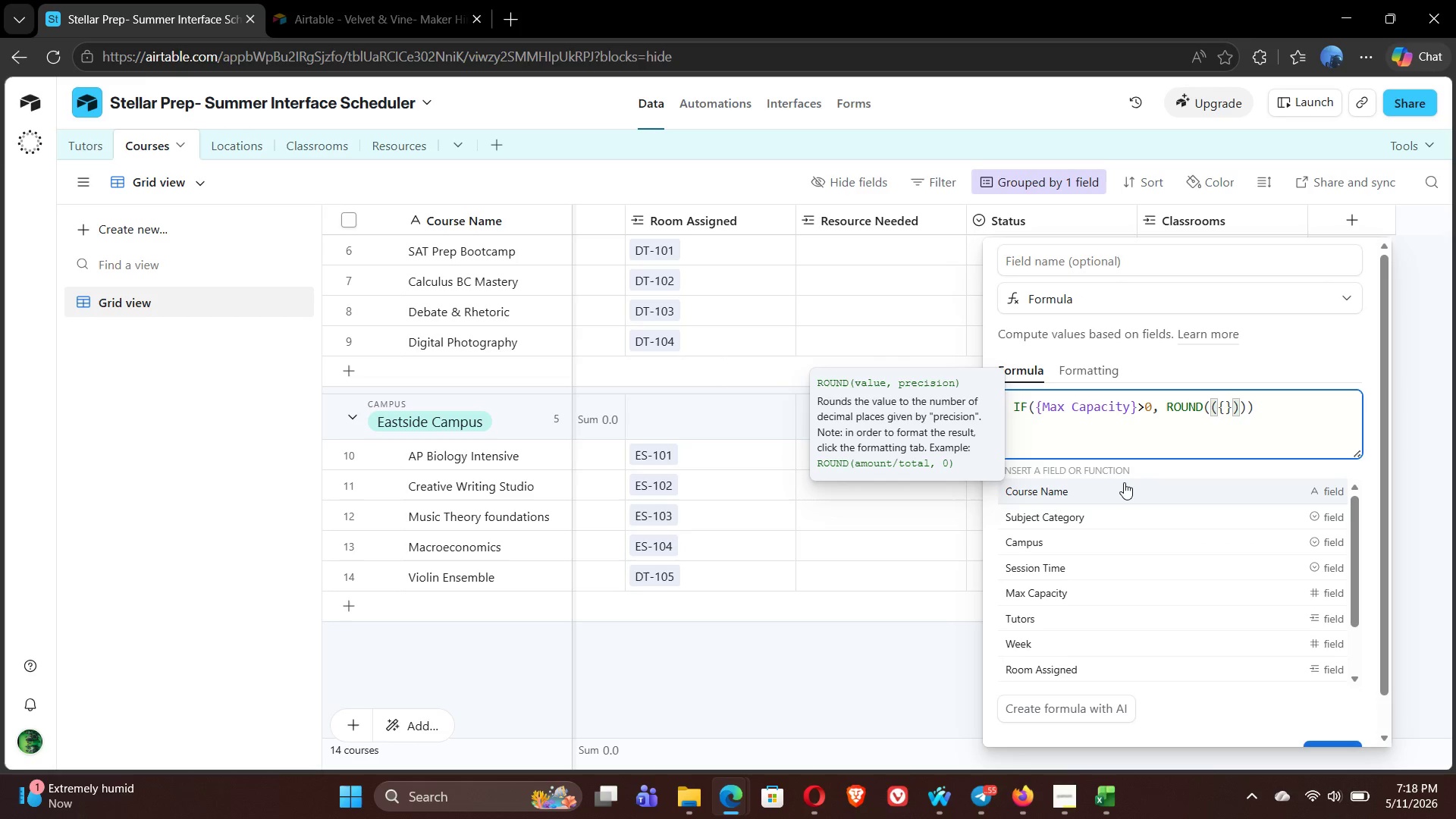 
left_click([1109, 626])
 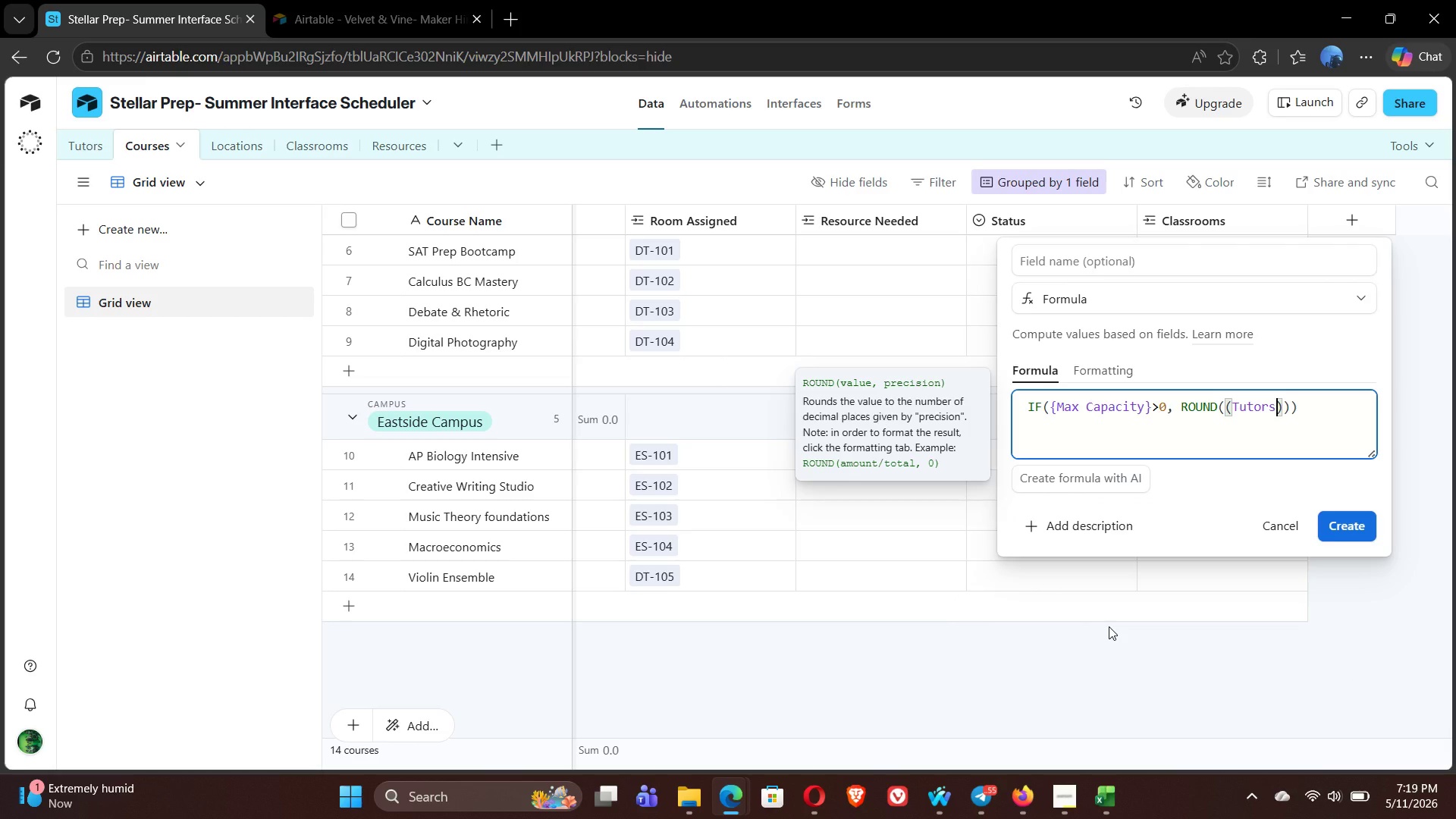 
wait(6.48)
 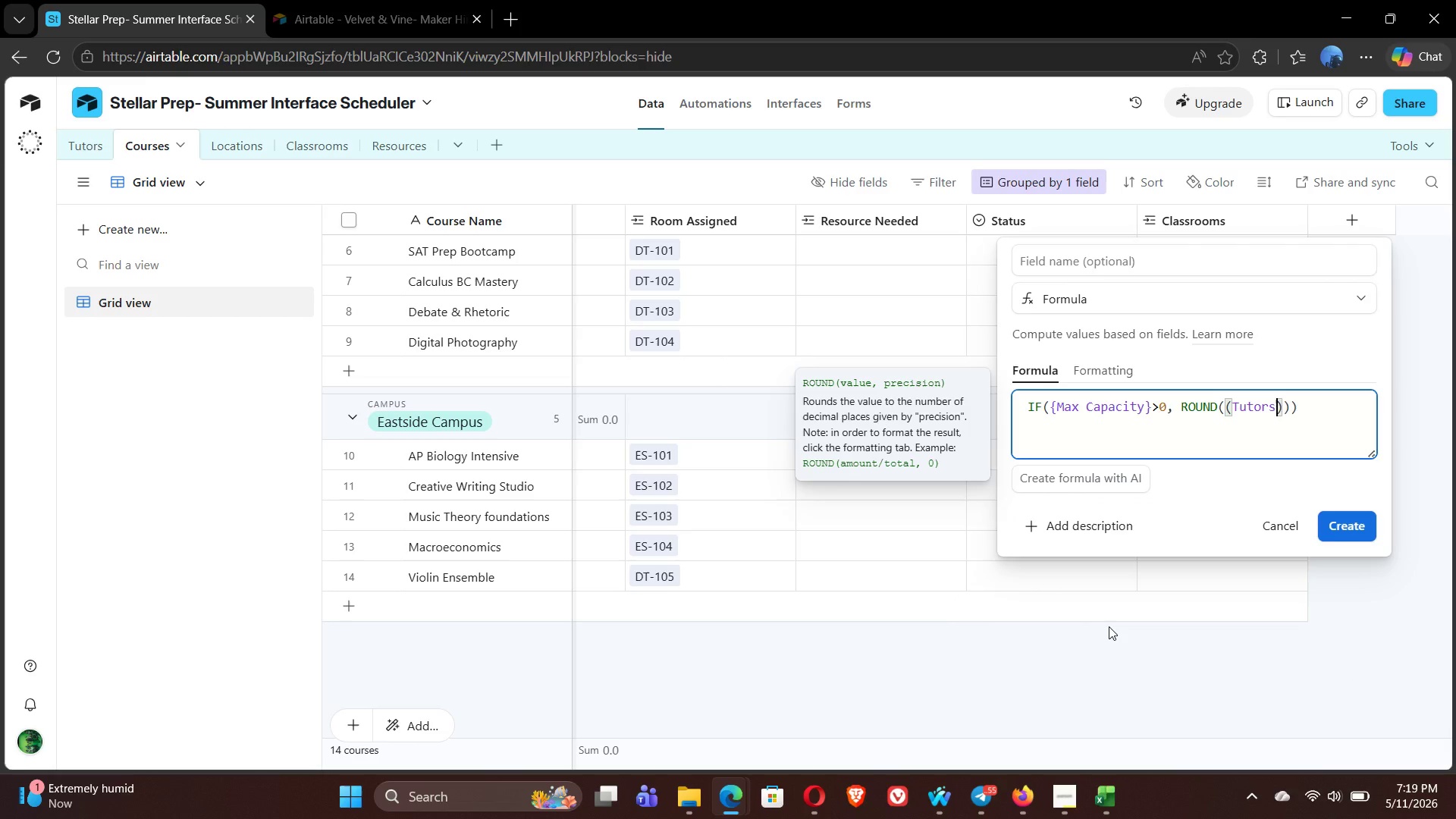 
key(Shift+Slash)
 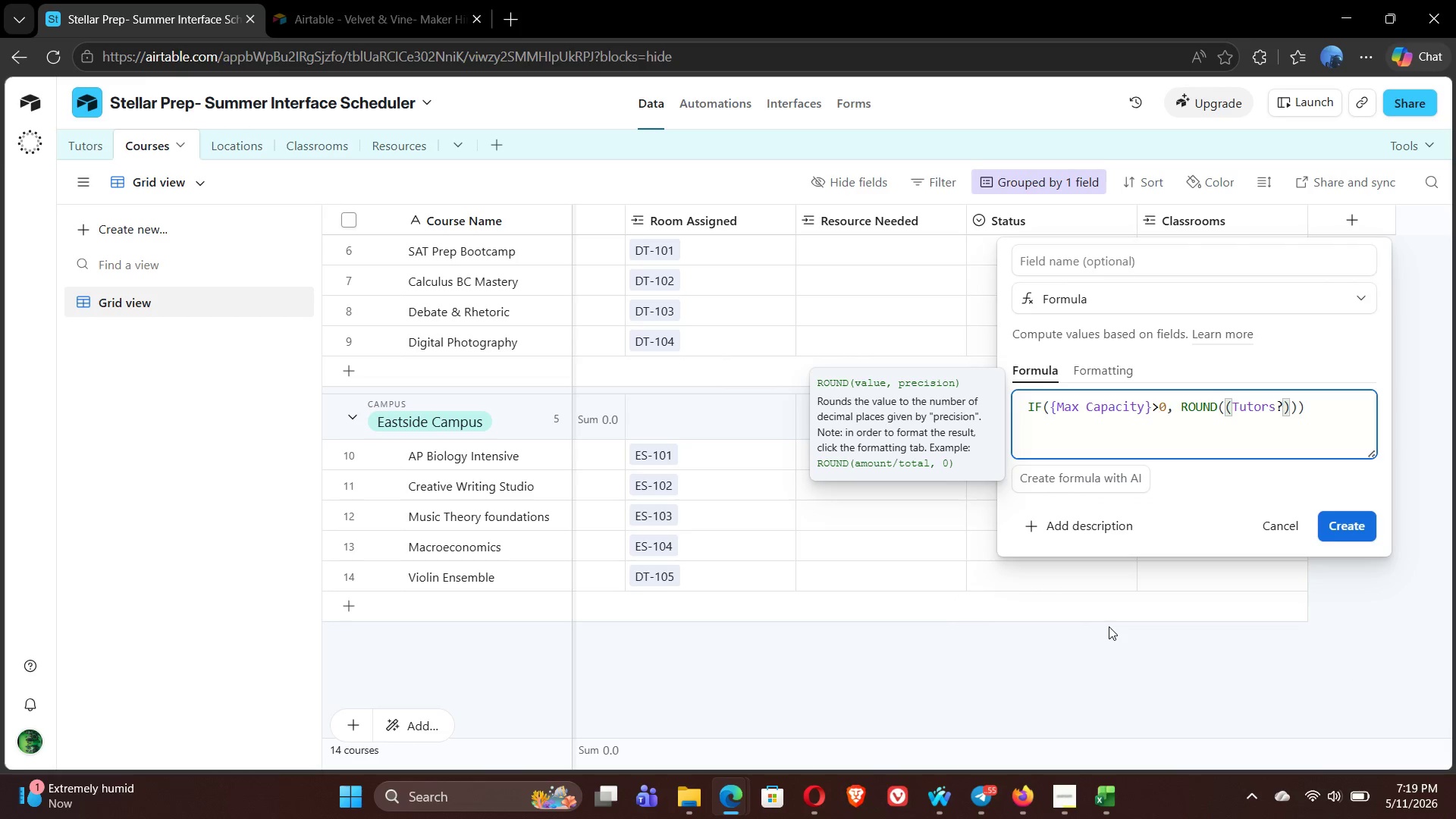 
key(Backspace)
 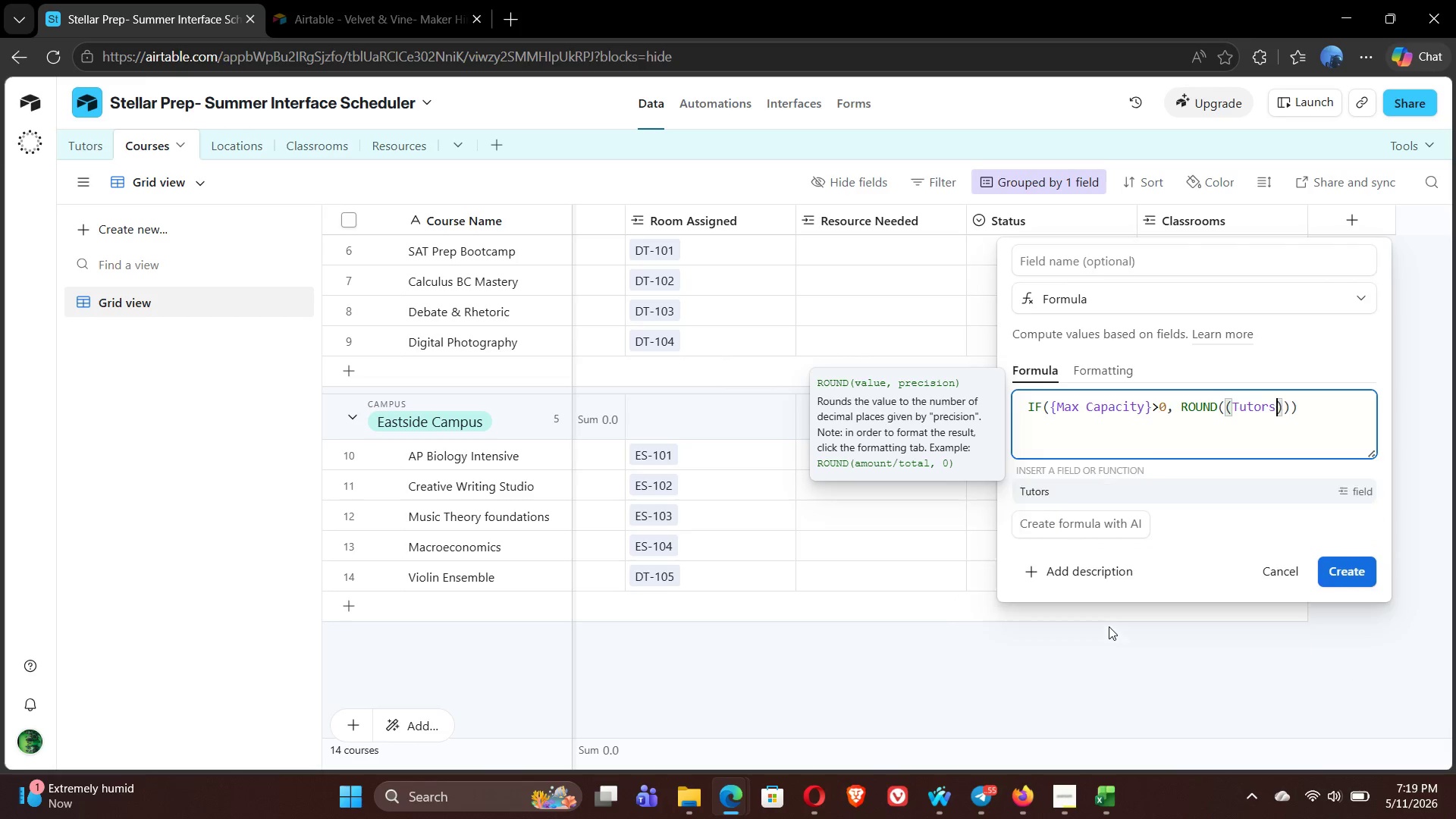 
key(Slash)
 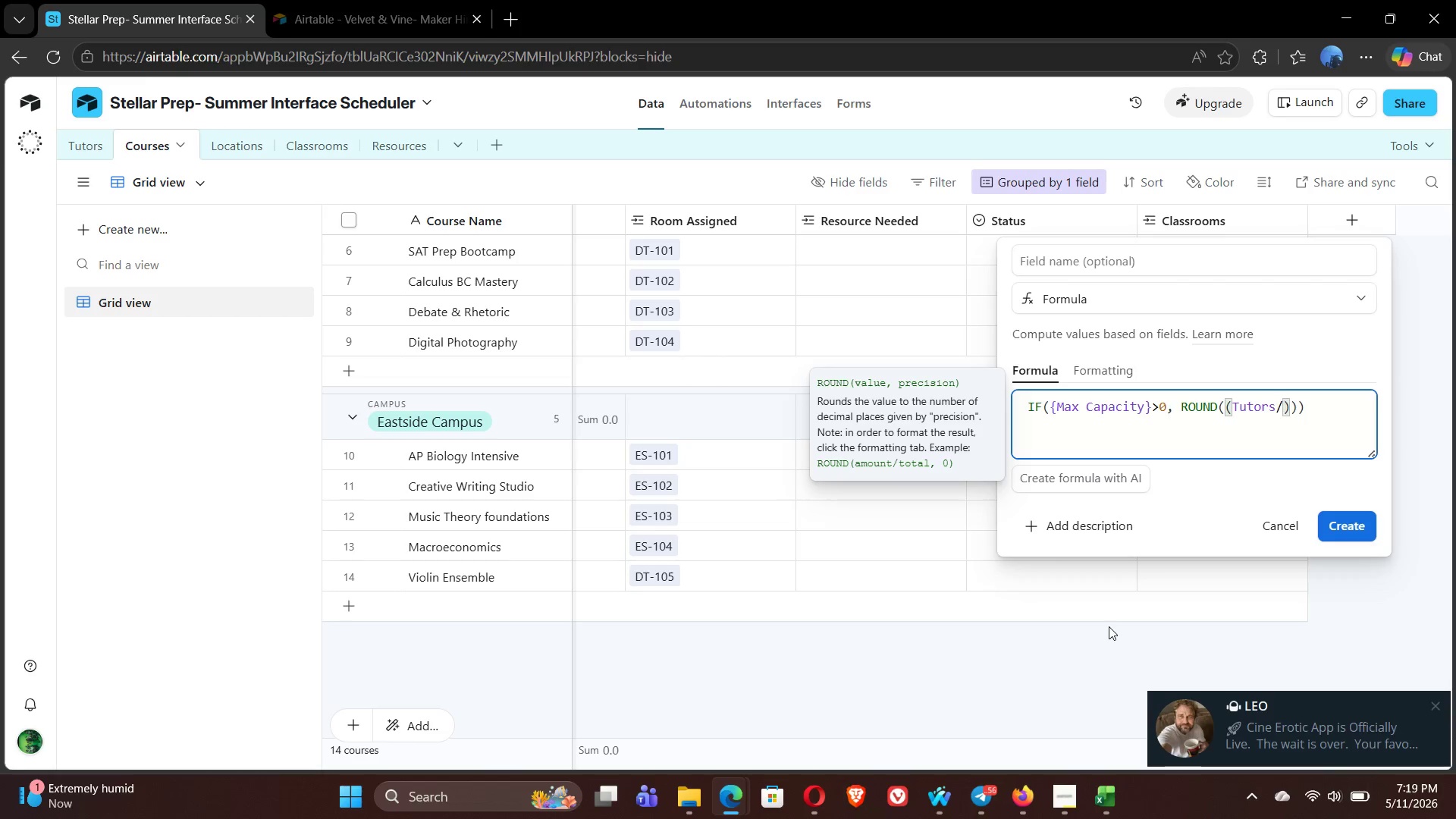 
key(Backspace)
key(Backspace)
key(Backspace)
key(Backspace)
key(Backspace)
key(Backspace)
key(Backspace)
type({tu)
 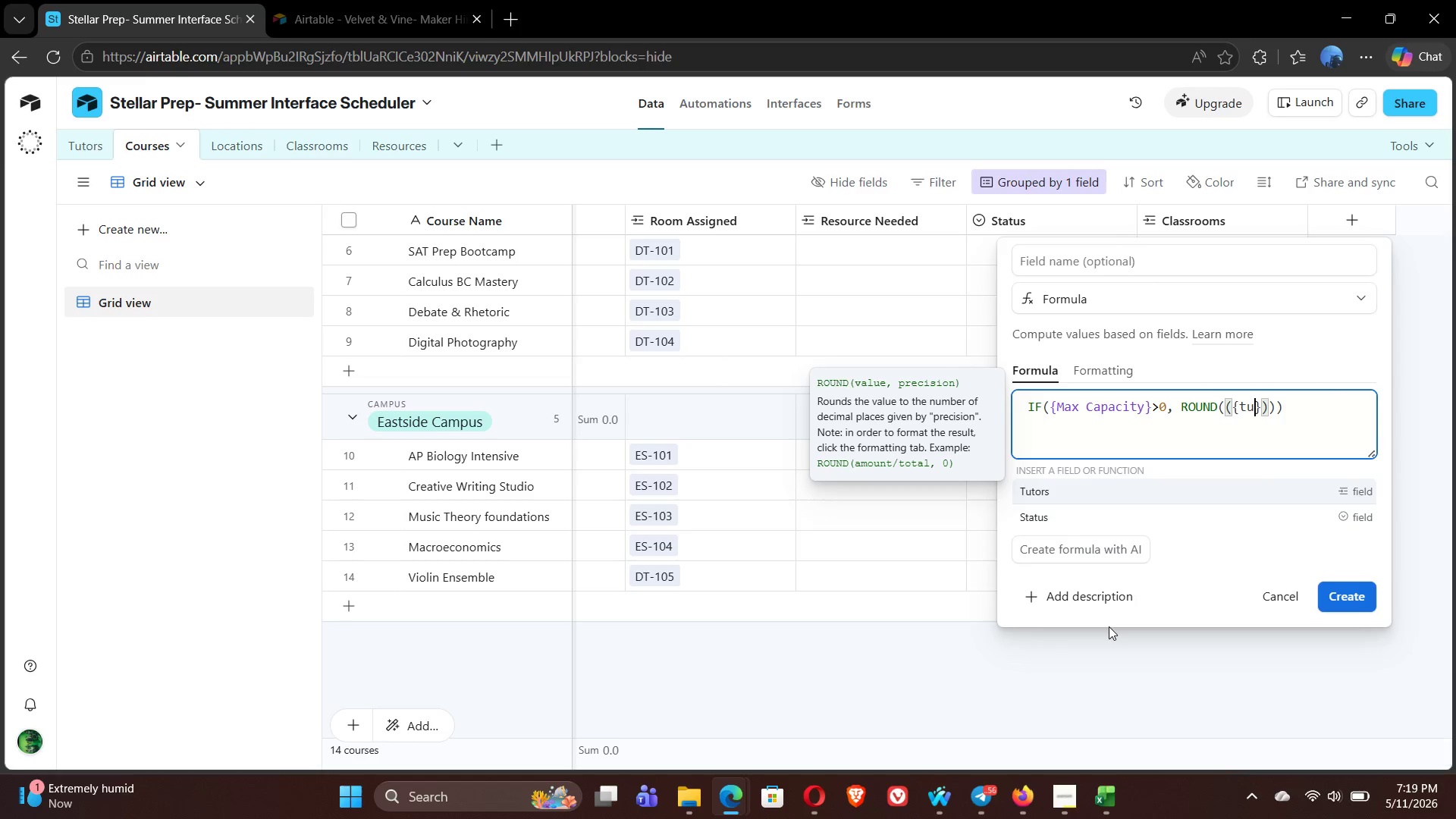 
left_click([1106, 485])
 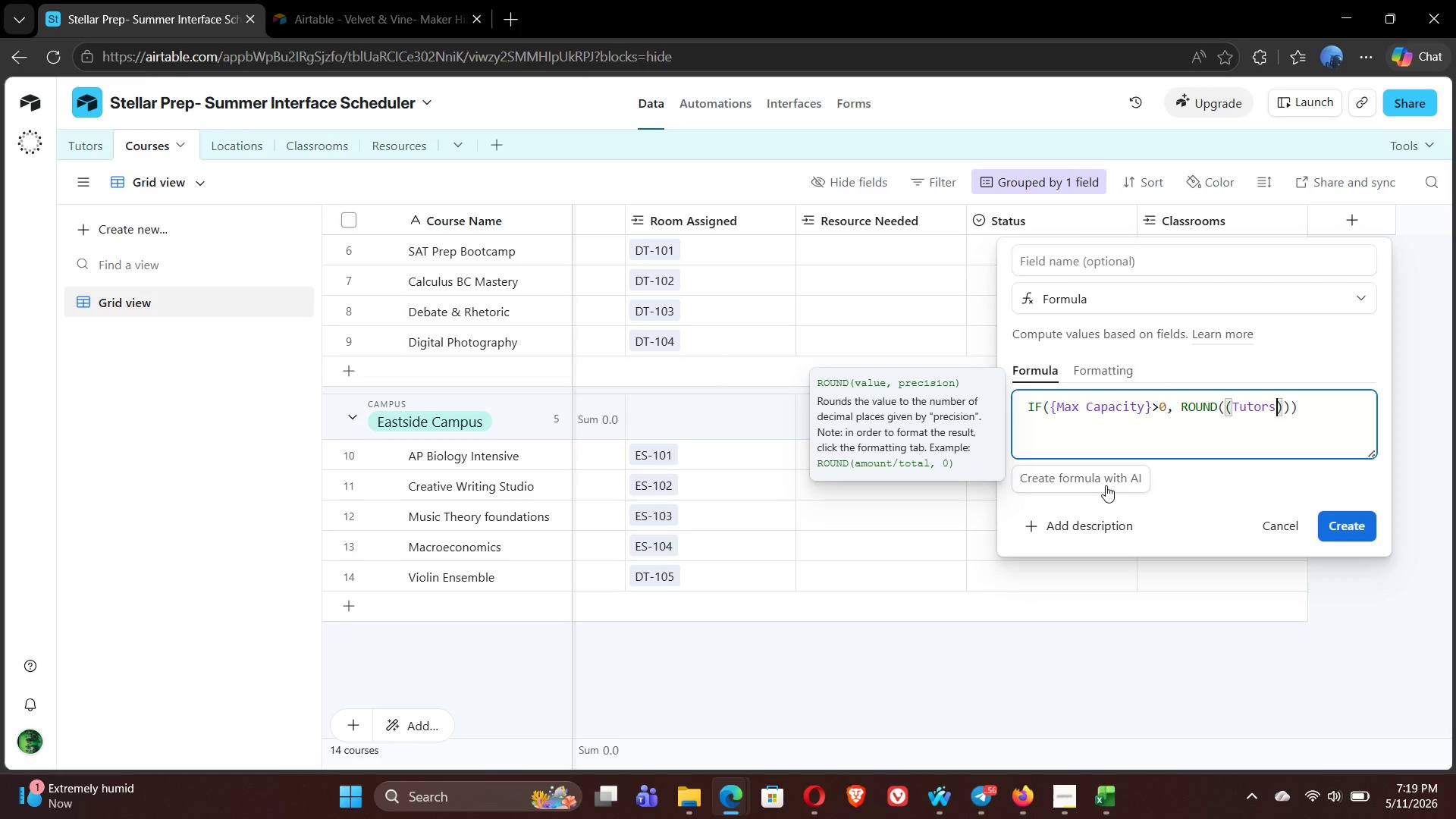 
key(Shift+BracketRight)
 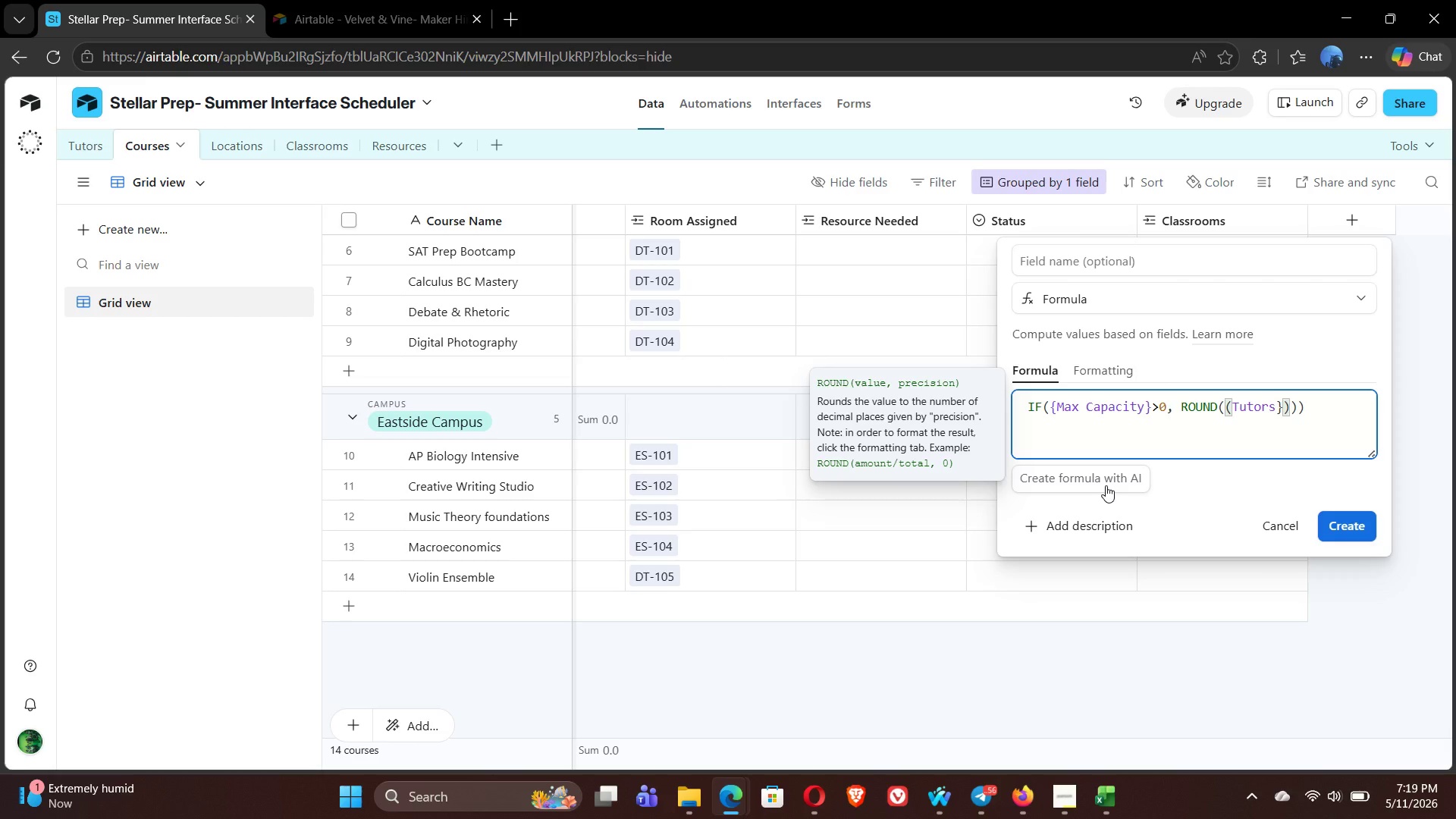 
key(ArrowLeft)
 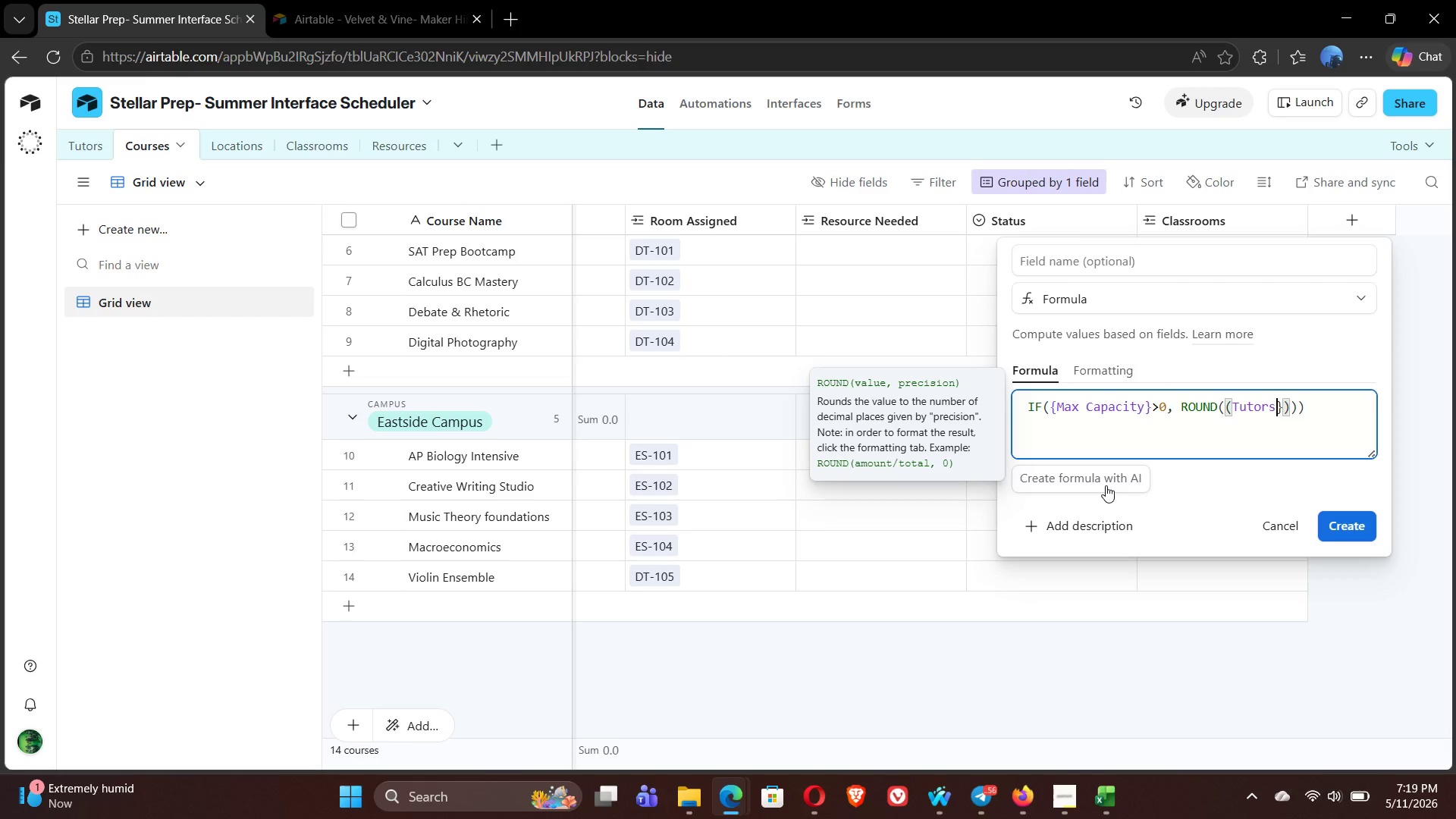 
key(ArrowLeft)
 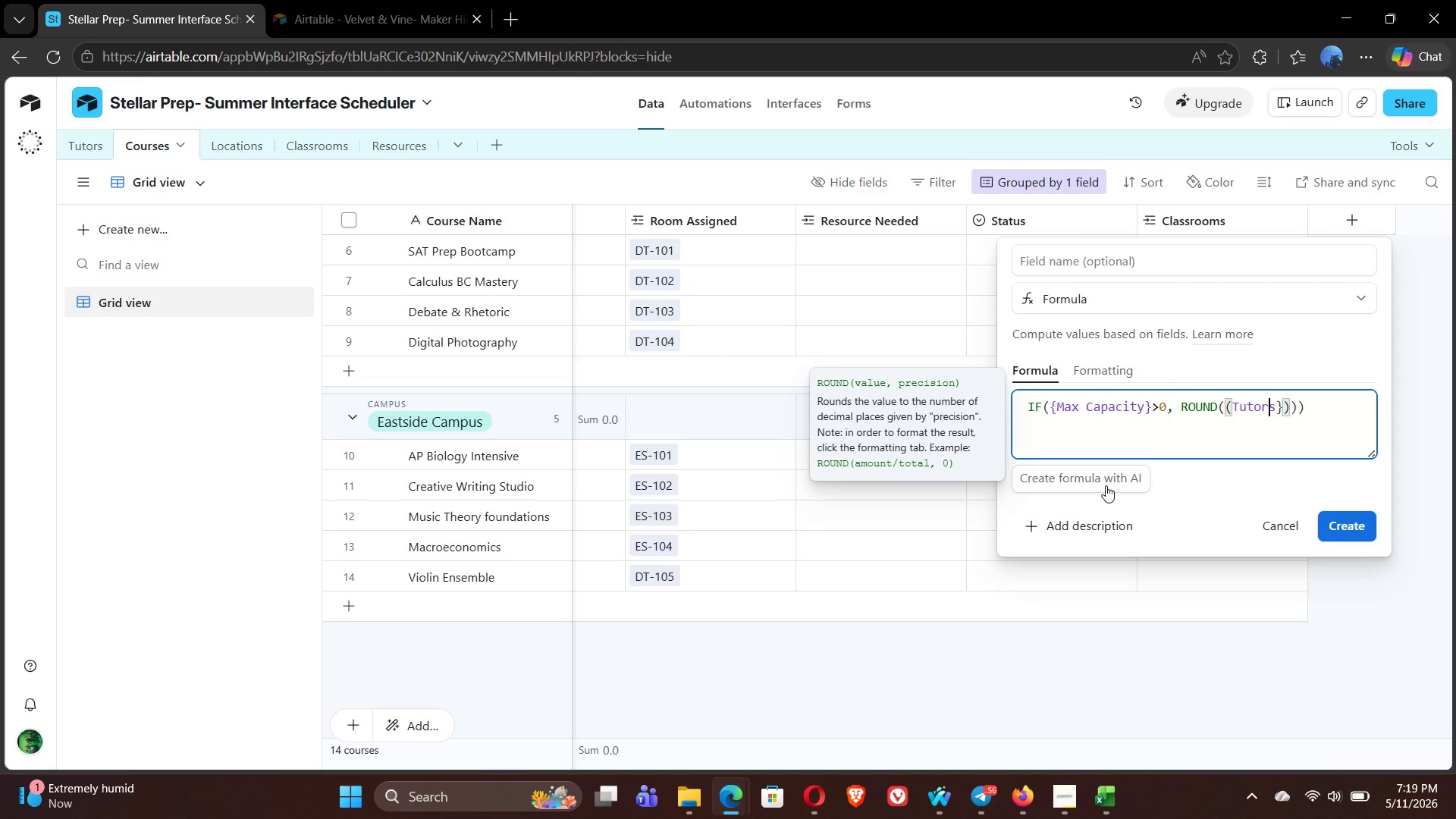 
key(ArrowLeft)
 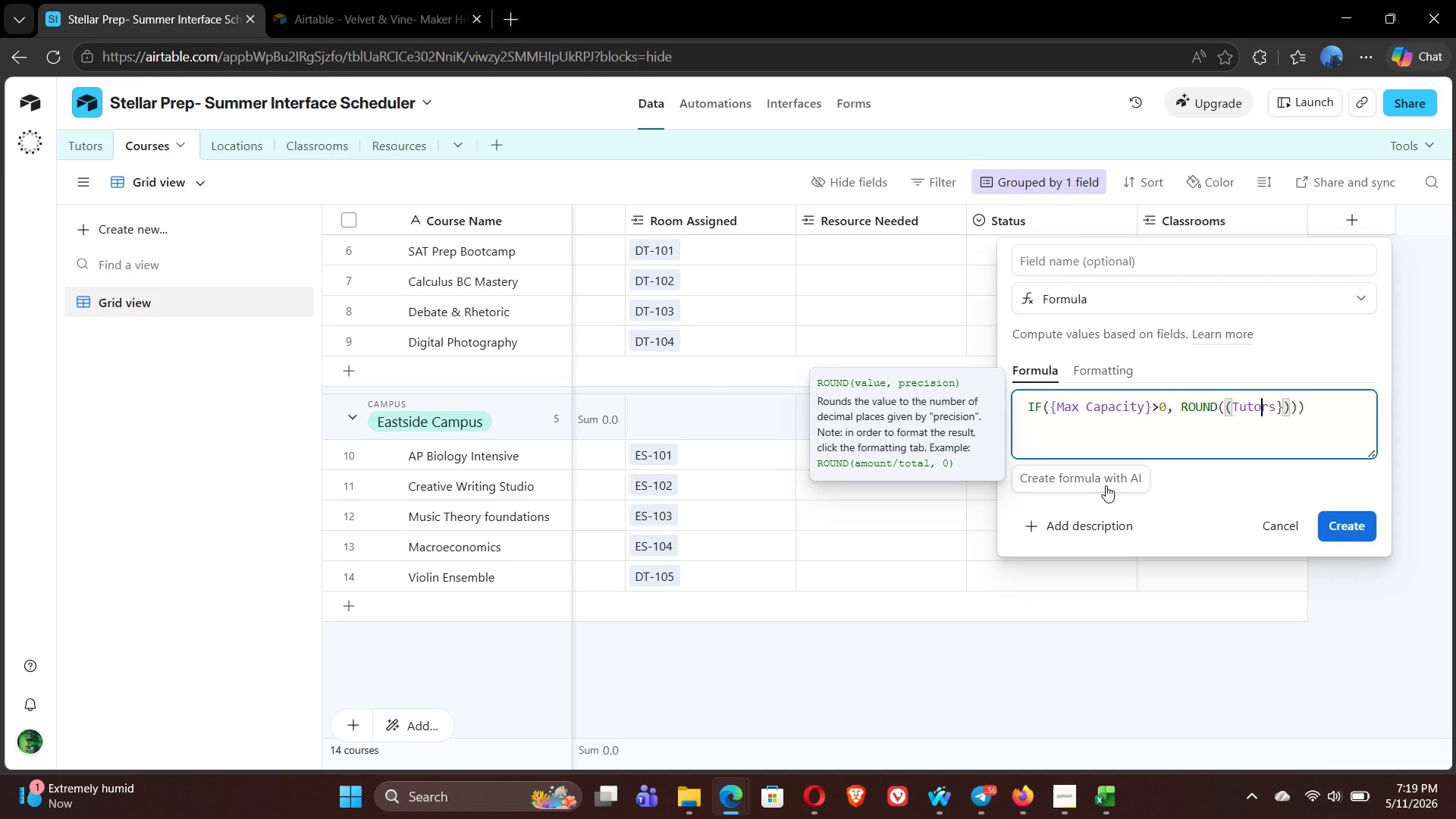 
key(ArrowLeft)
 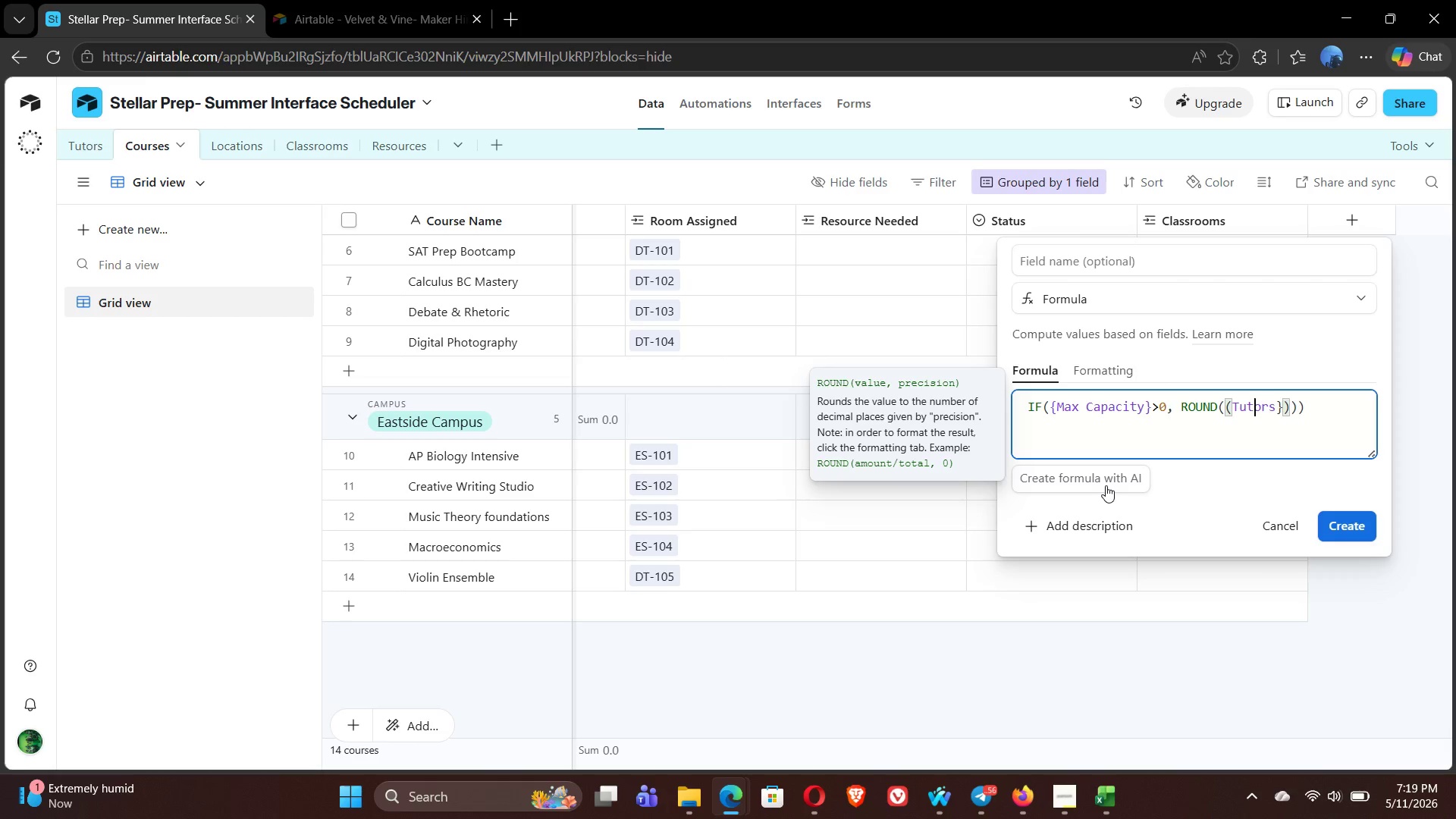 
key(ArrowLeft)
 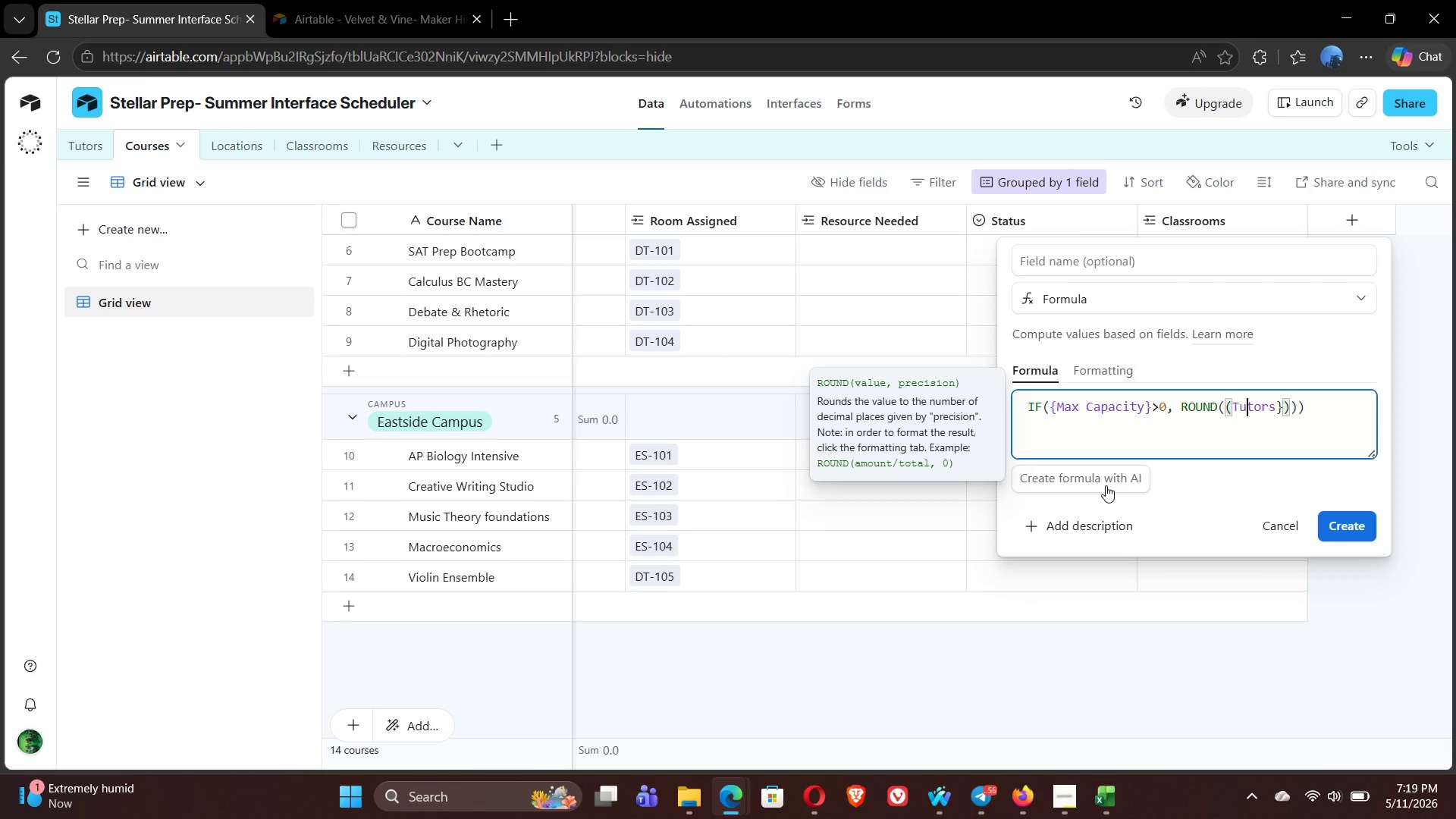 
key(ArrowLeft)
 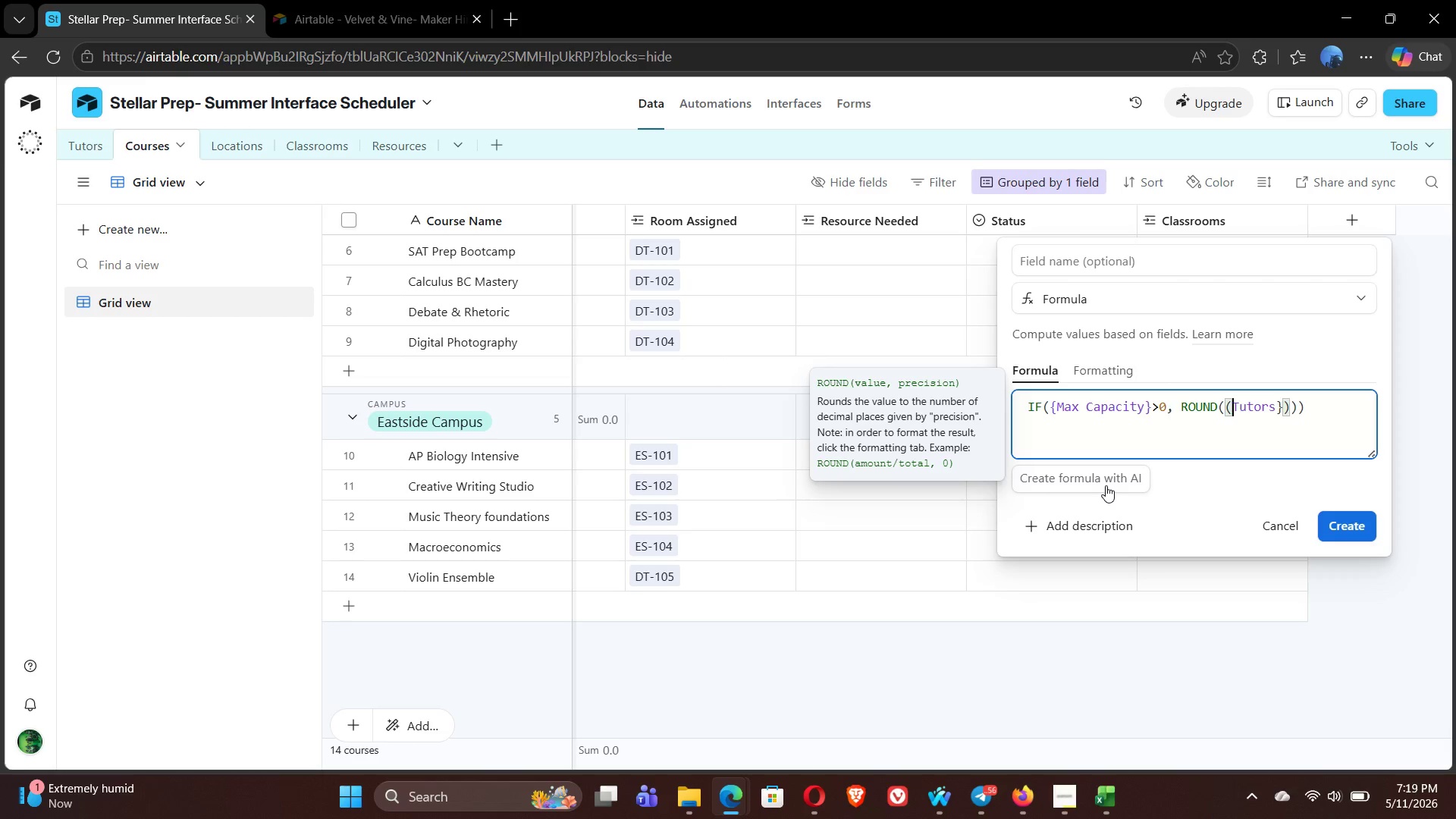 
key(ArrowLeft)
 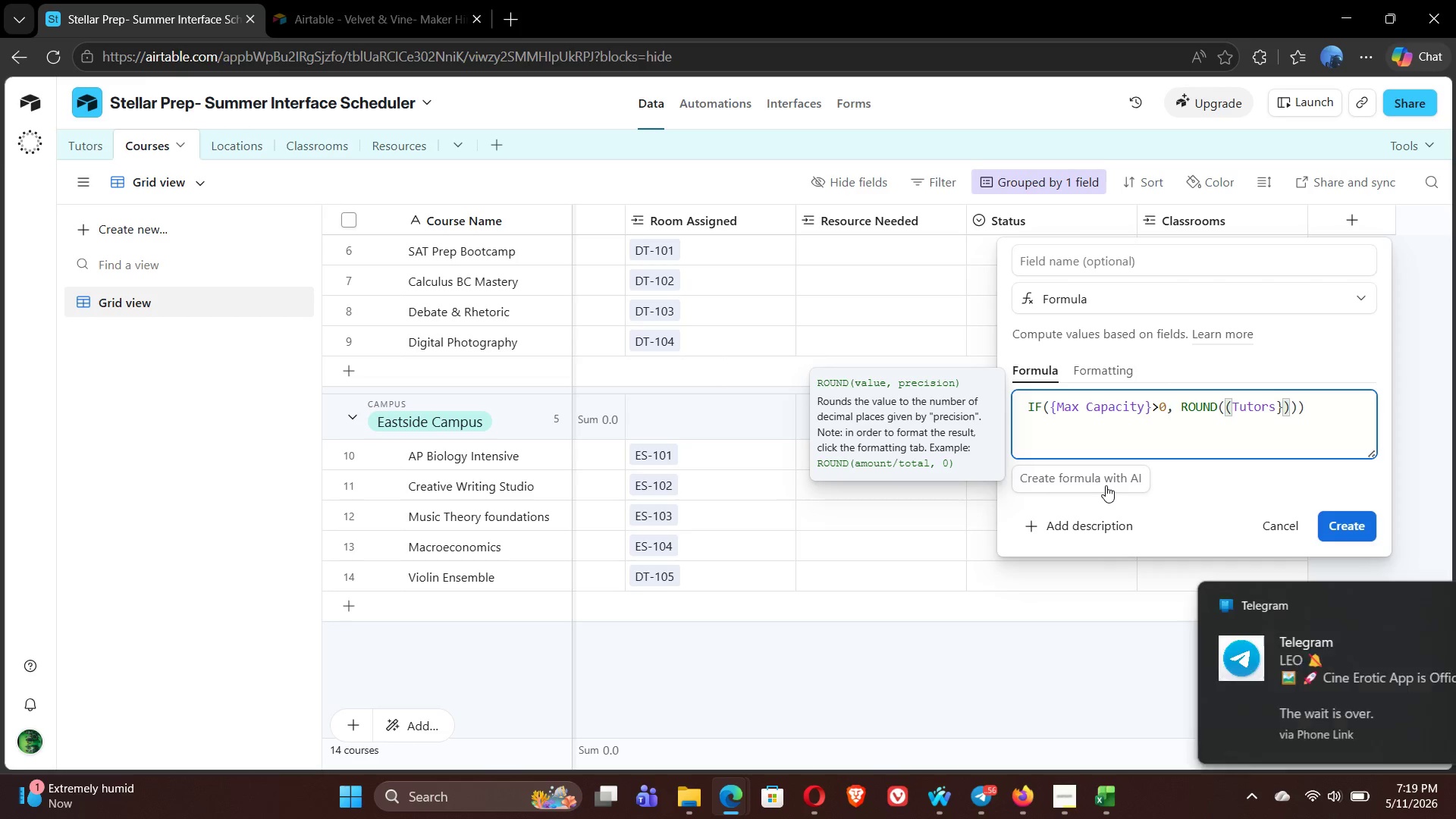 
key(Shift+BracketLeft)
 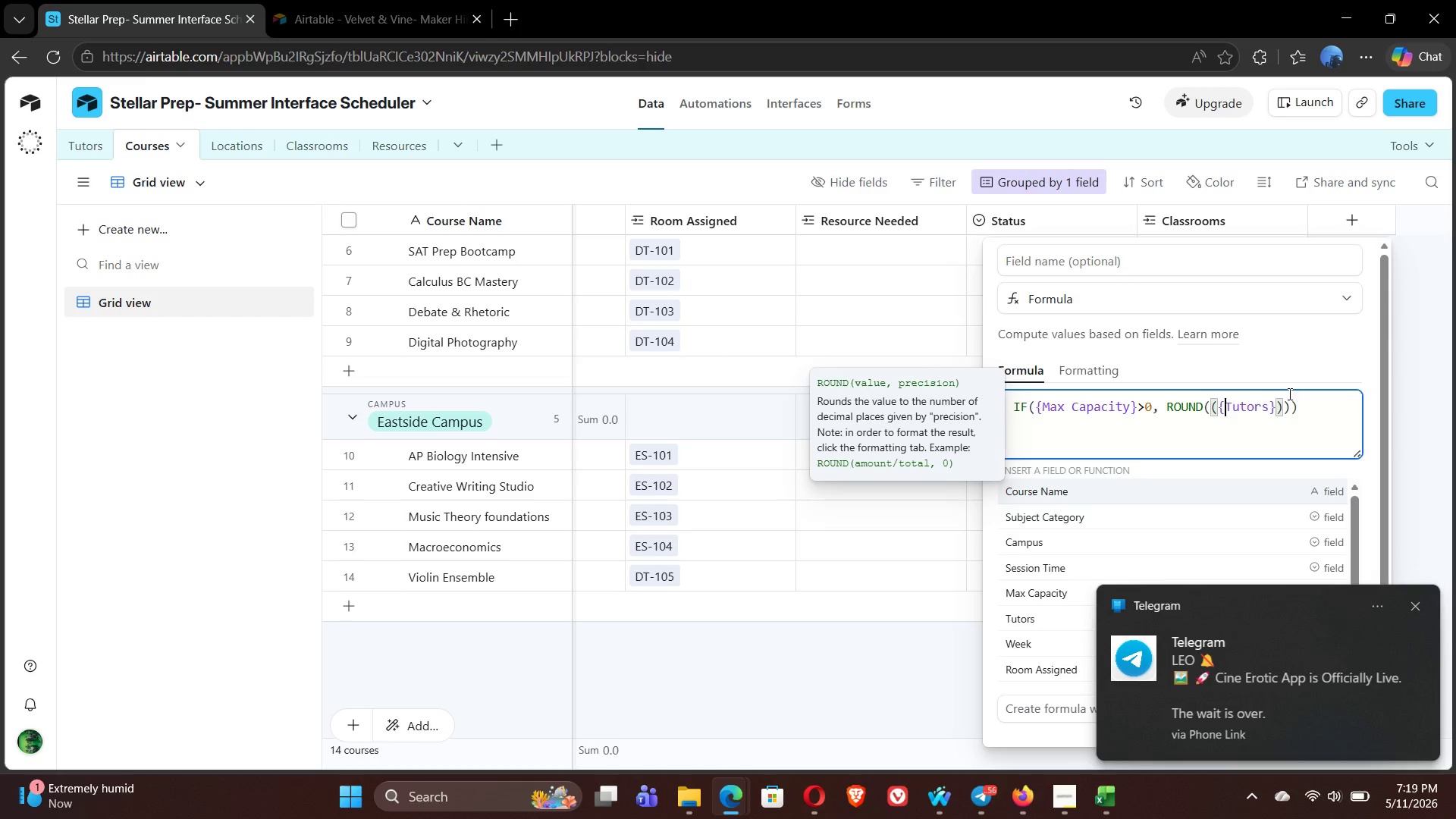 
left_click([1274, 412])
 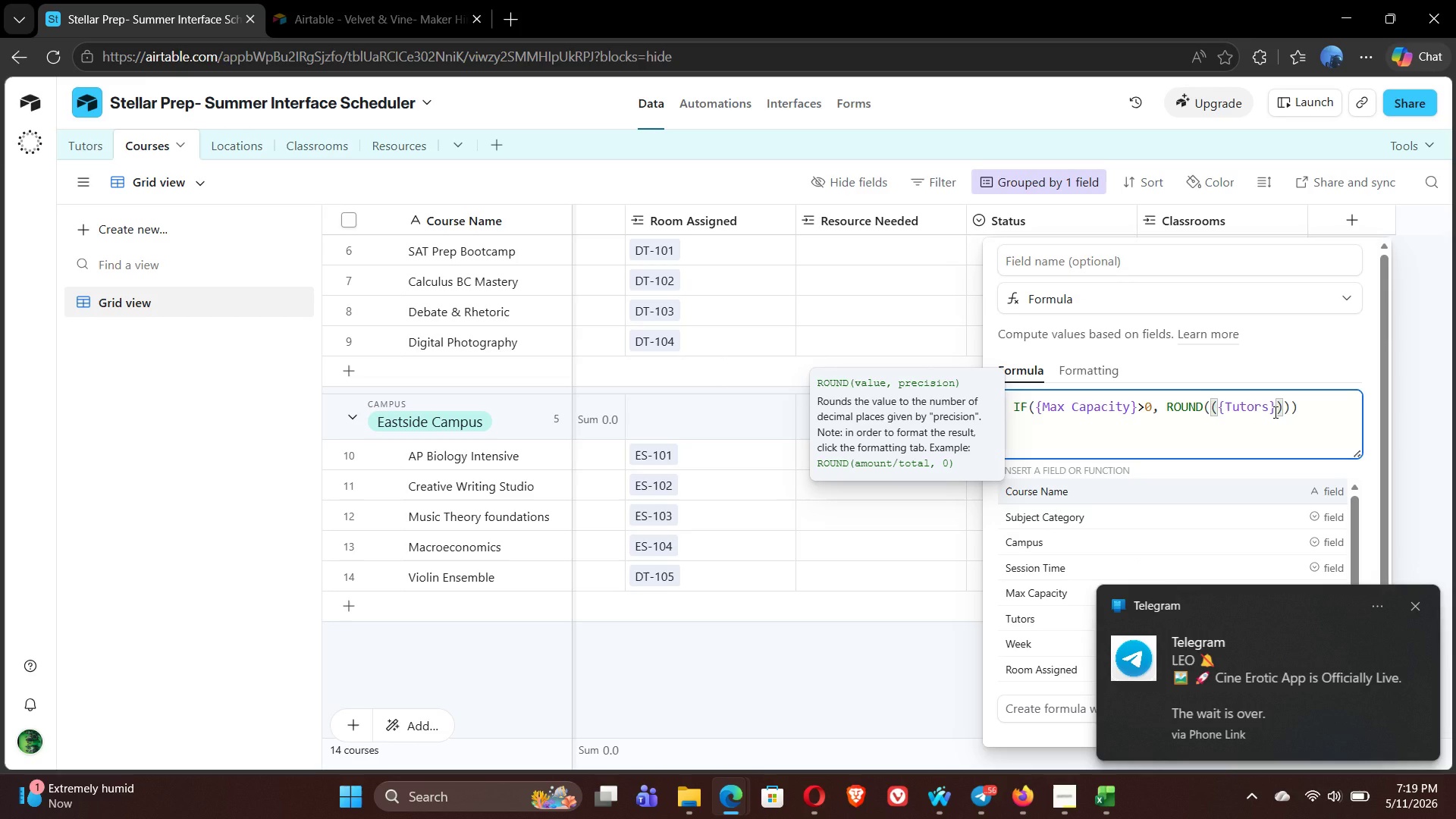 
key(Slash)
 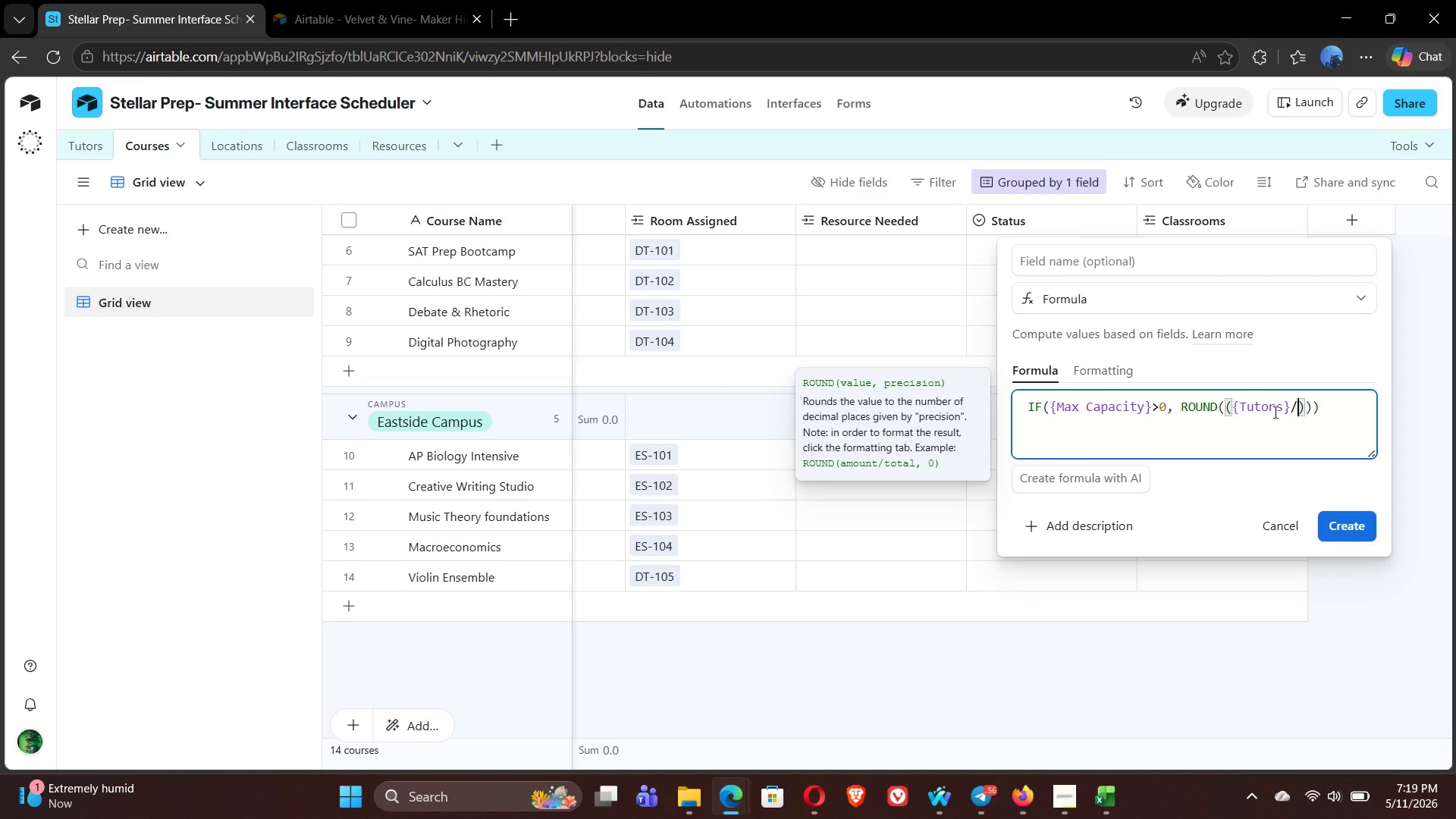 
key(Space)
 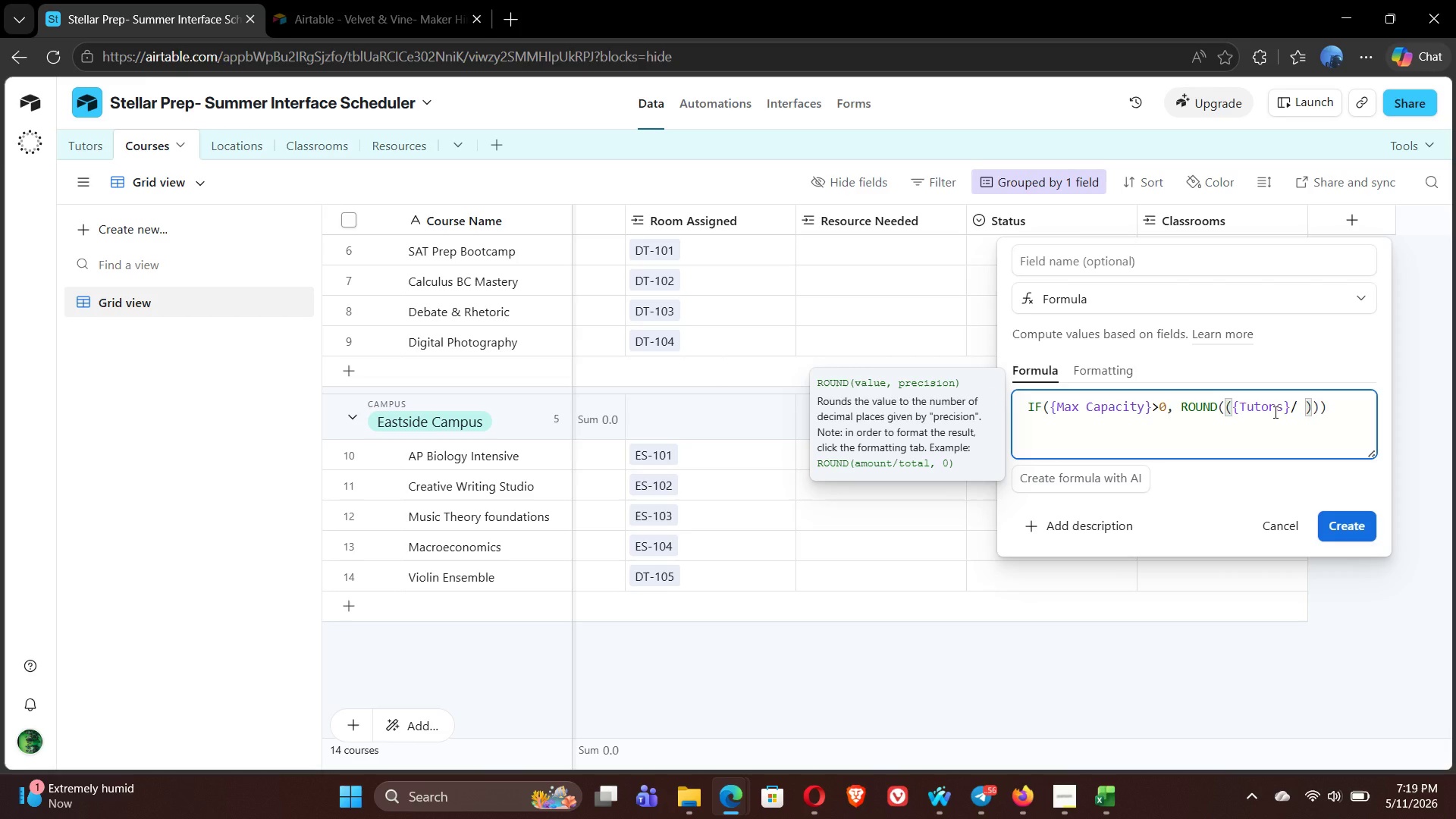 
hold_key(key=ShiftRight, duration=0.64)
 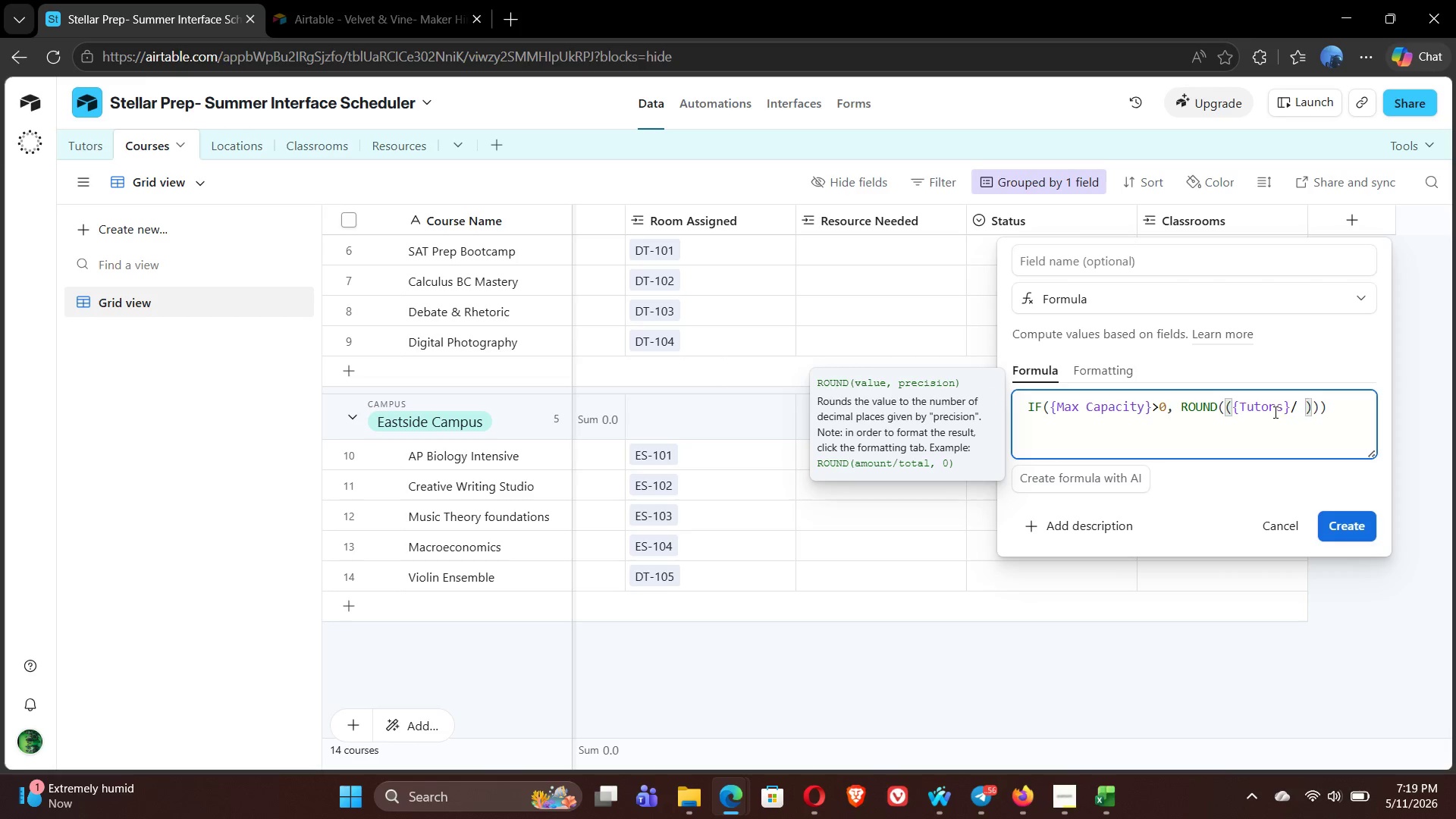 
type({max)
 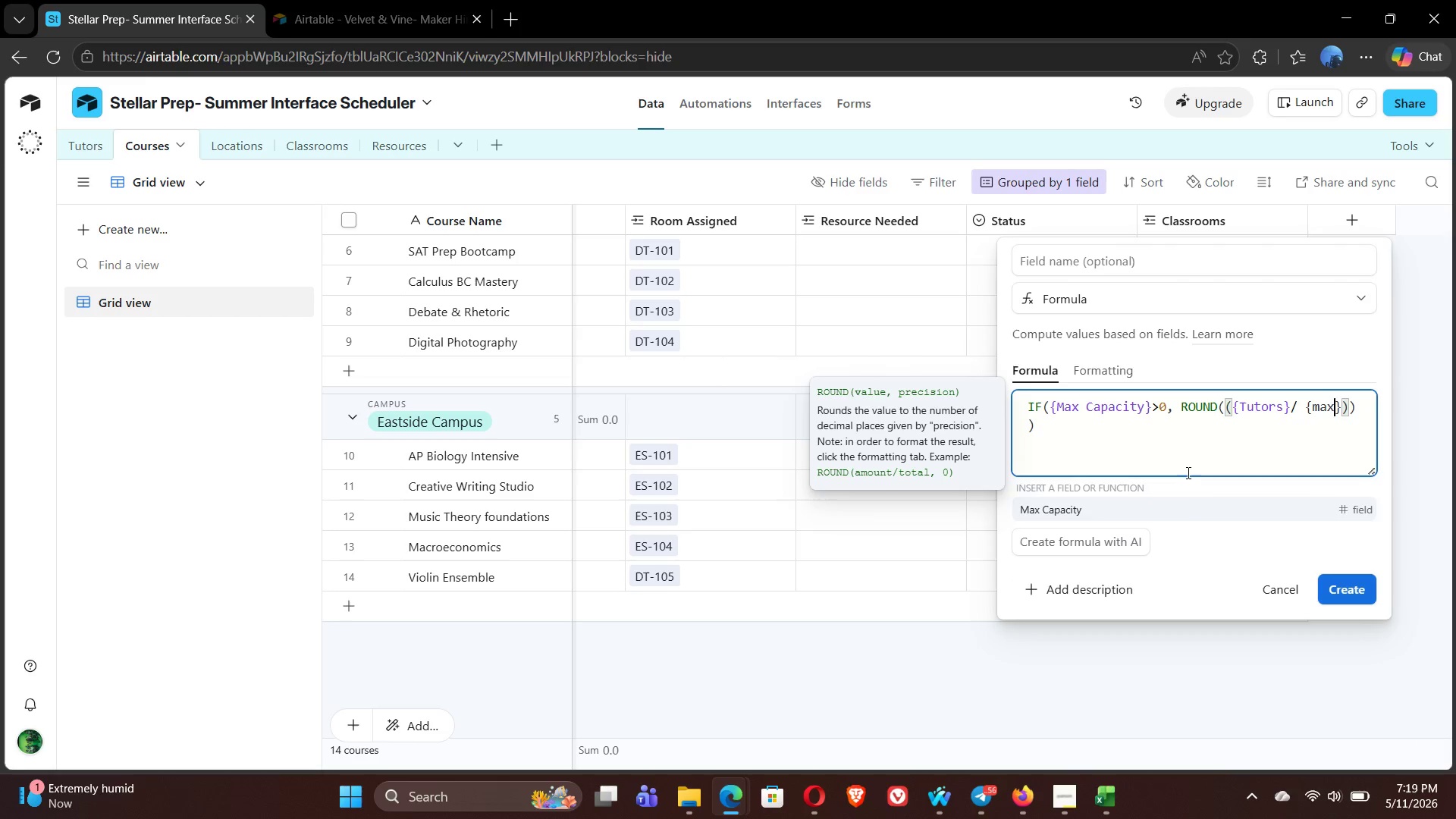 
left_click([1180, 510])
 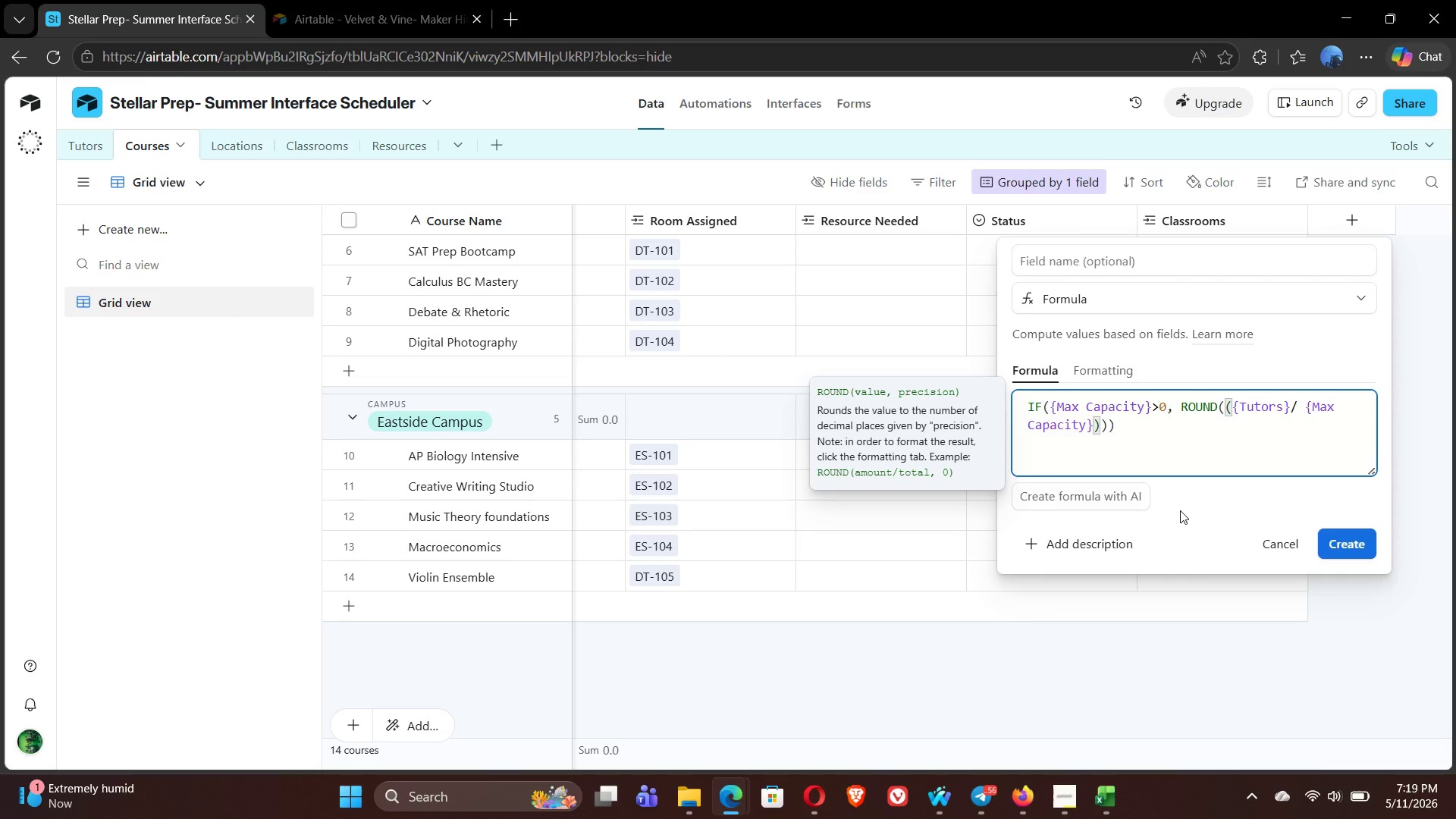 
type( *1000)
 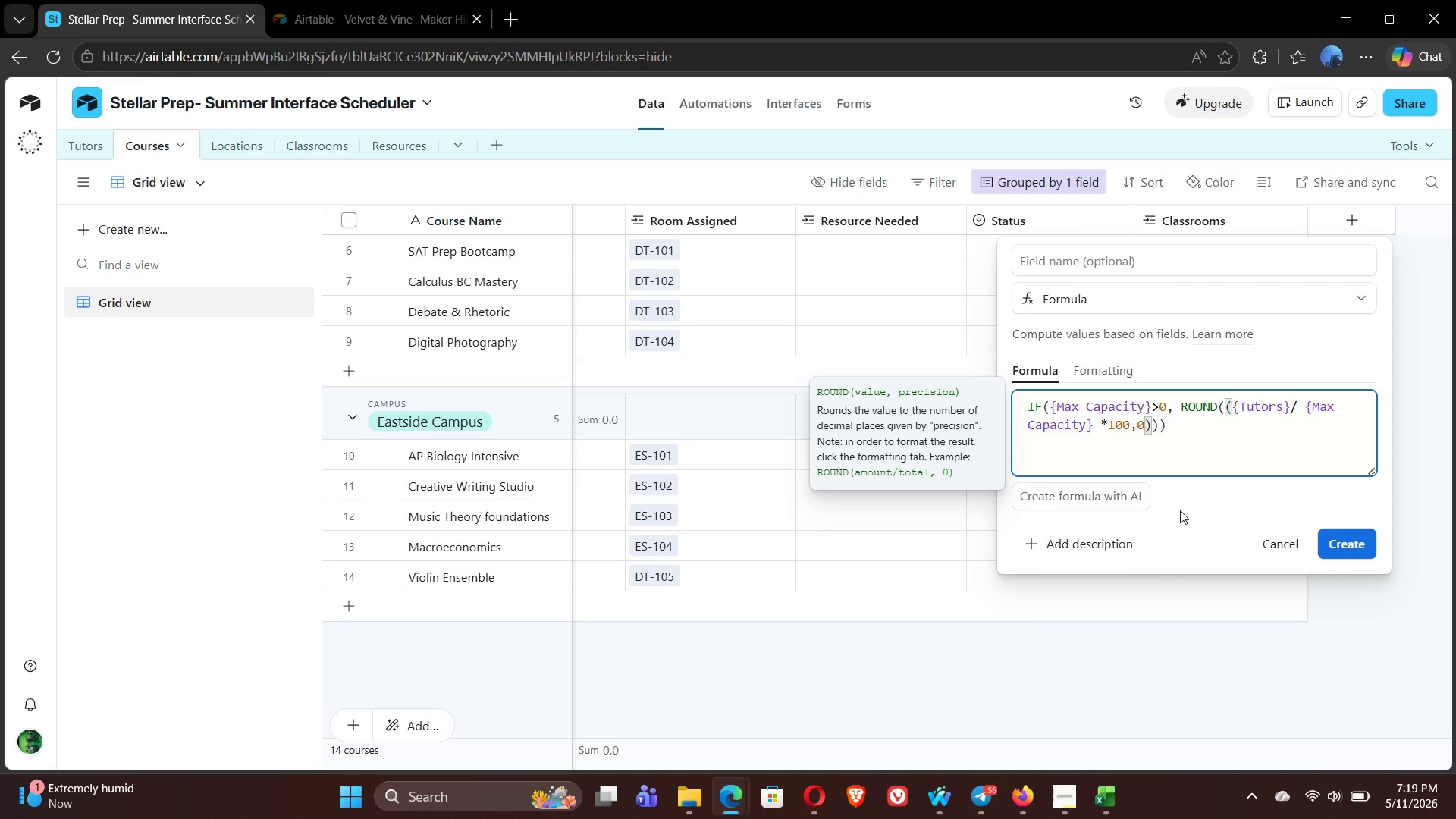 
 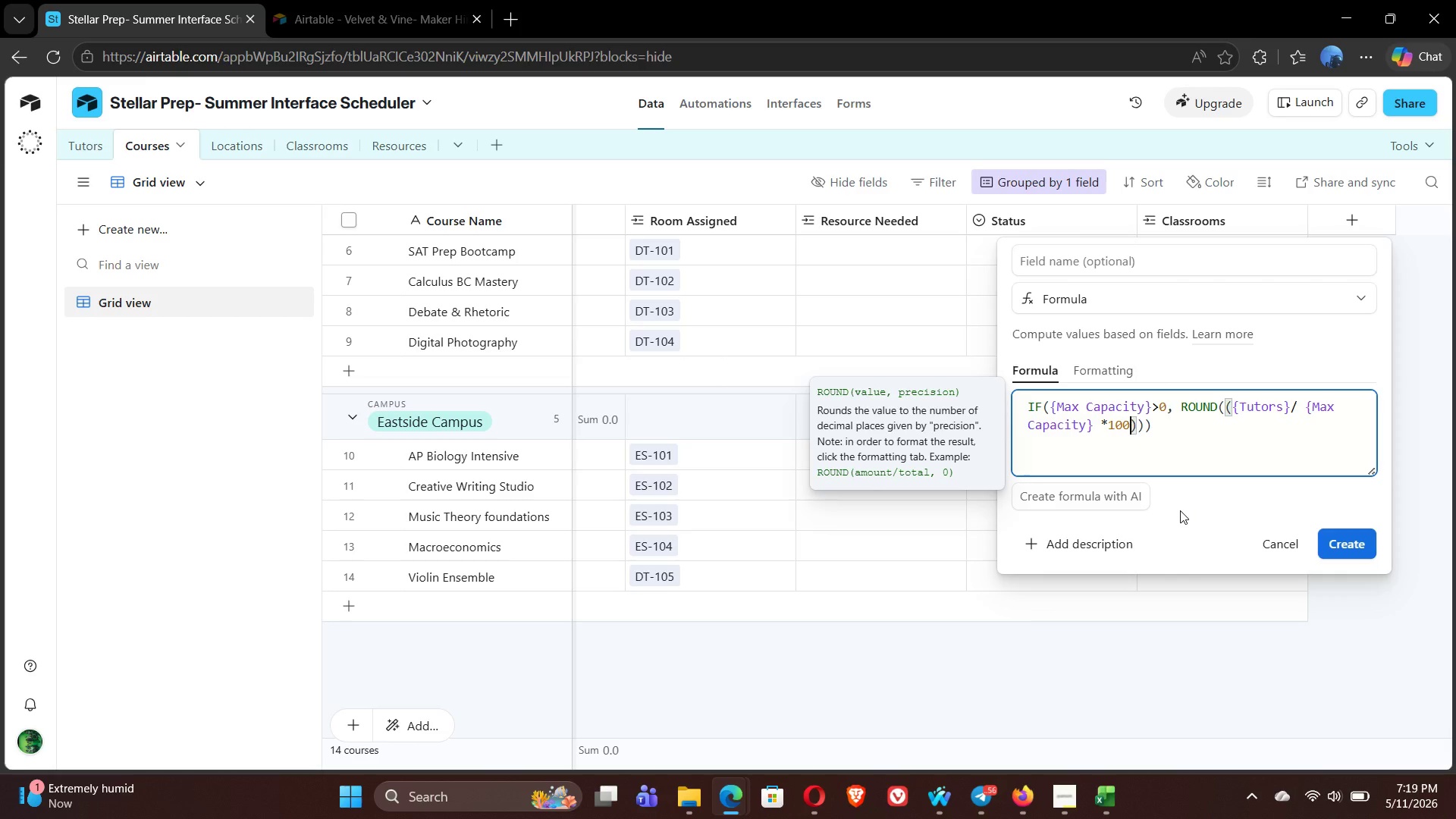 
hold_key(key=Comma, duration=23.95)
 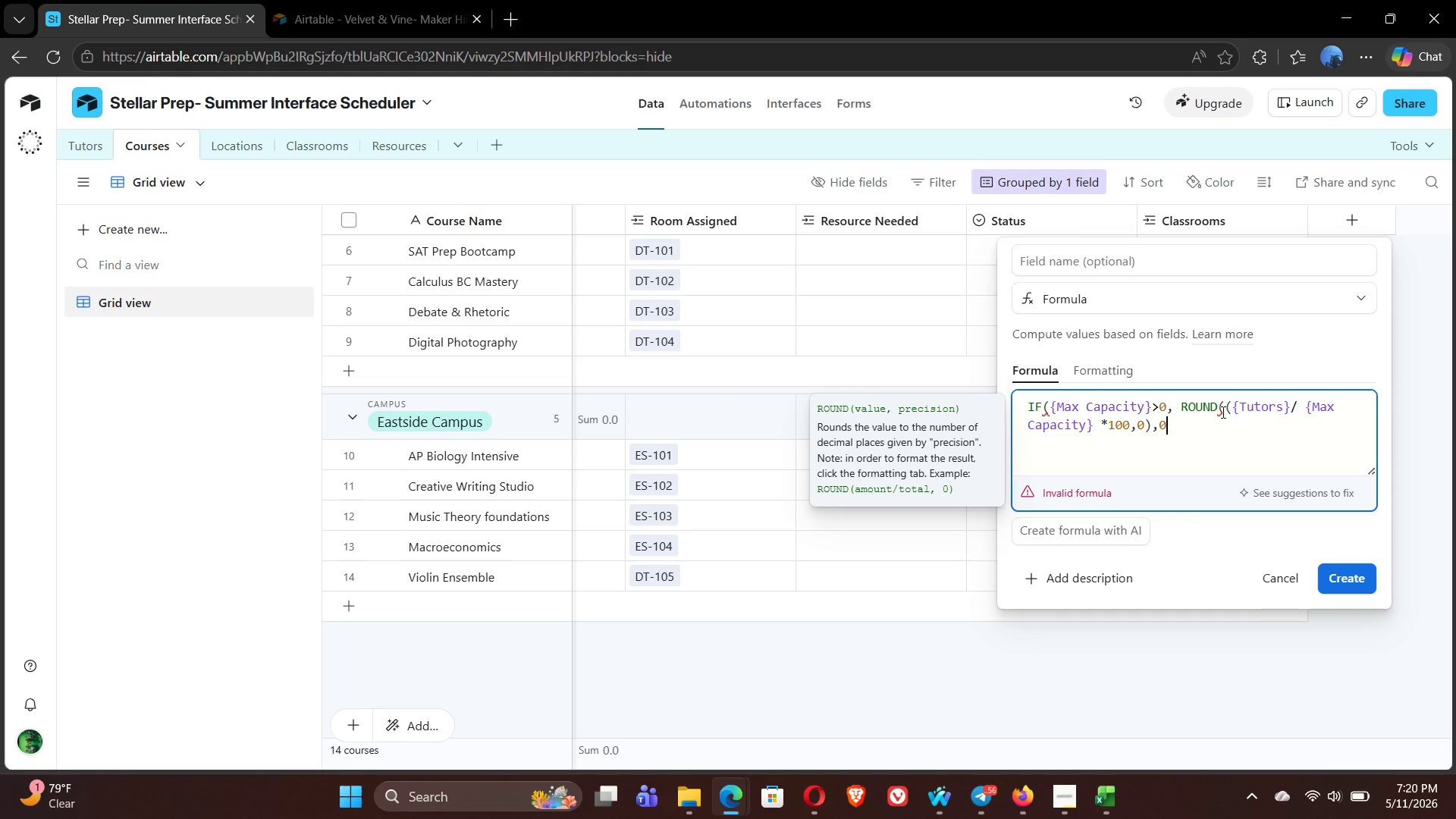 
key(ArrowRight)
 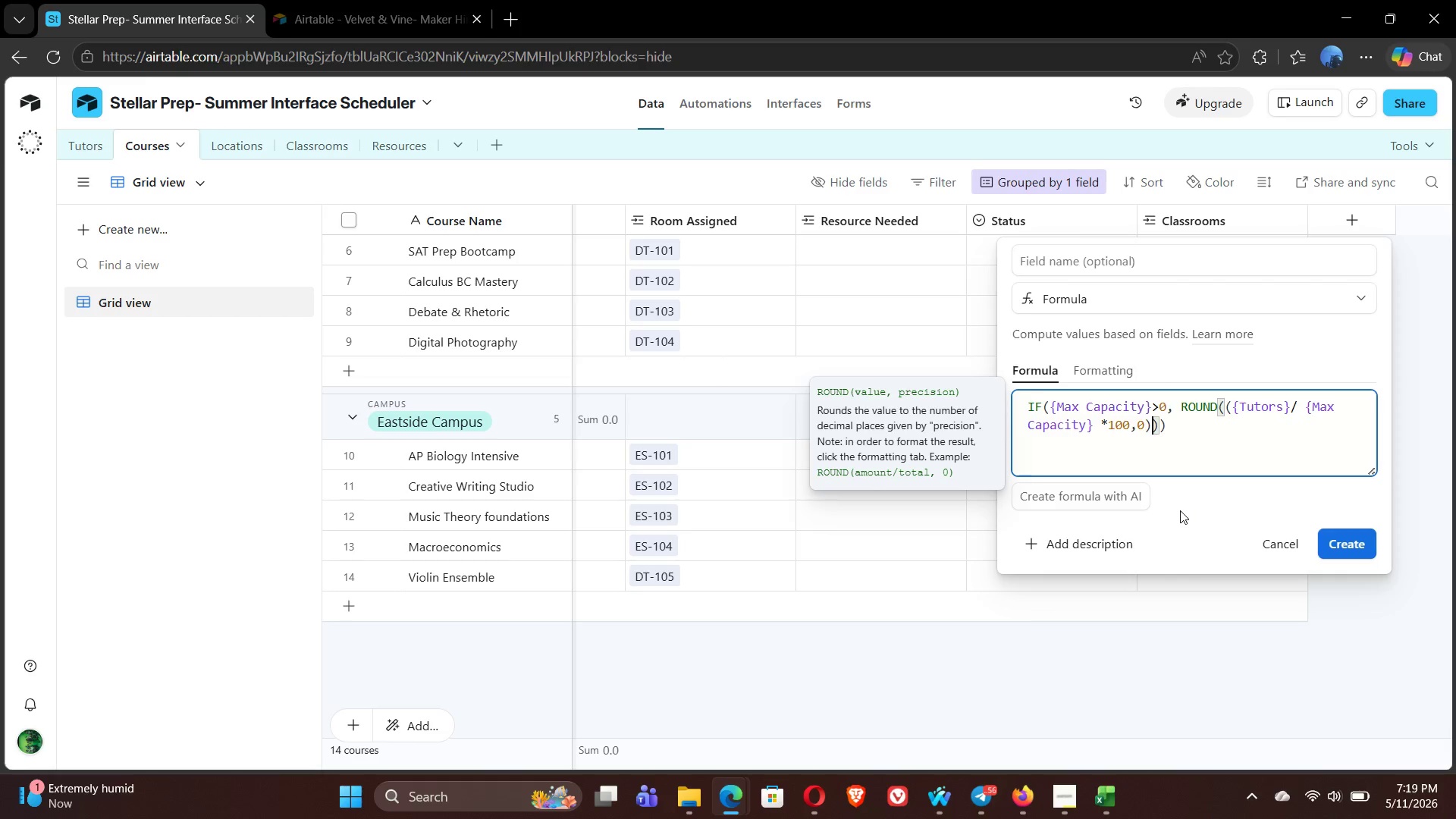 
key(ArrowRight)
 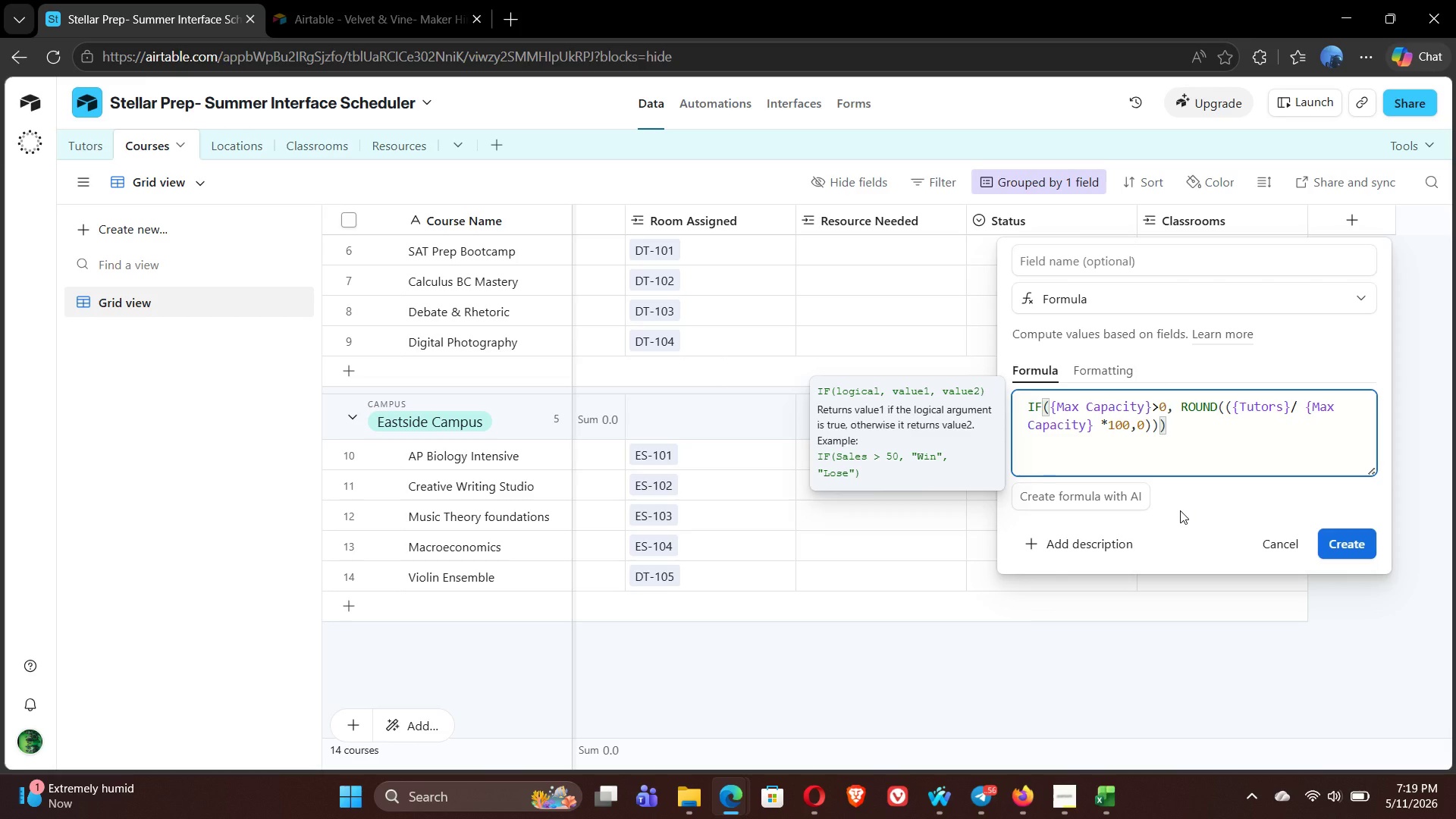 
key(Backspace)
 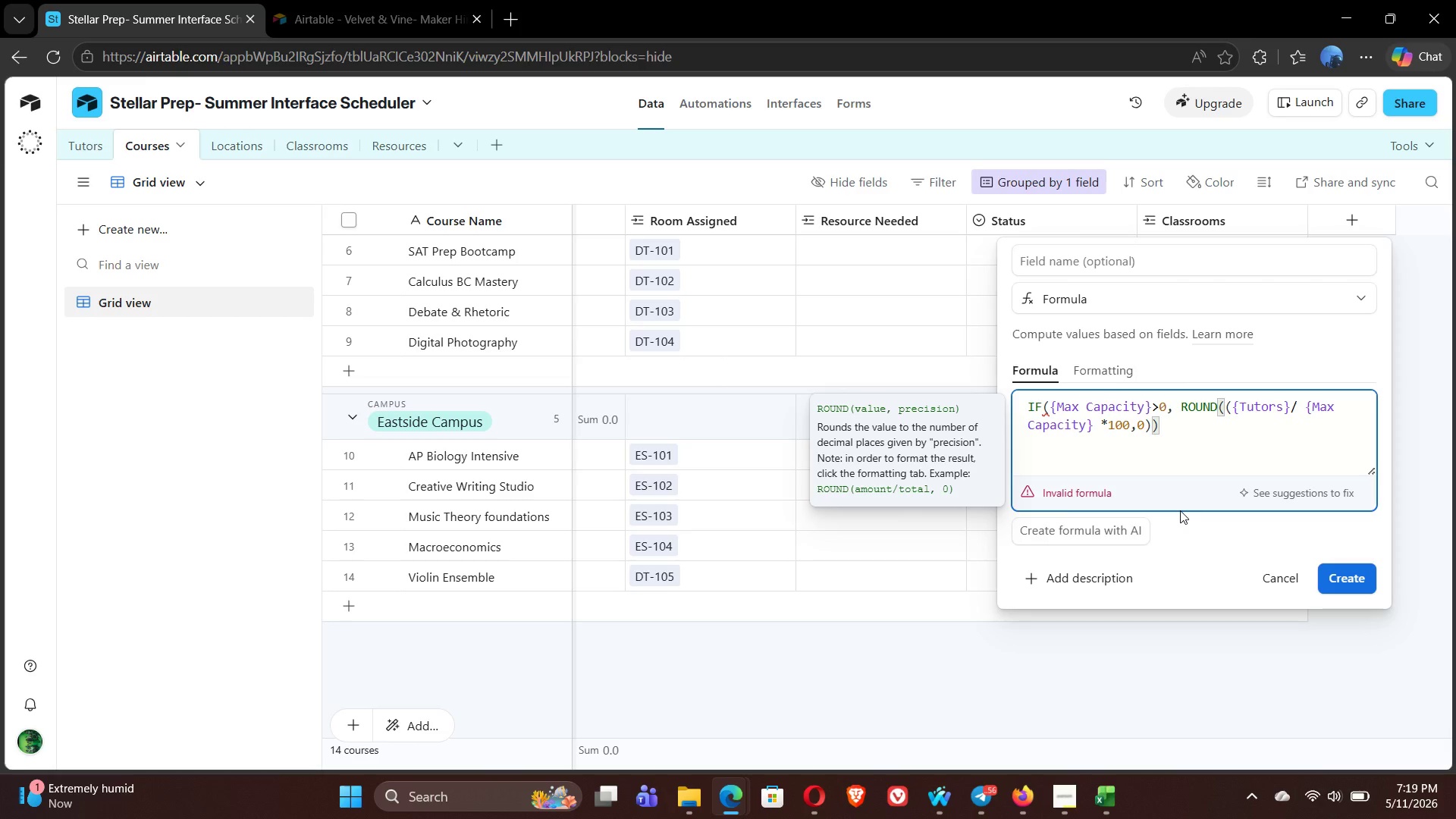 
key(Backspace)
 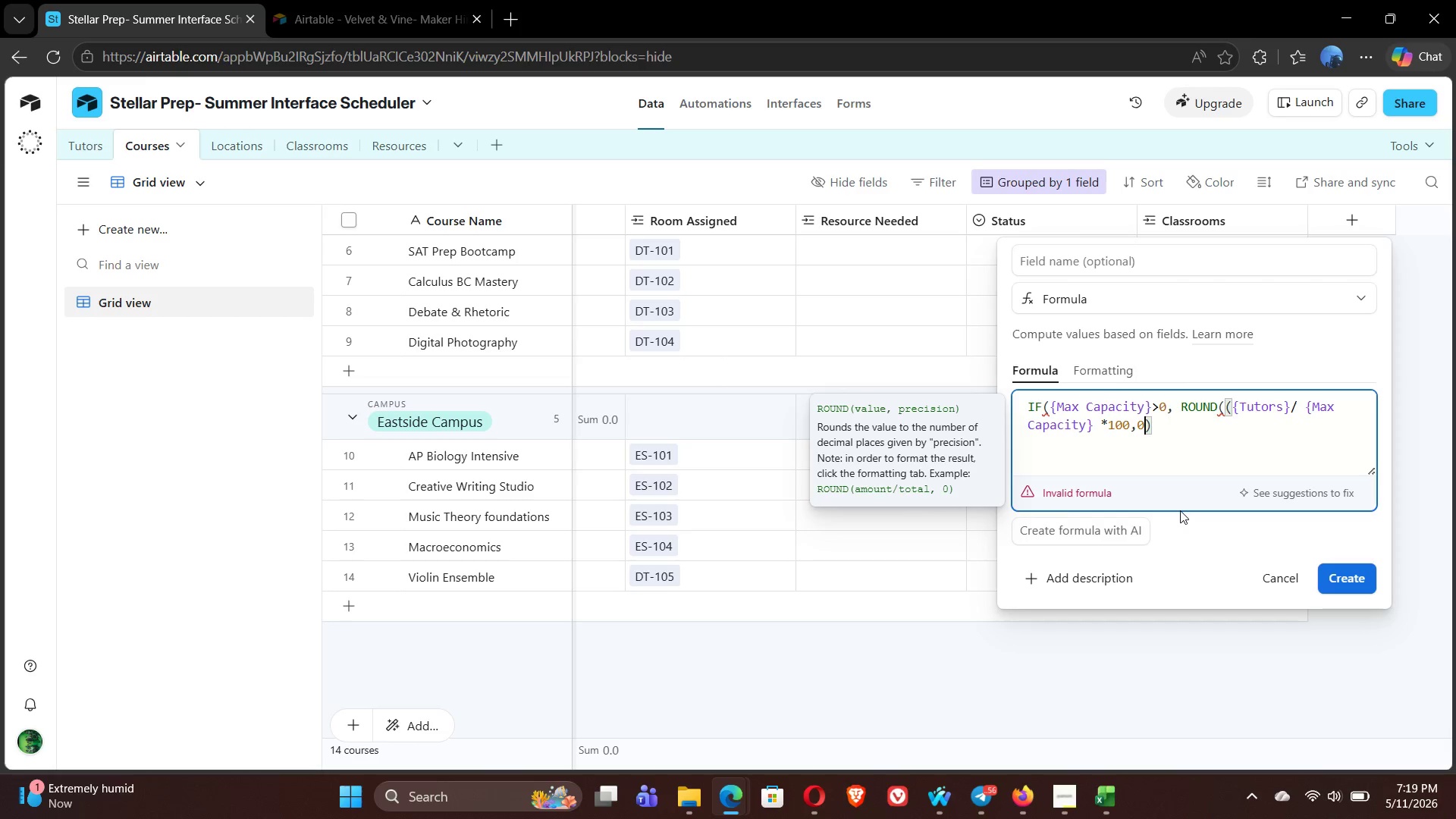 
key(ArrowRight)
 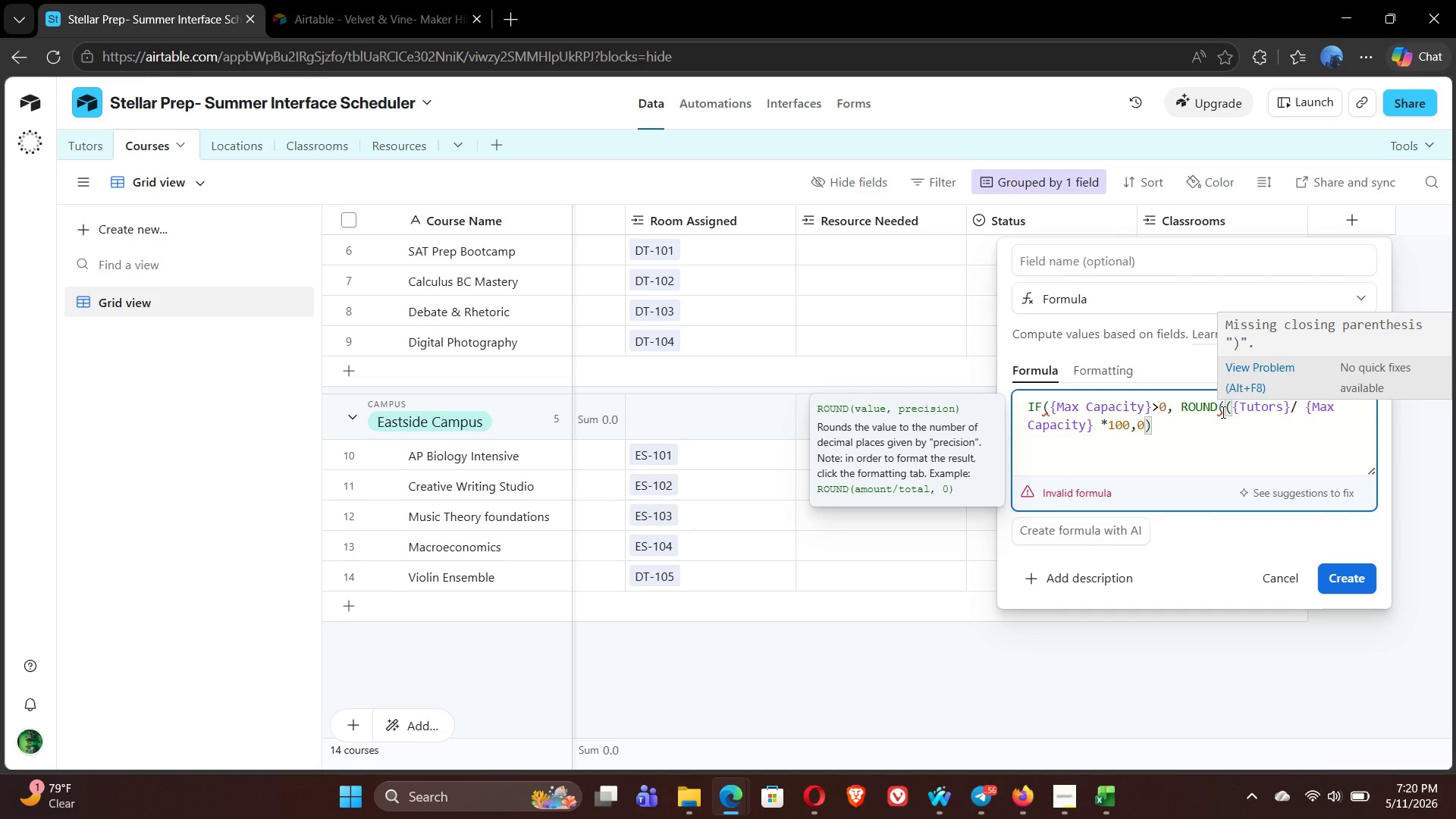 
type(0))
 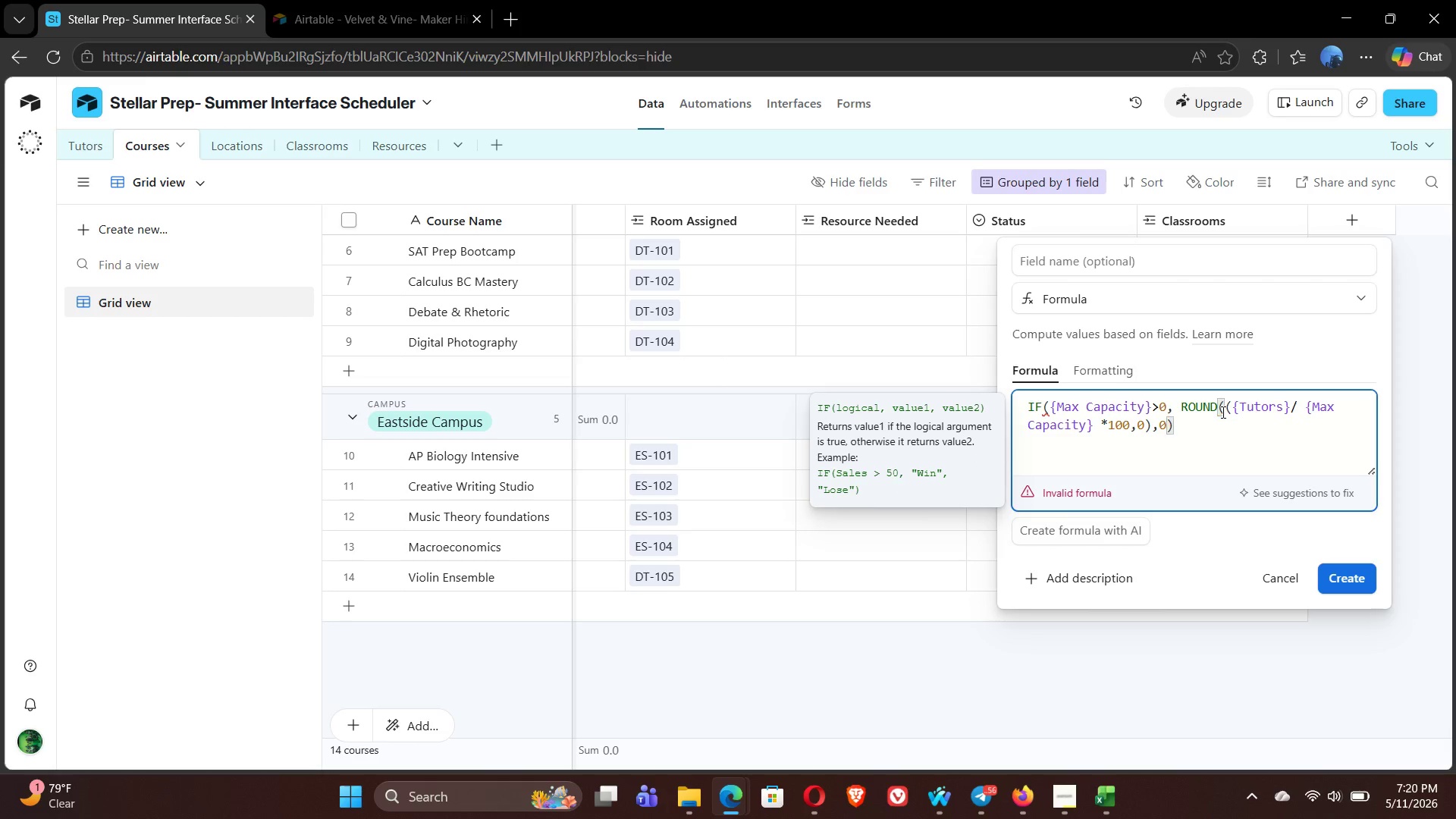 
wait(27.8)
 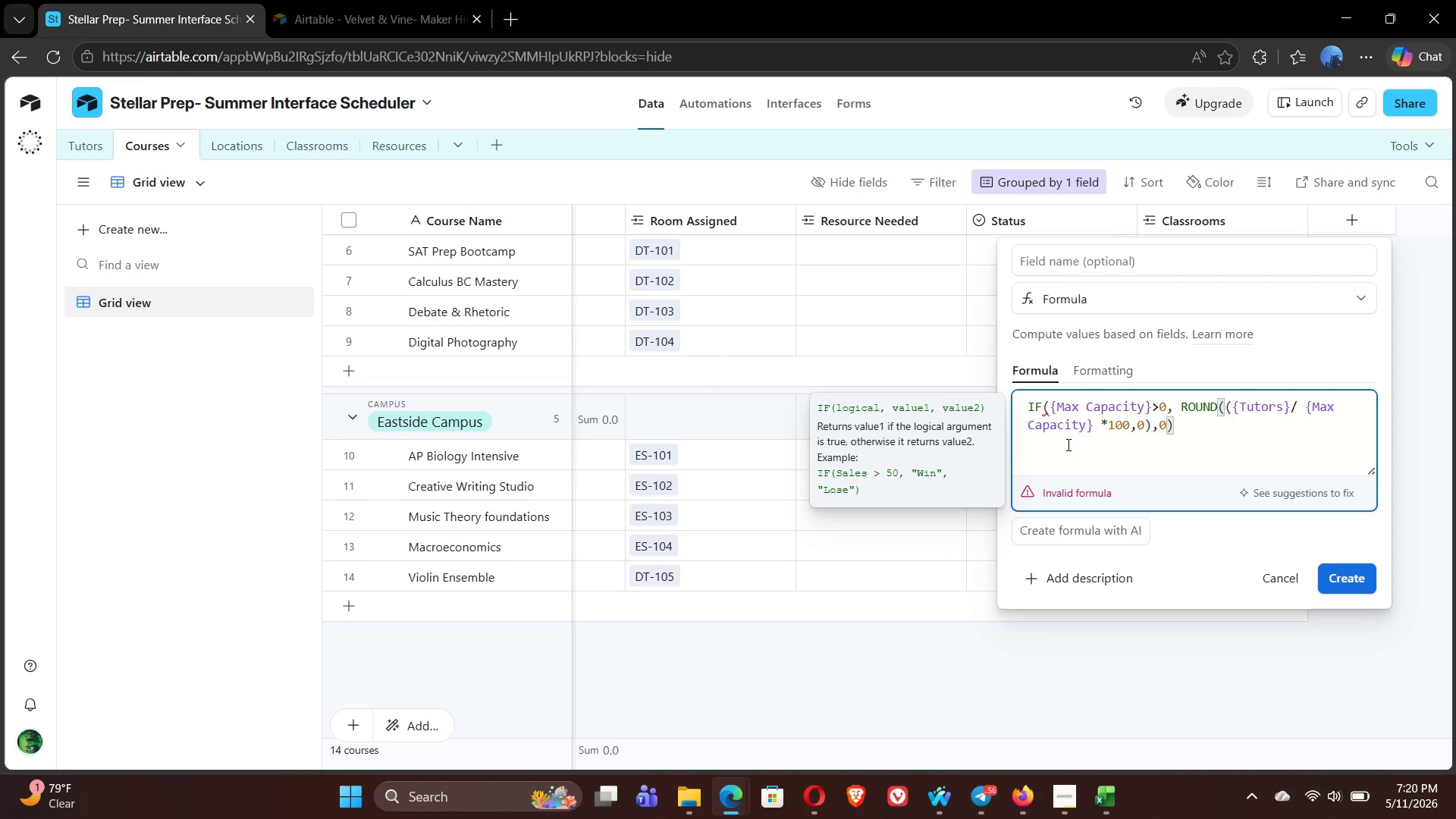 
left_click([1090, 425])
 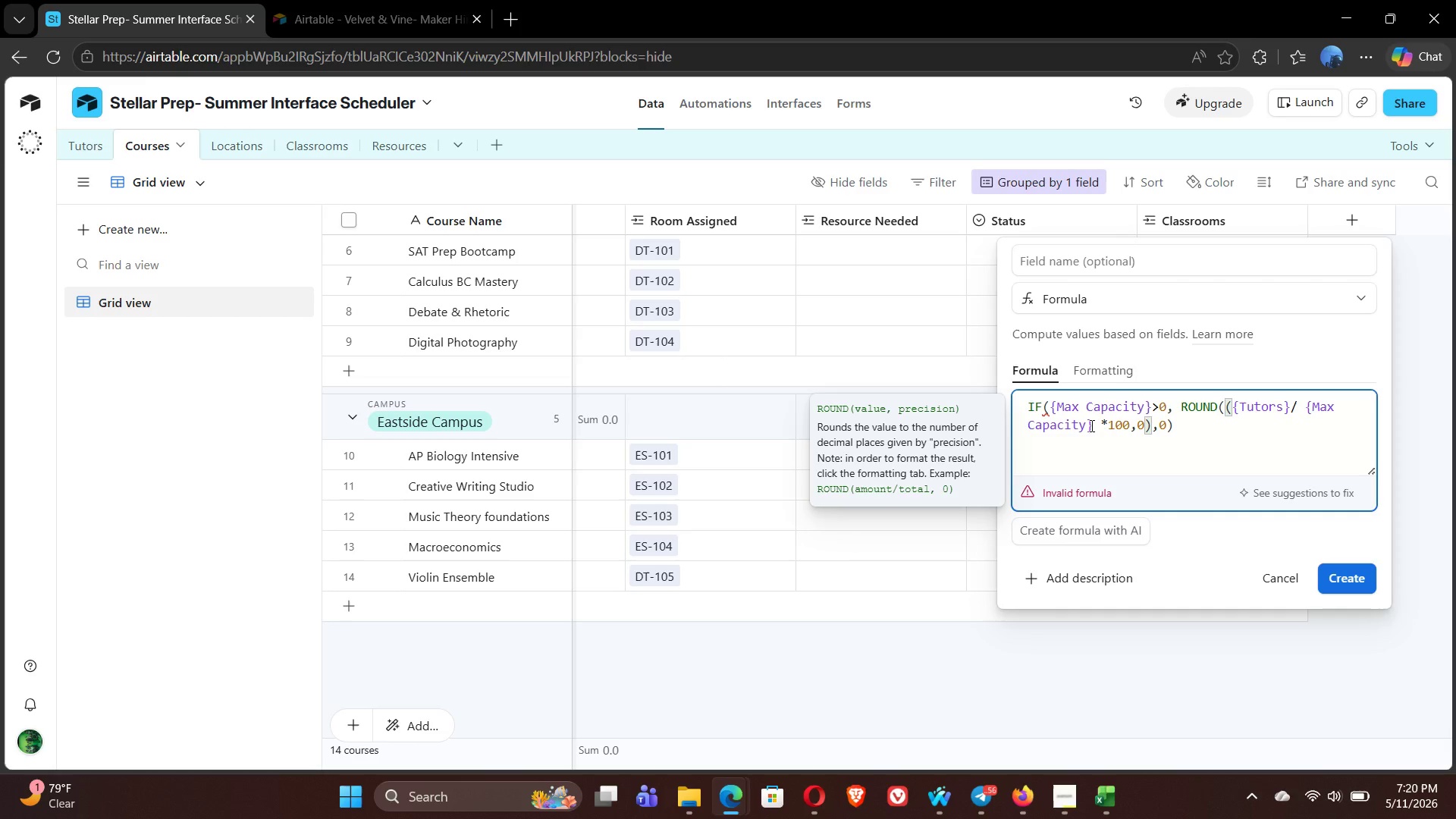 
key(Shift+0)
 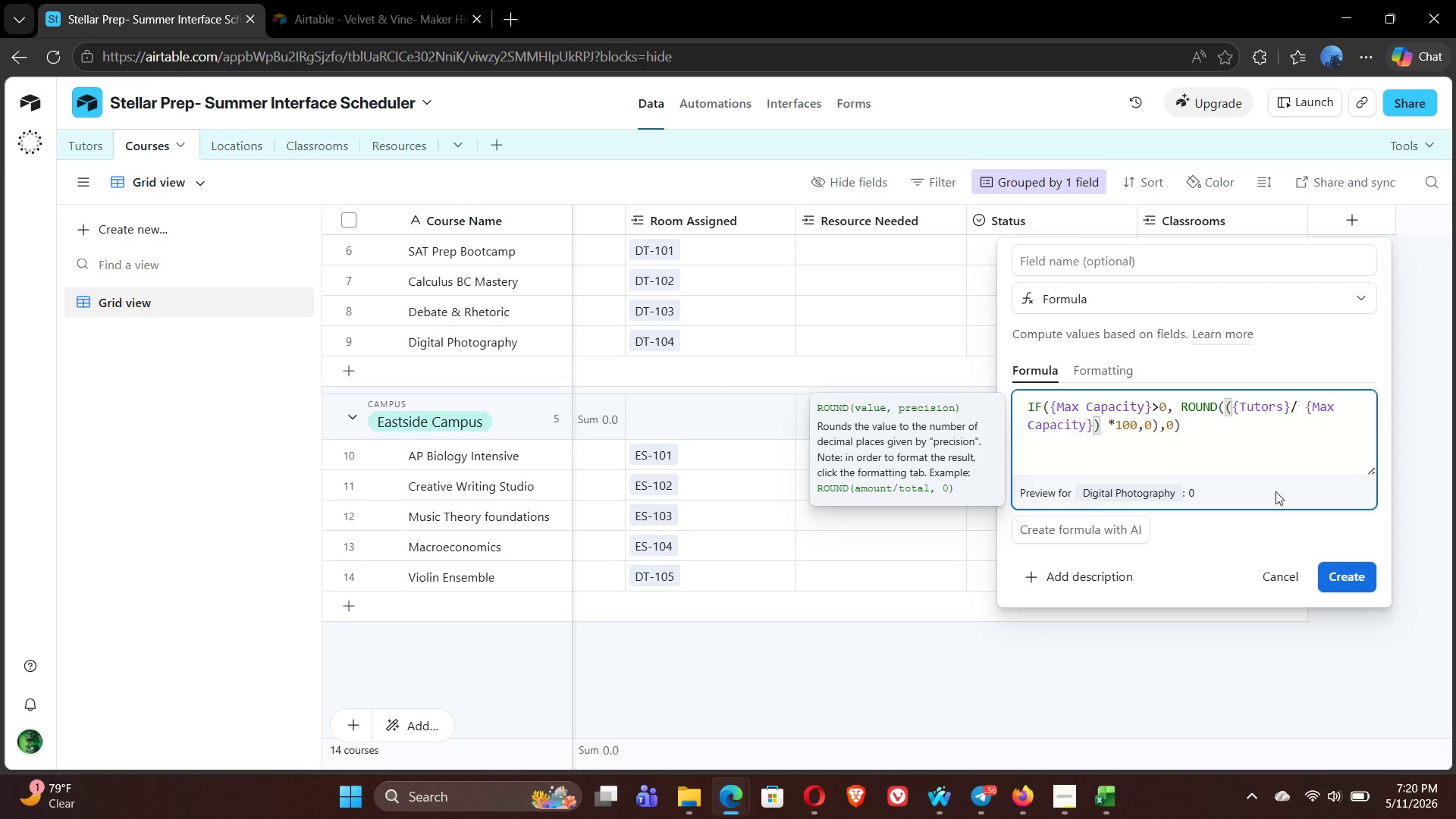 
left_click([1352, 582])
 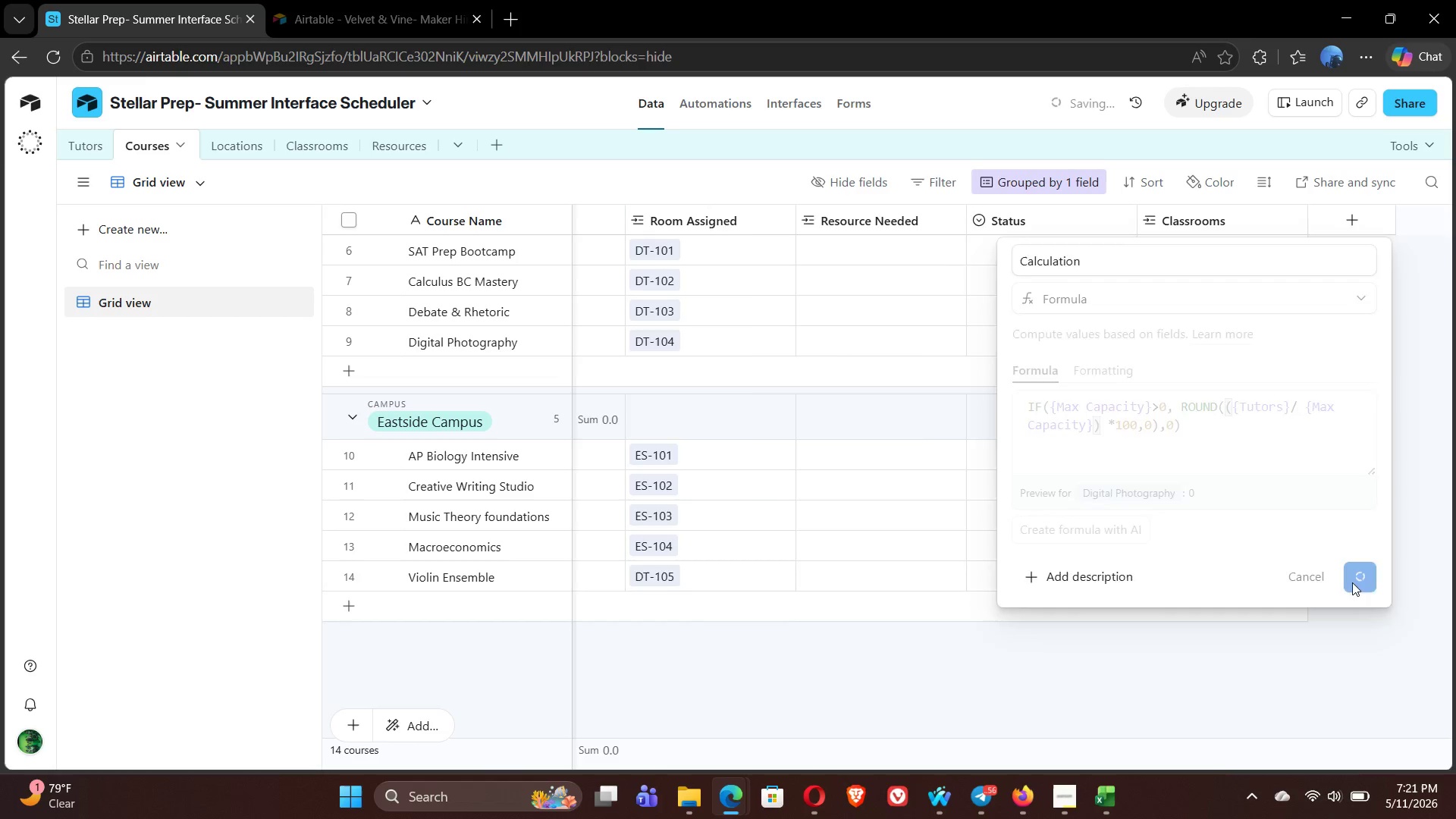 
wait(17.52)
 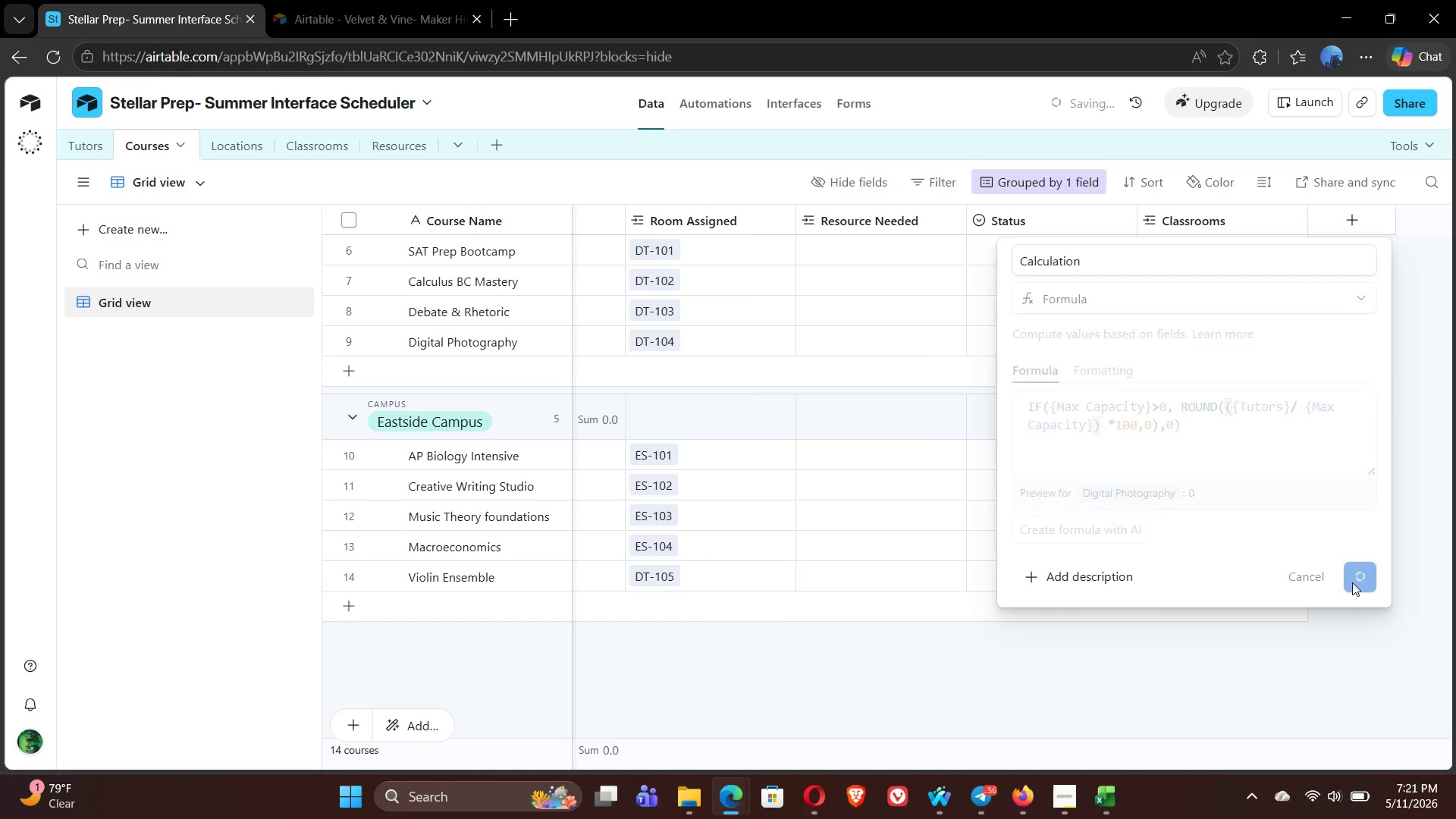 
double_click([1211, 222])
 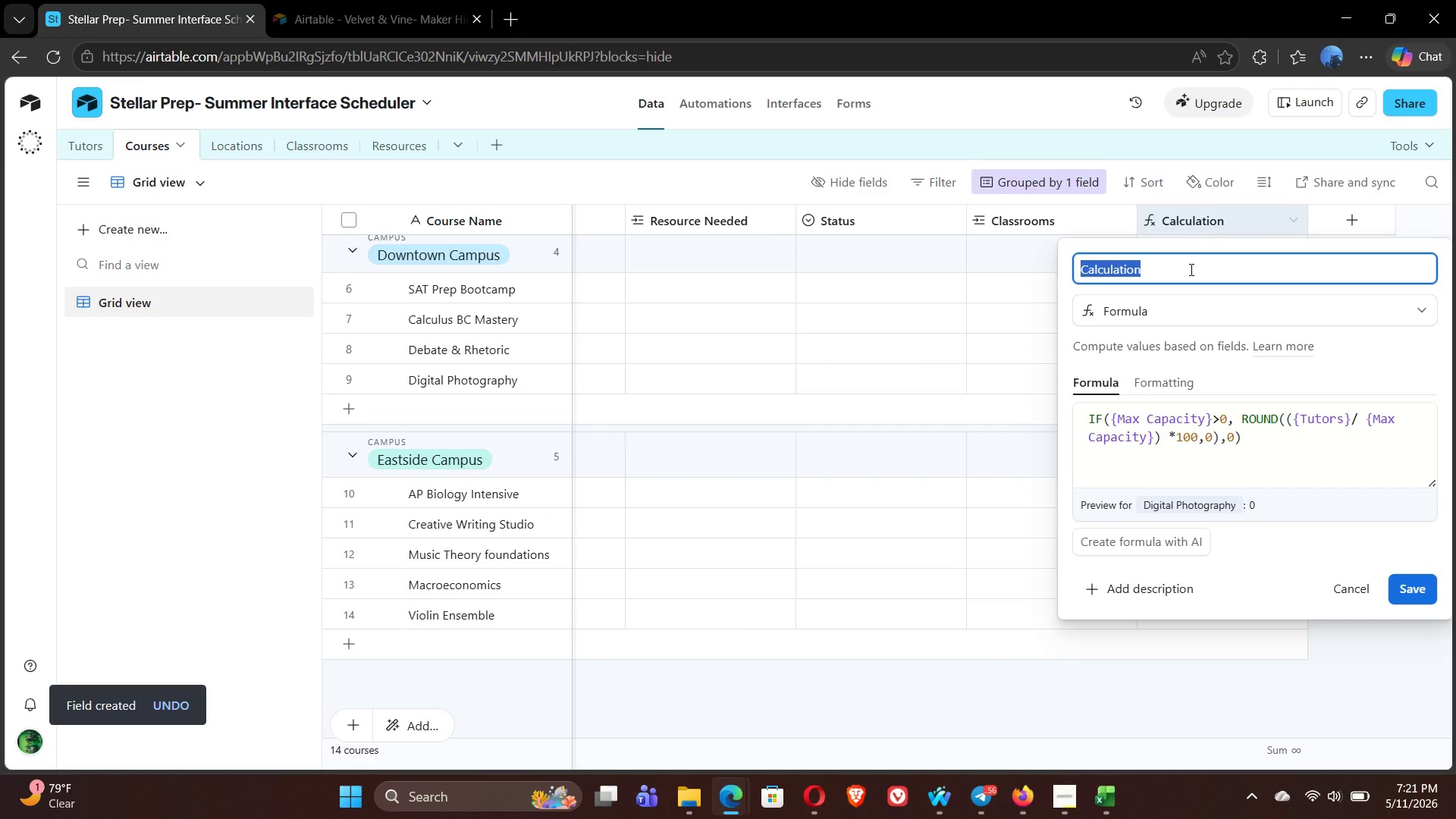 
type(fill)
key(Backspace)
key(Backspace)
key(Backspace)
key(Backspace)
type(Fill Rate %)
 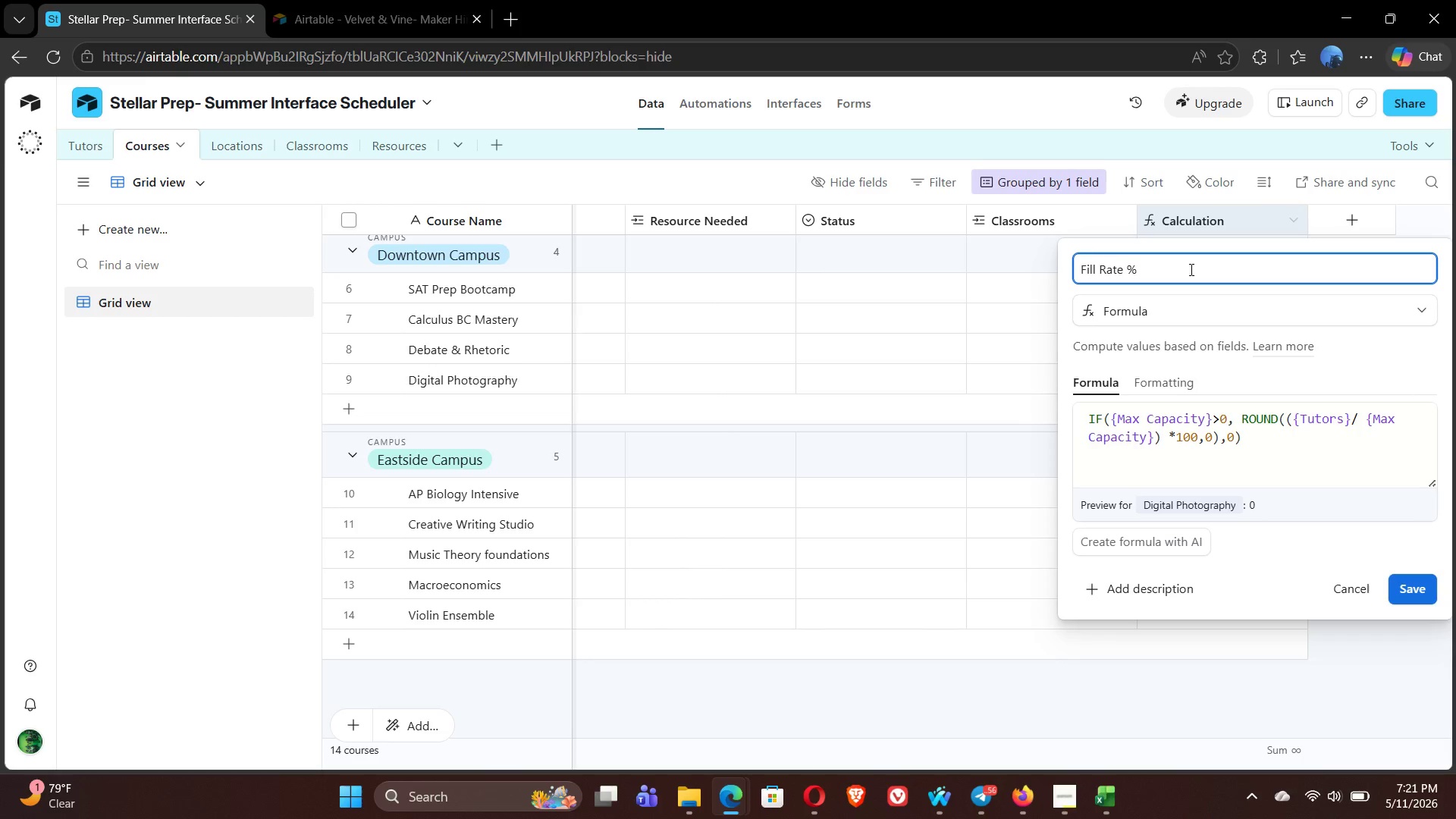 
left_click([1418, 590])
 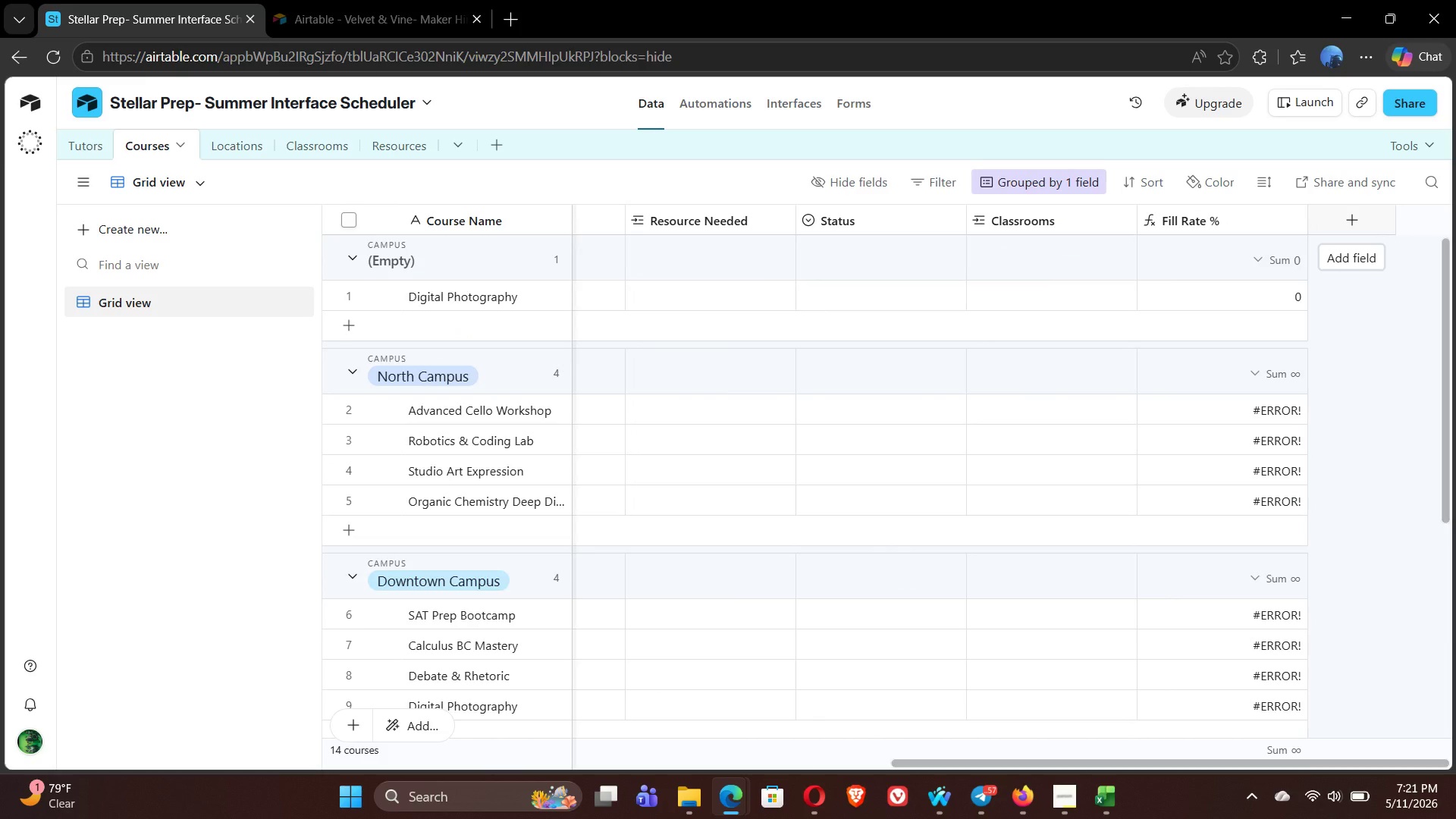 
wait(30.56)
 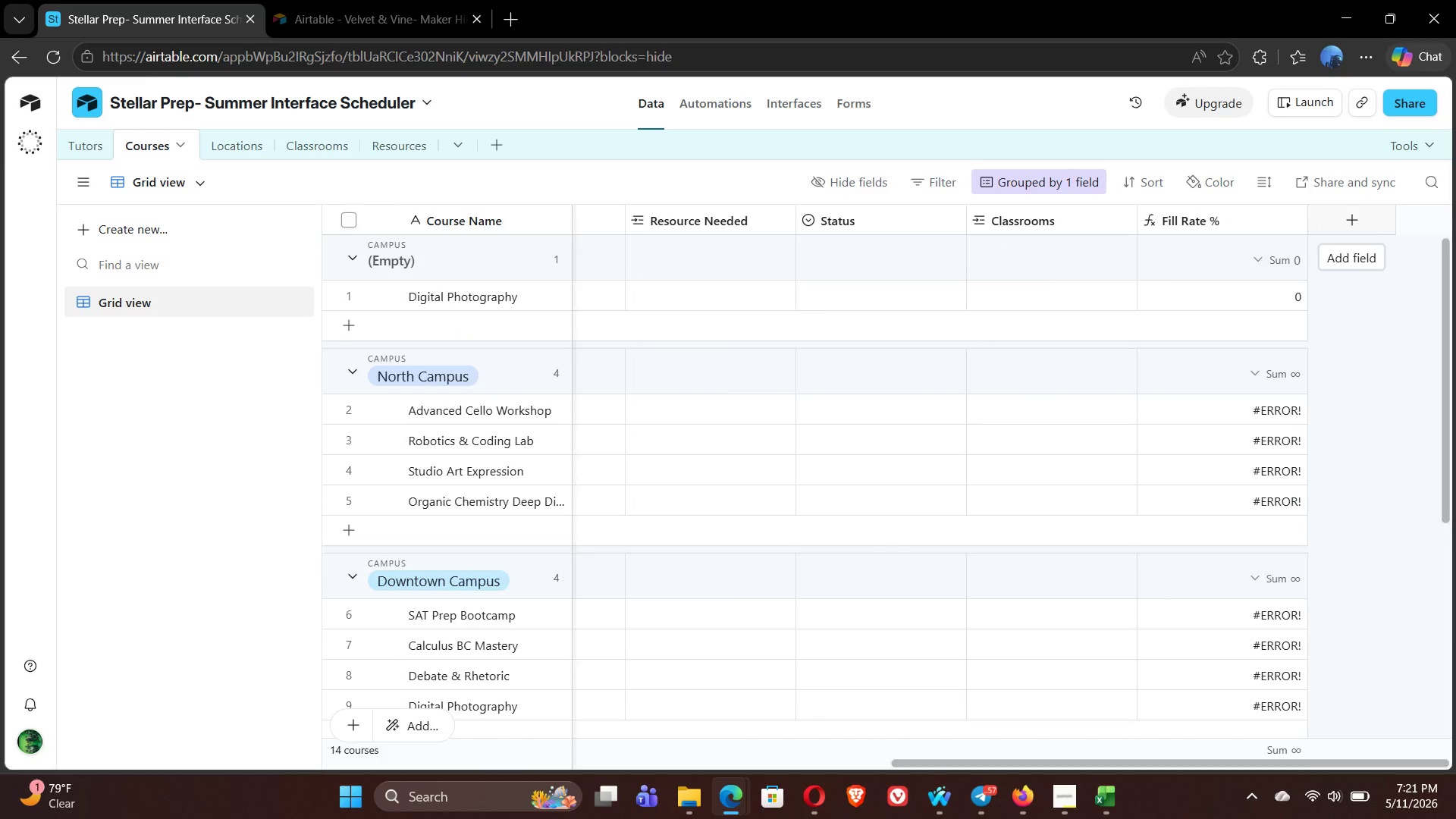 
type(for)
 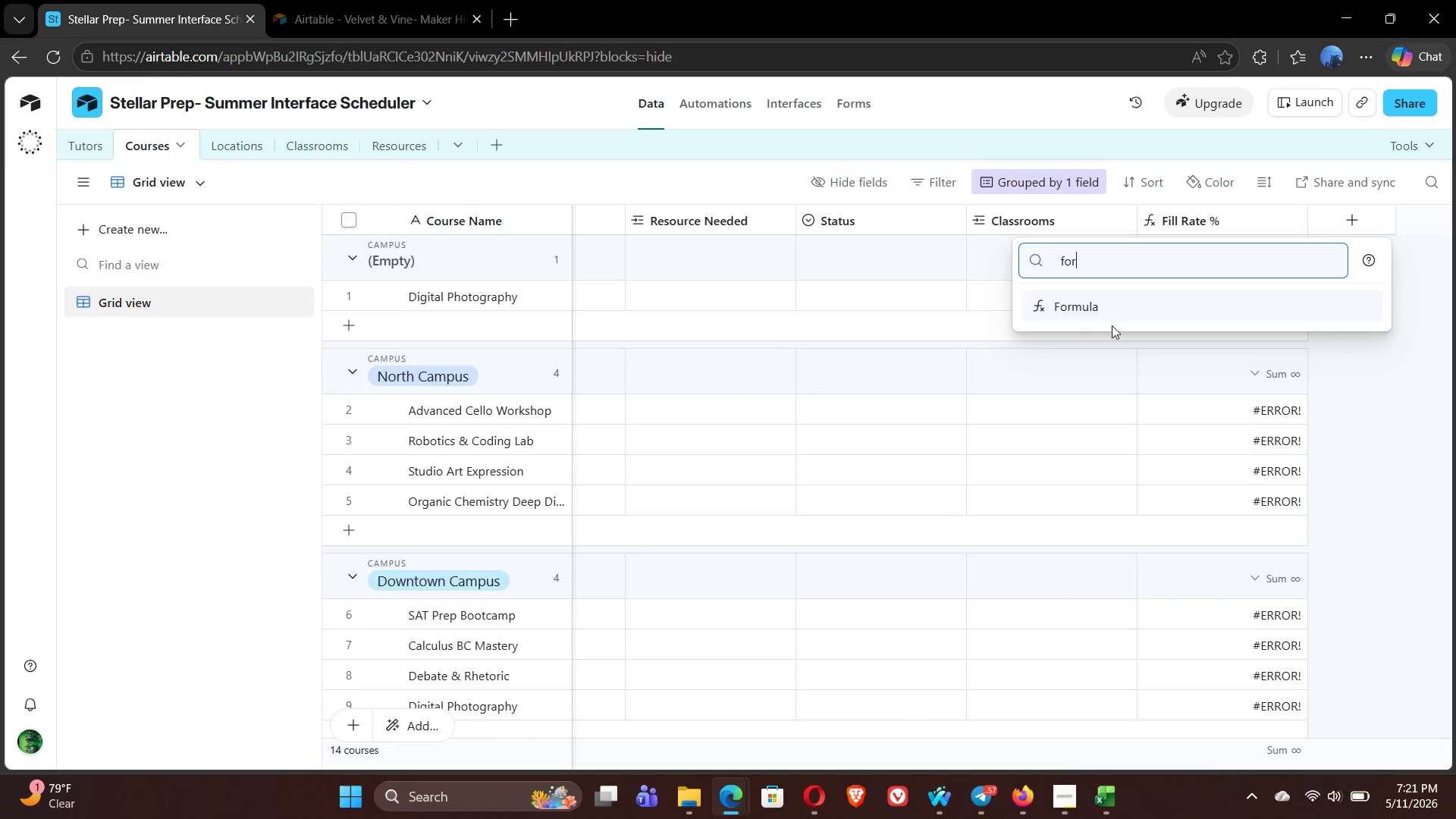 
left_click([1097, 310])
 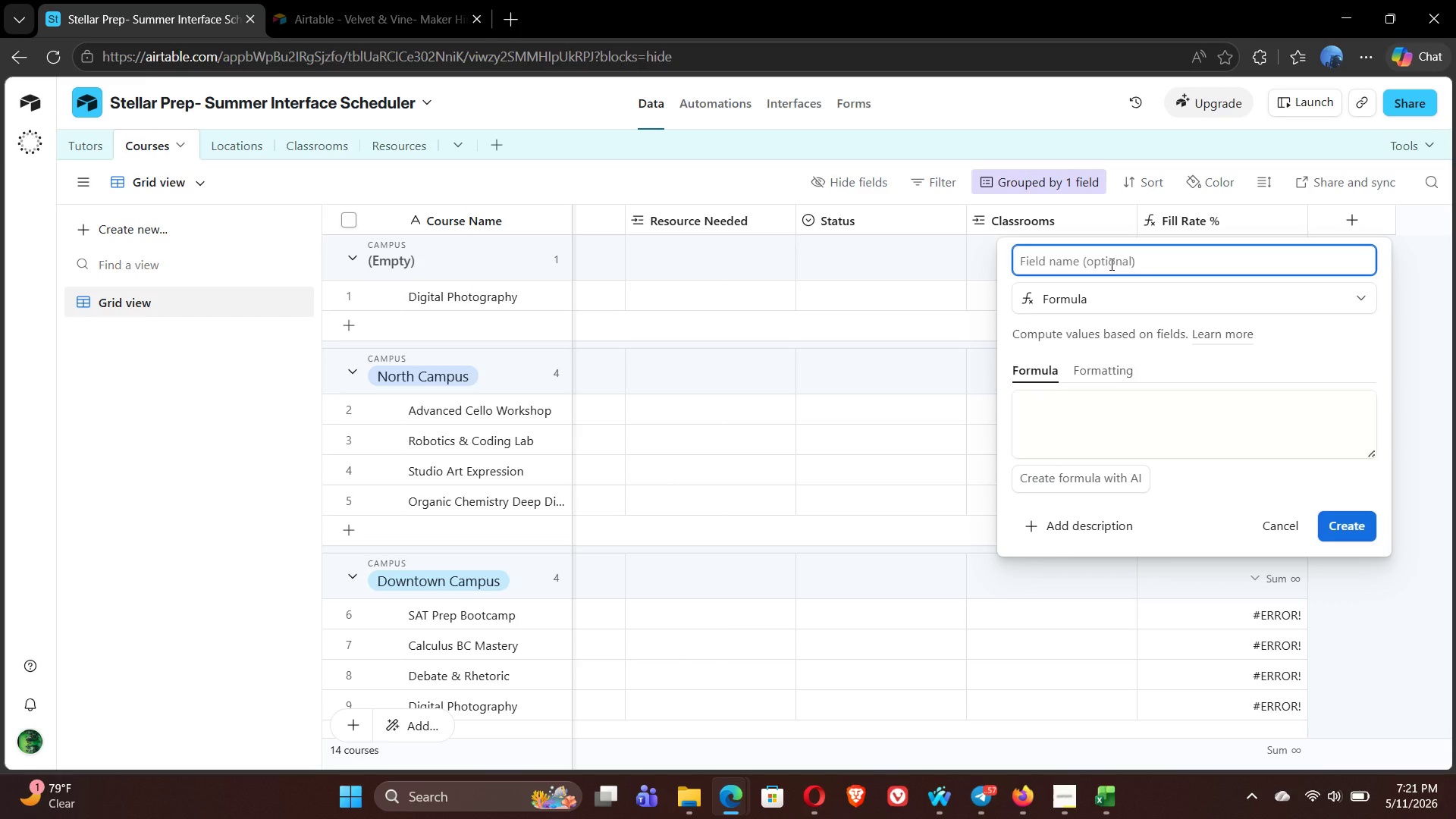 
type(Enrollment)
 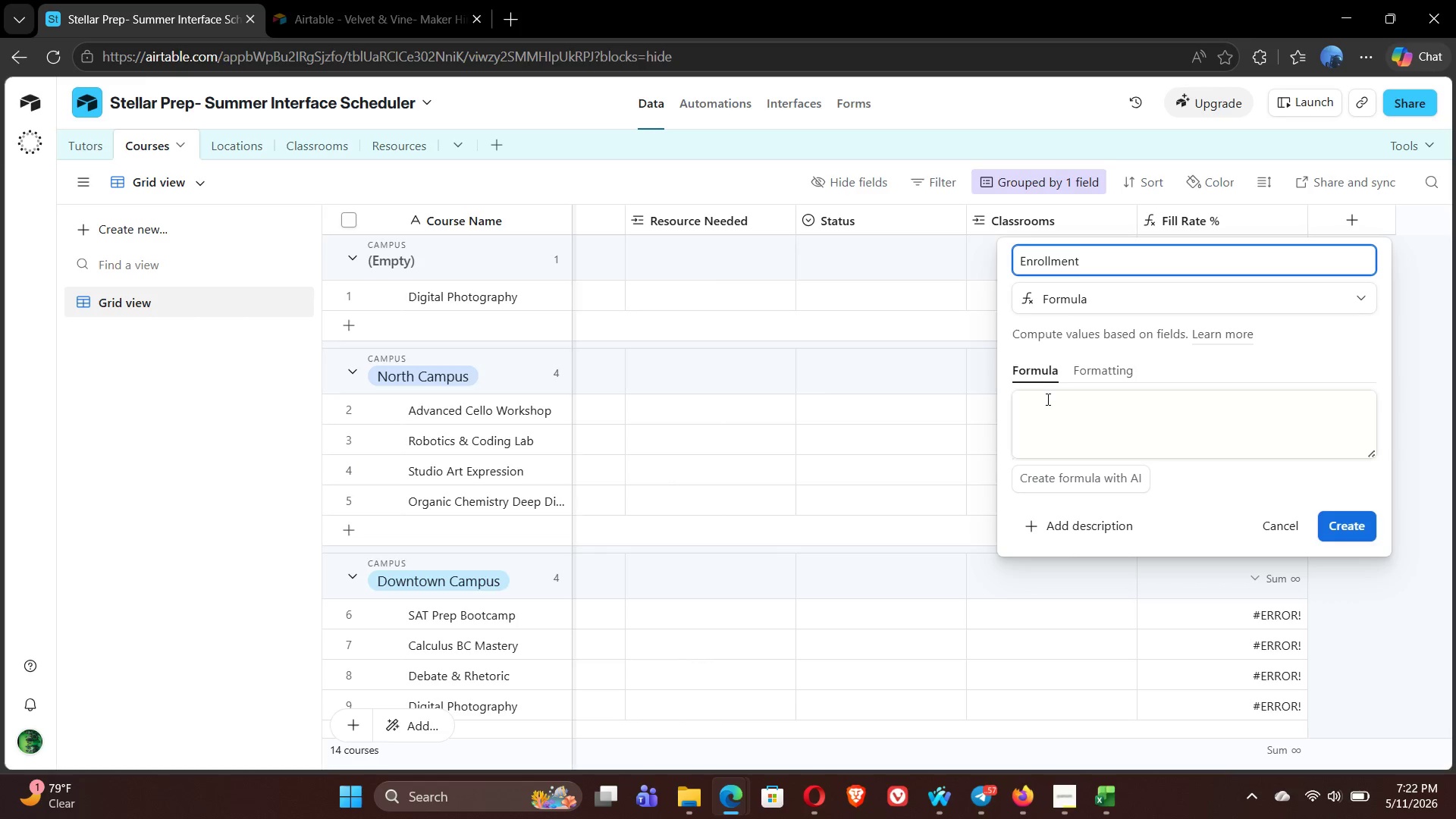 
left_click([1046, 406])
 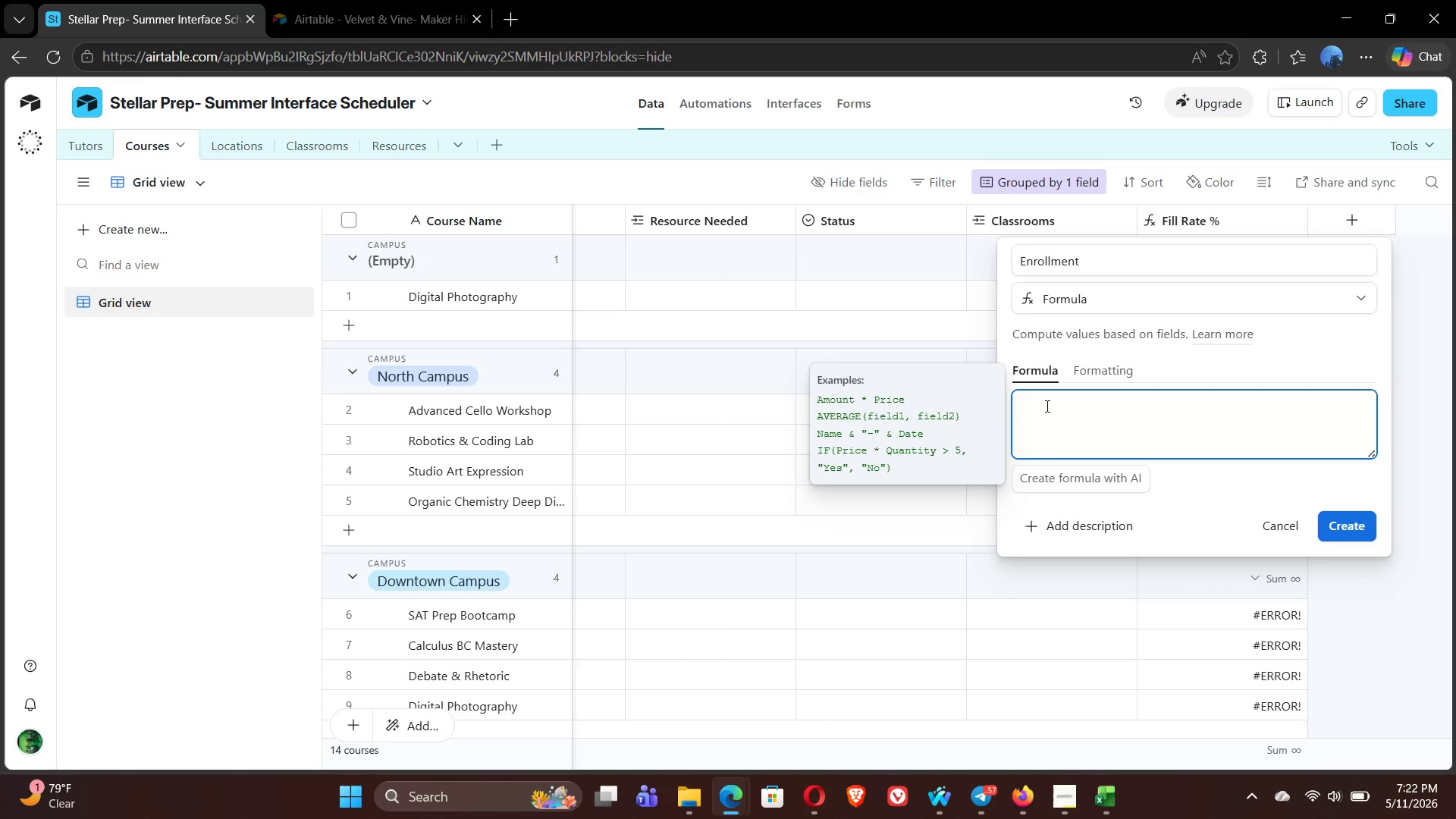 
wait(8.19)
 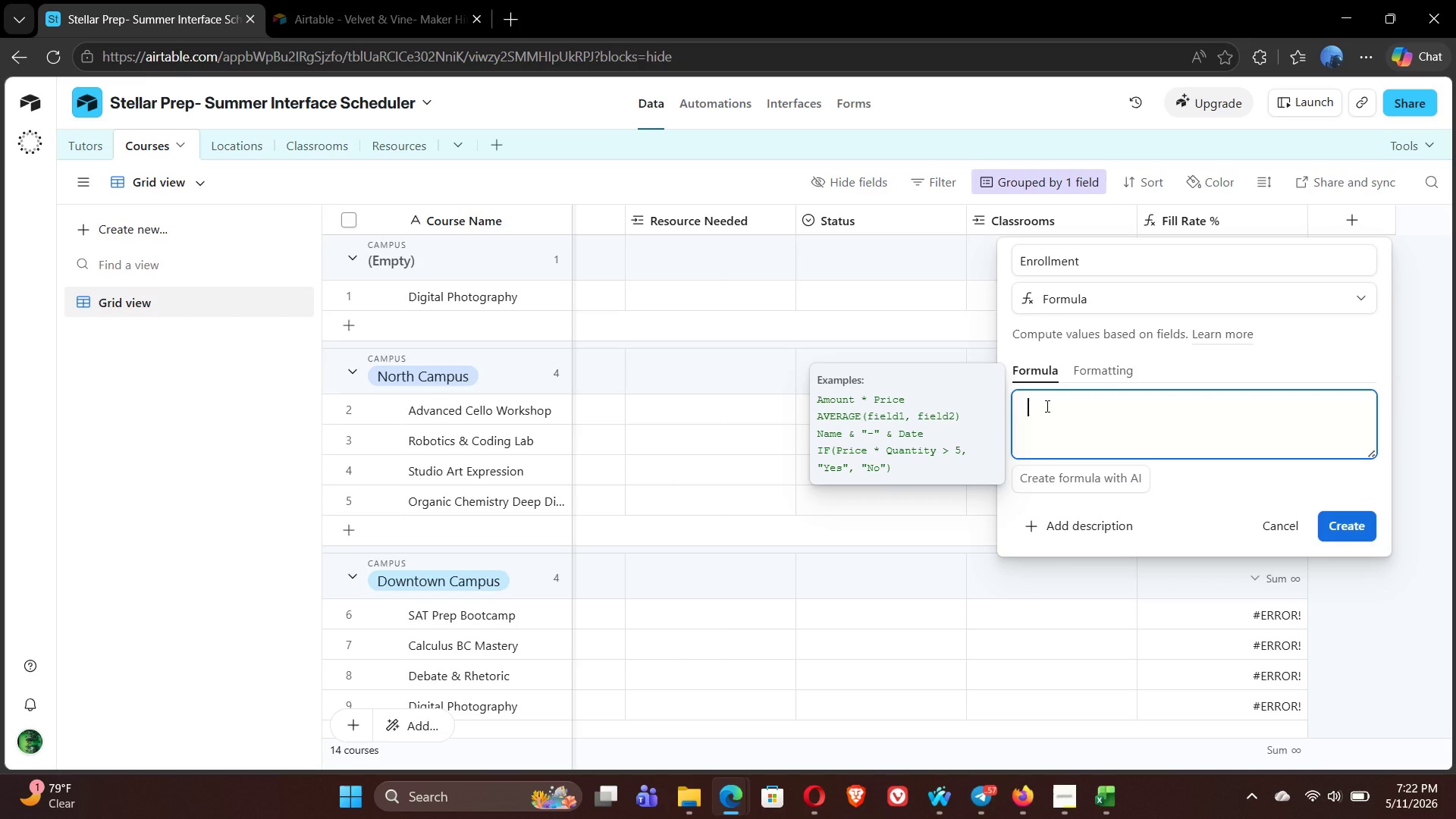 
type(IF)
 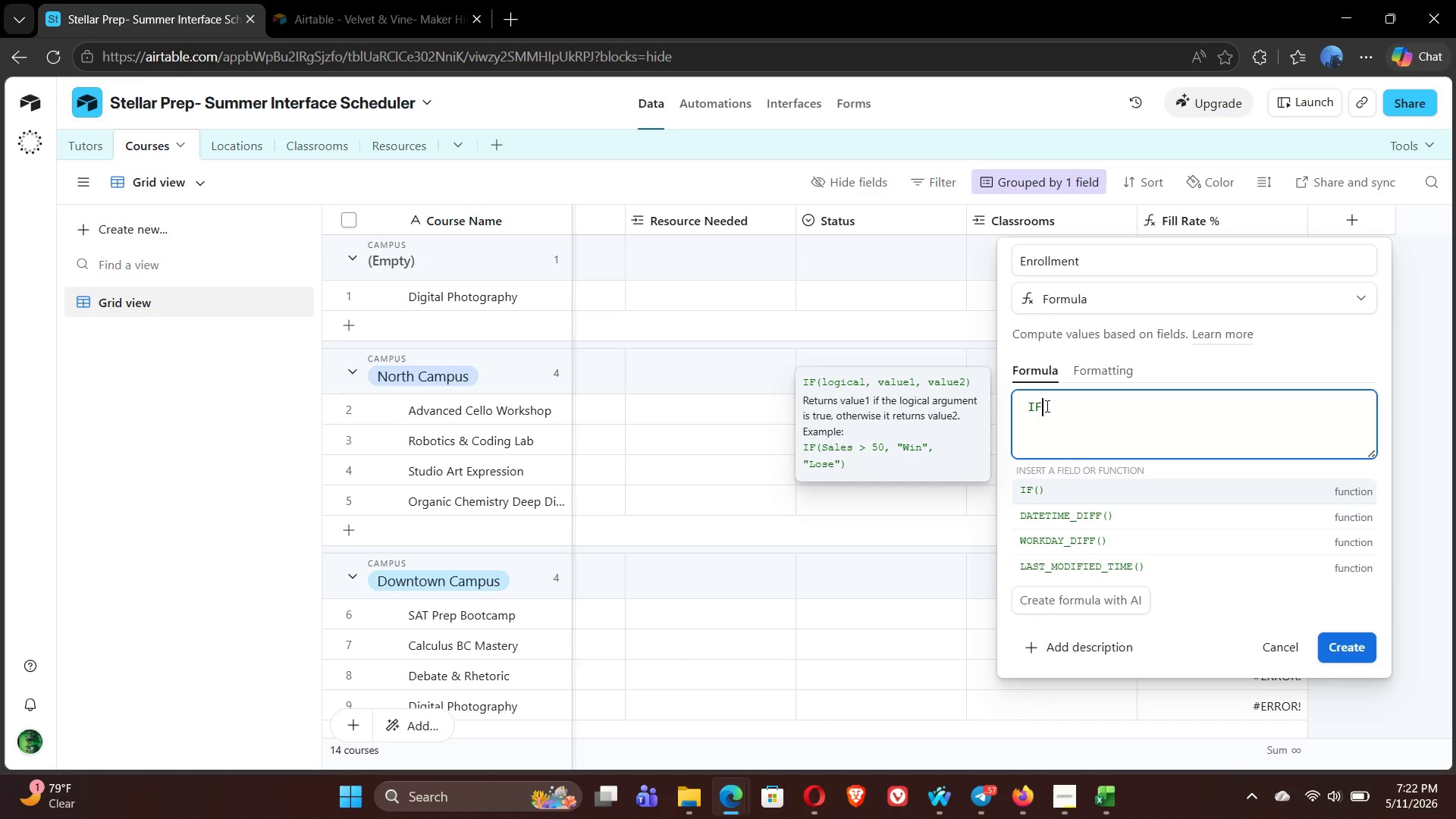 
type(({fi)
 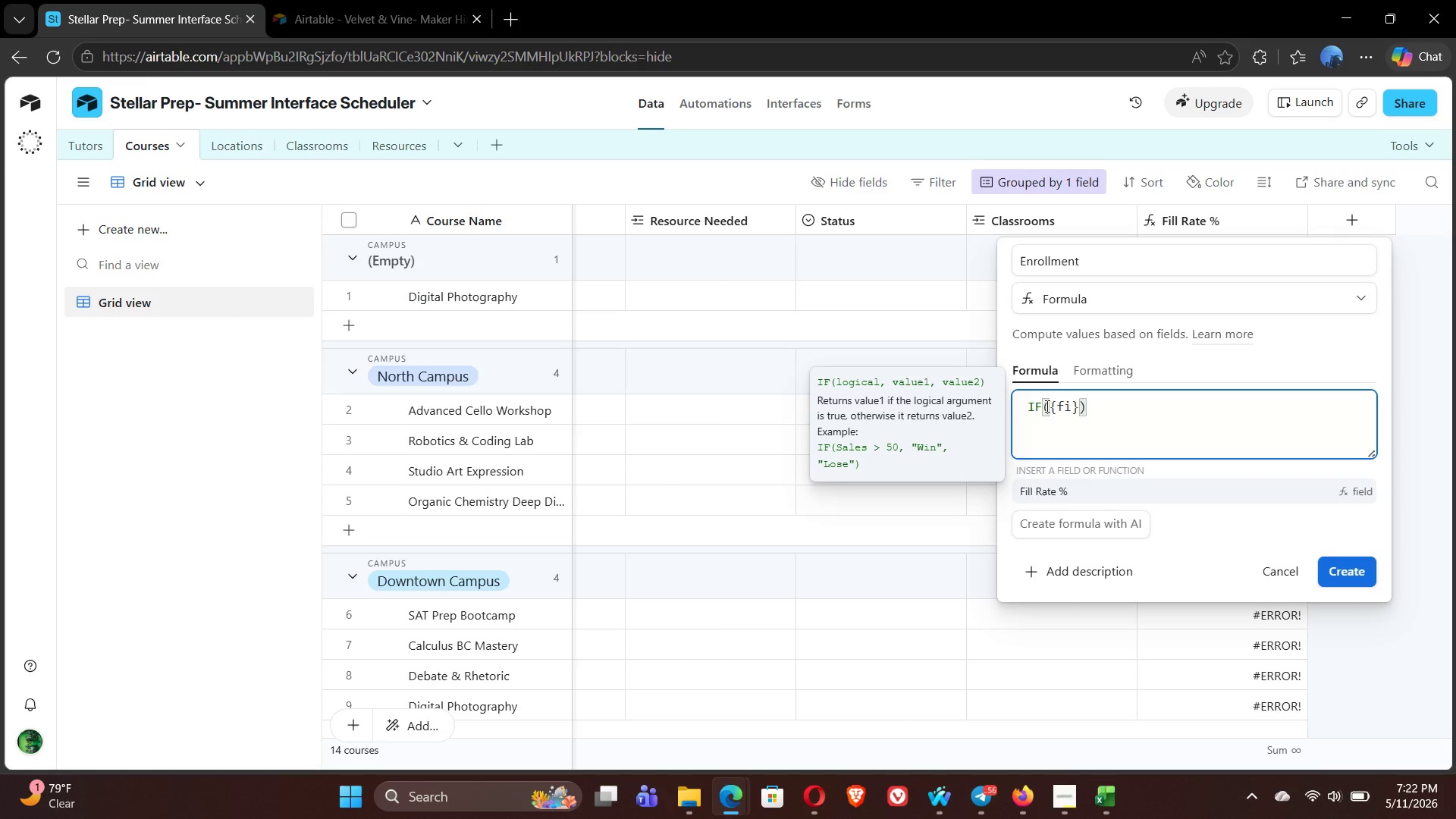 
left_click([1059, 492])
 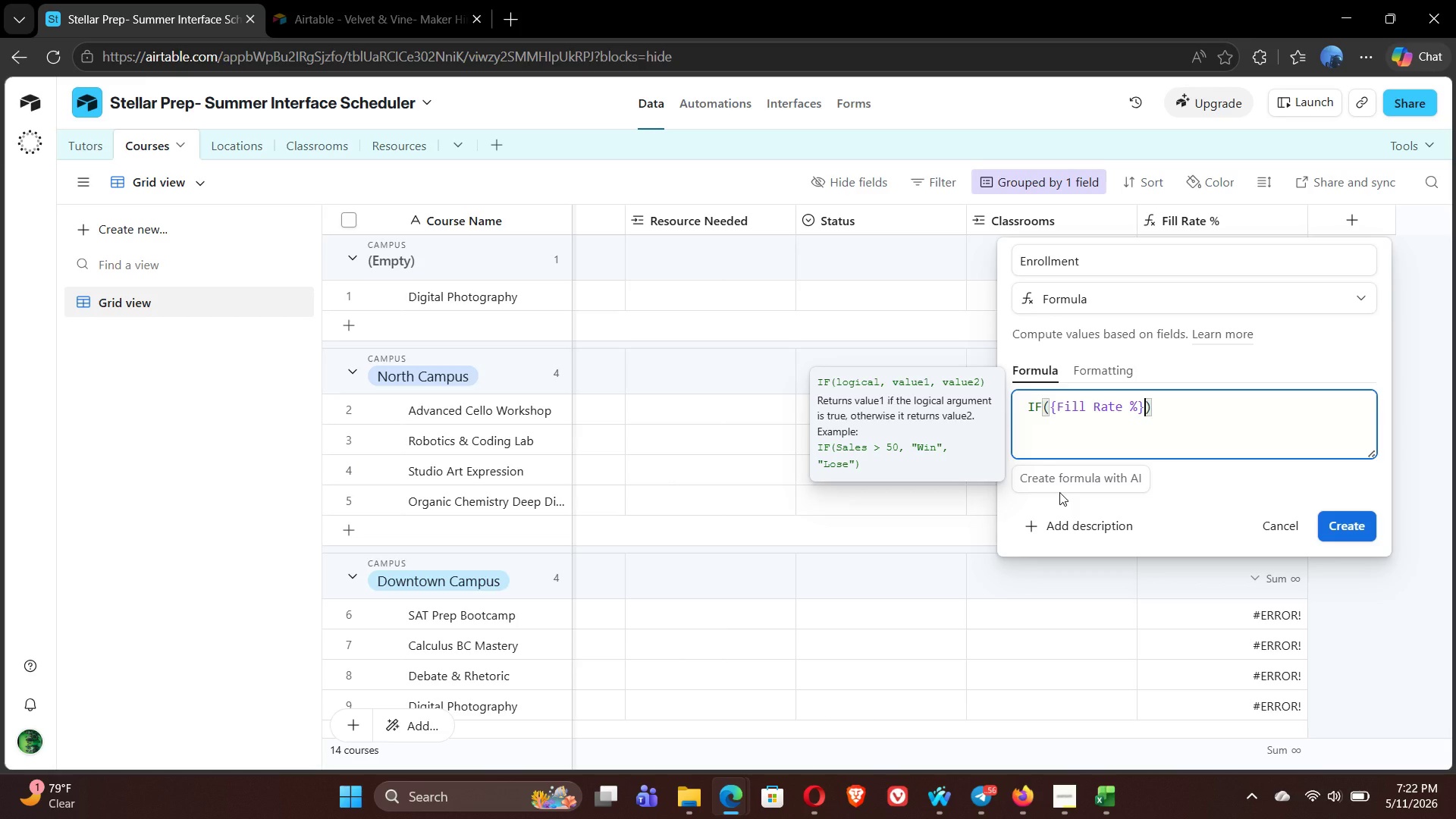 
wait(27.55)
 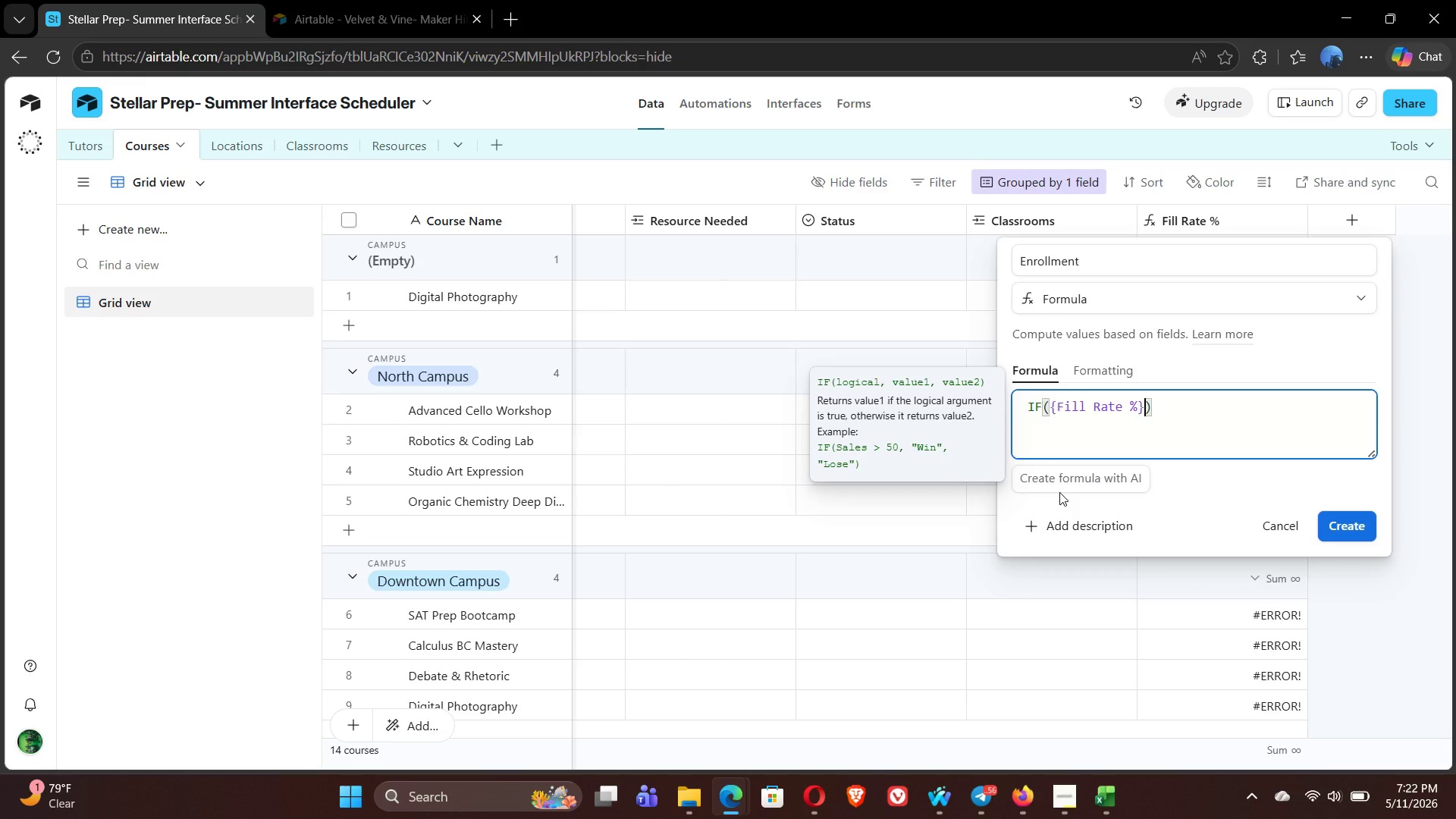 
key(ArrowRight)
 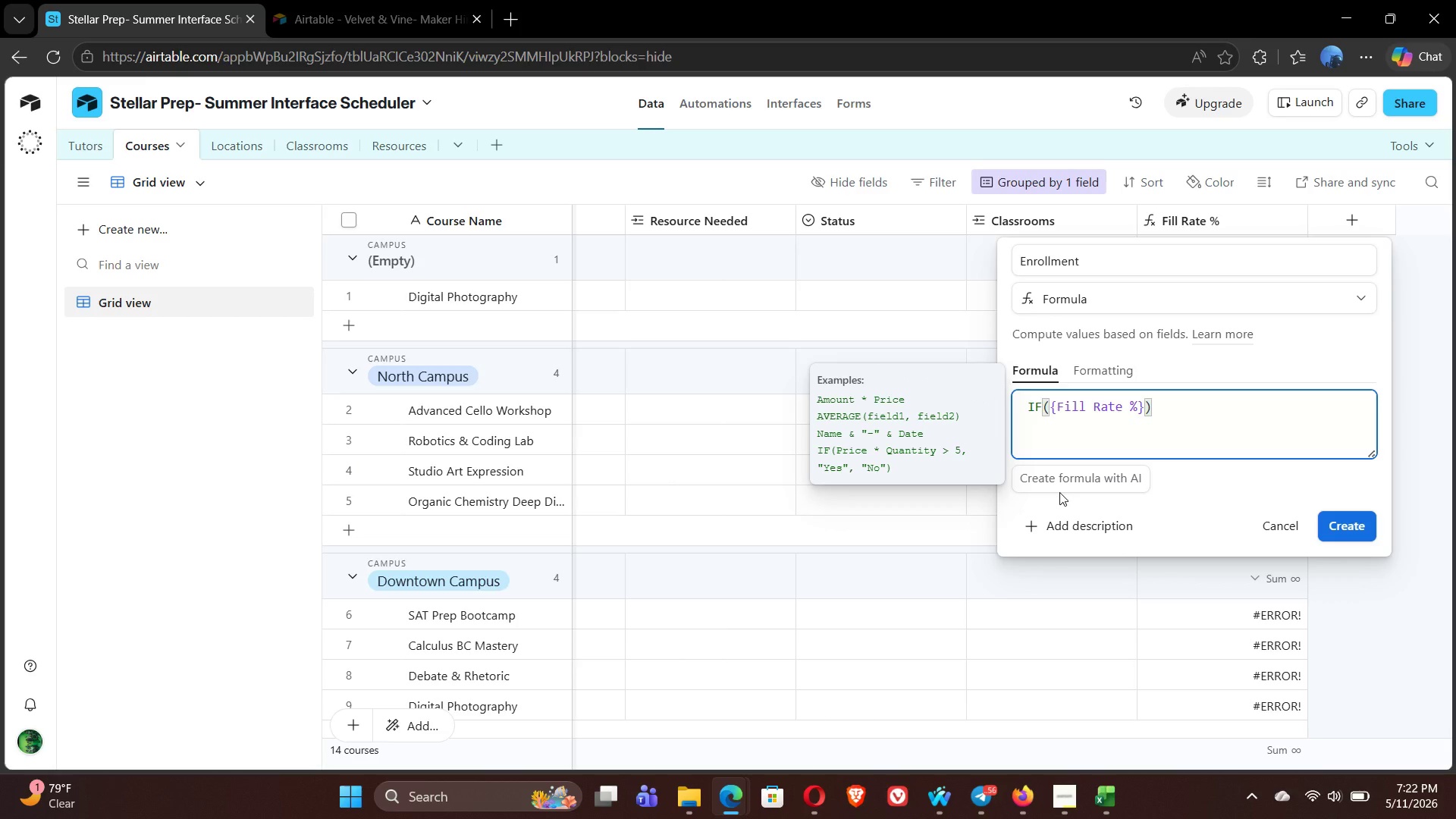 
type( {tra)
key(Backspace)
key(Backspace)
key(Backspace)
 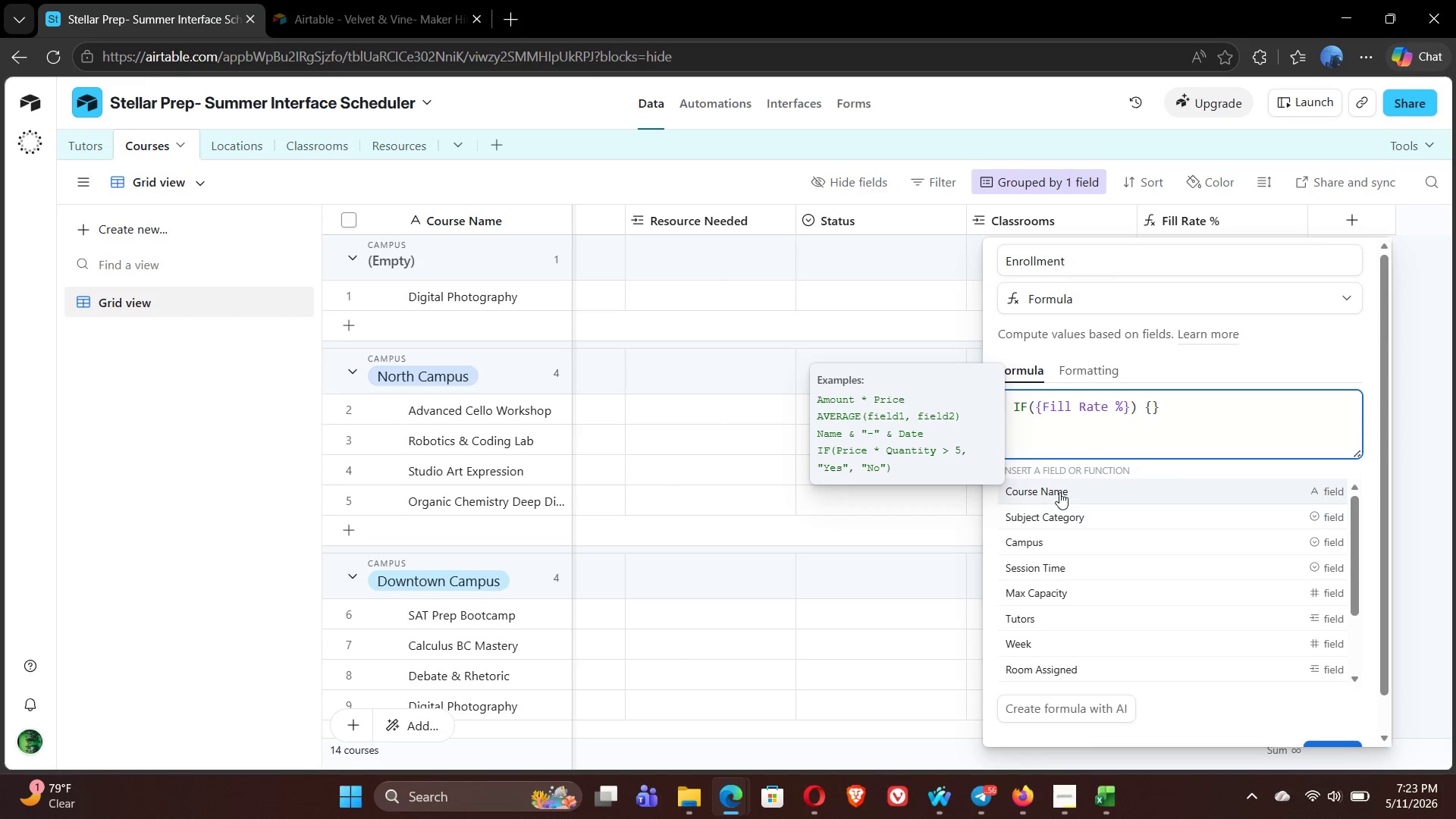 
wait(20.44)
 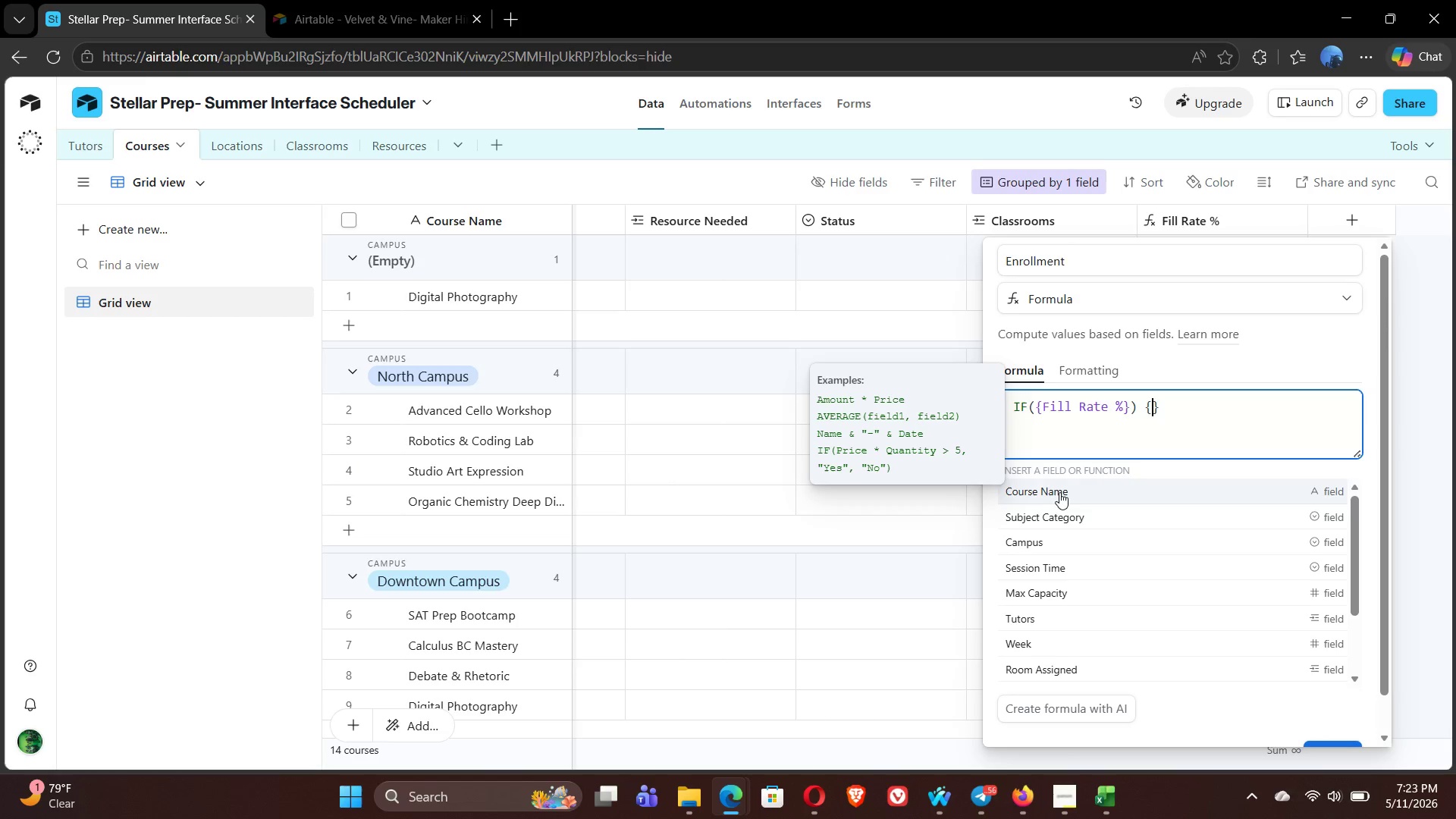 
left_click([1426, 343])
 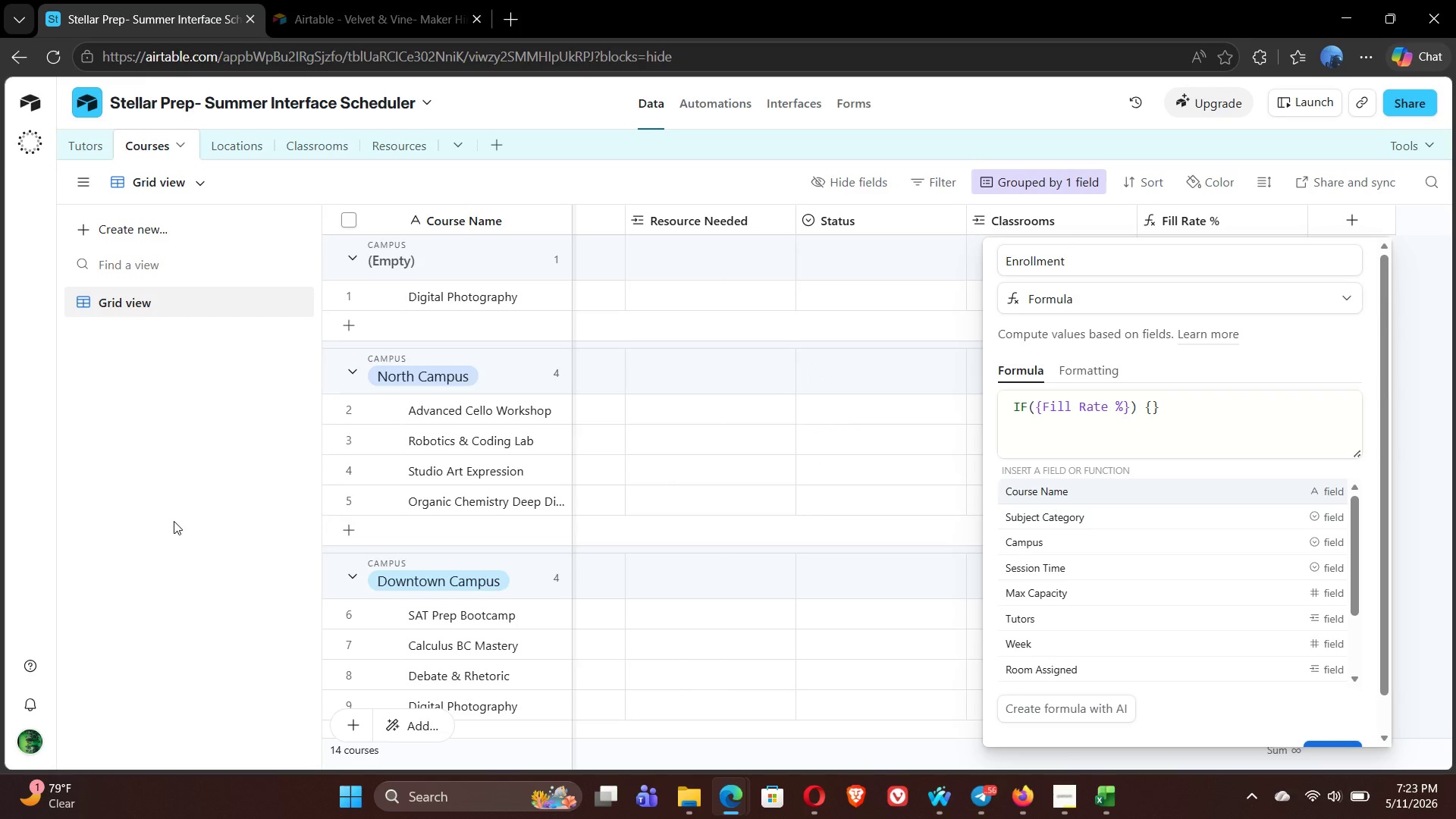 
left_click([61, 490])
 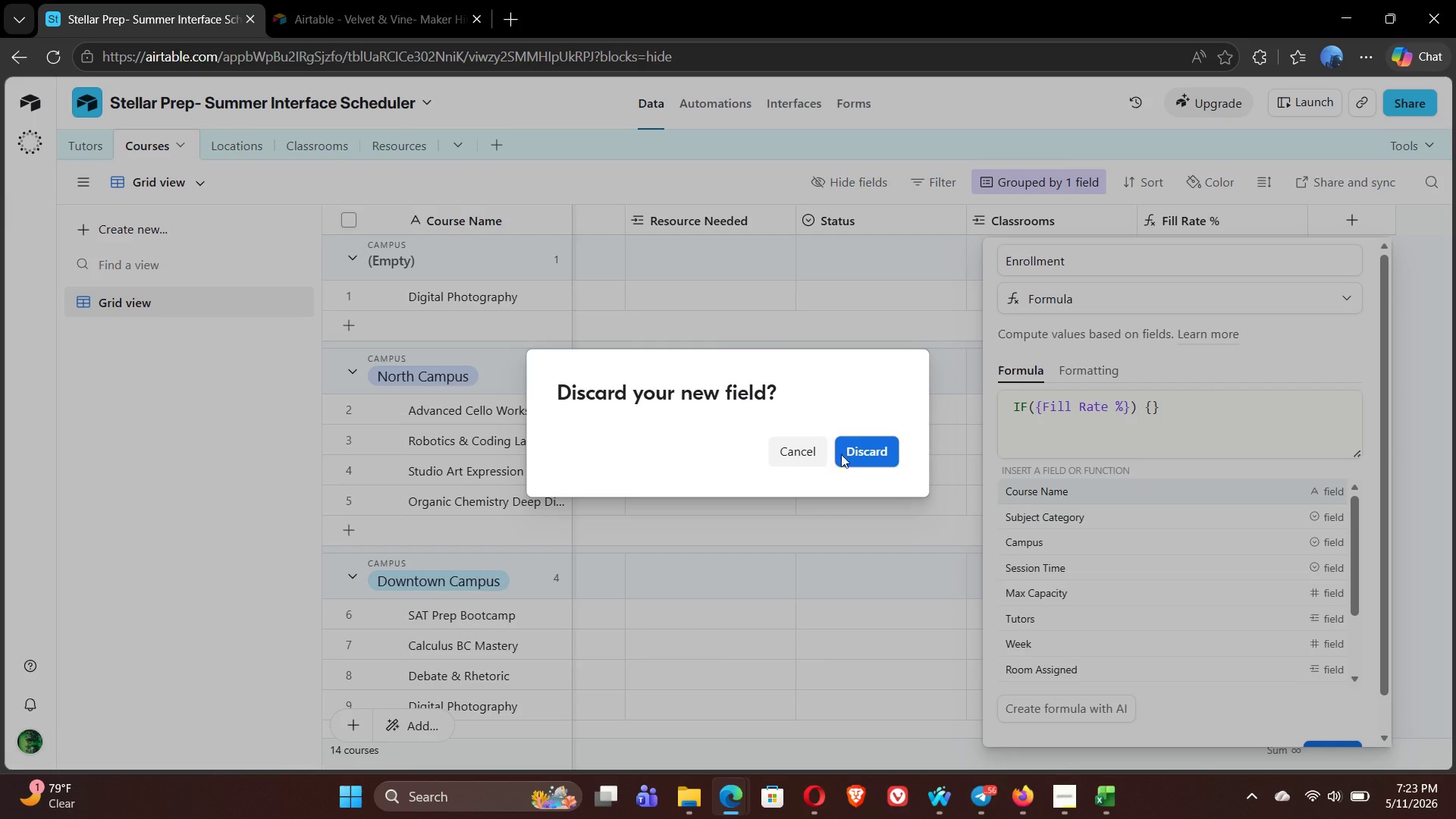 
left_click([886, 449])
 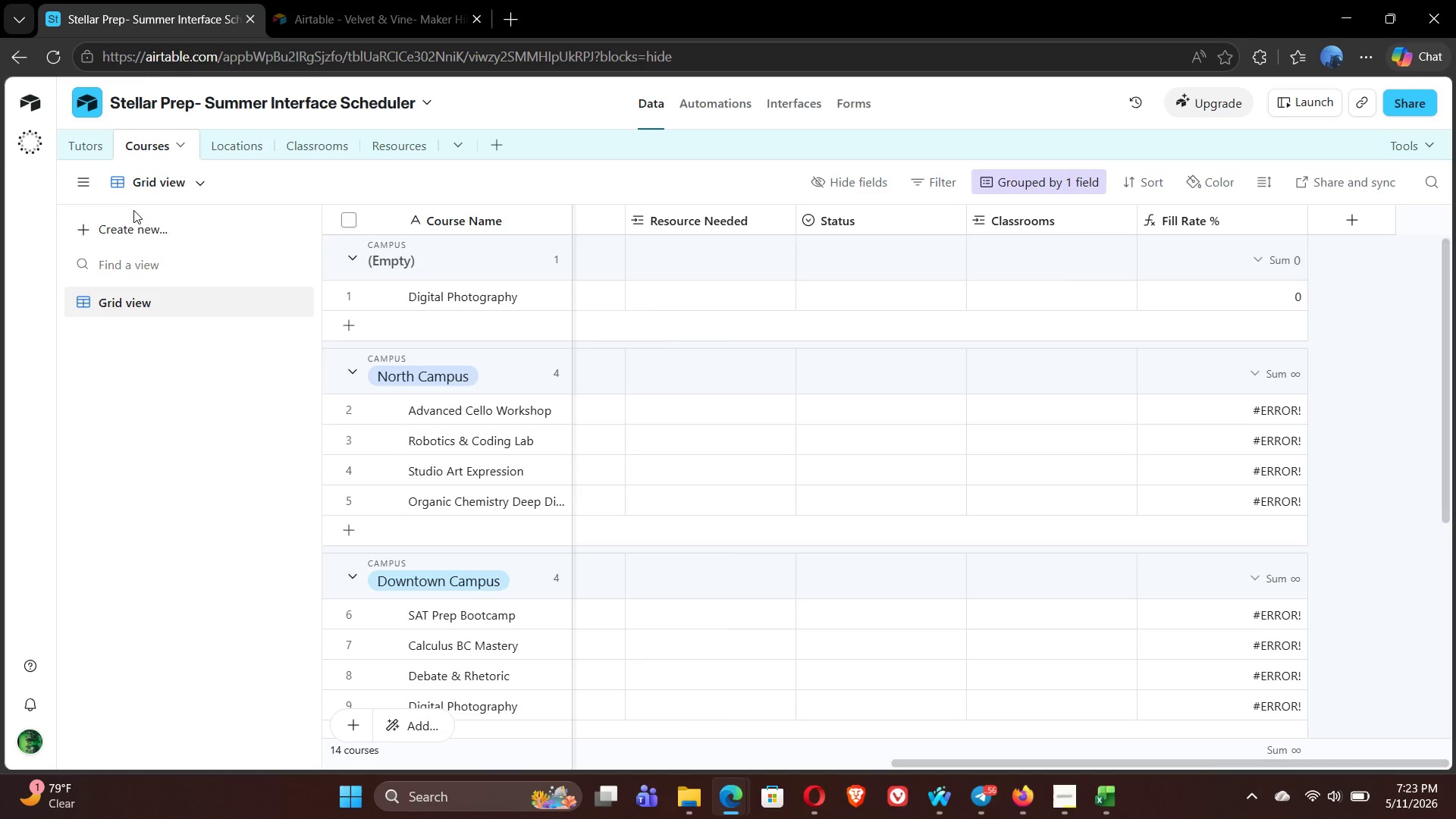 
left_click([92, 146])
 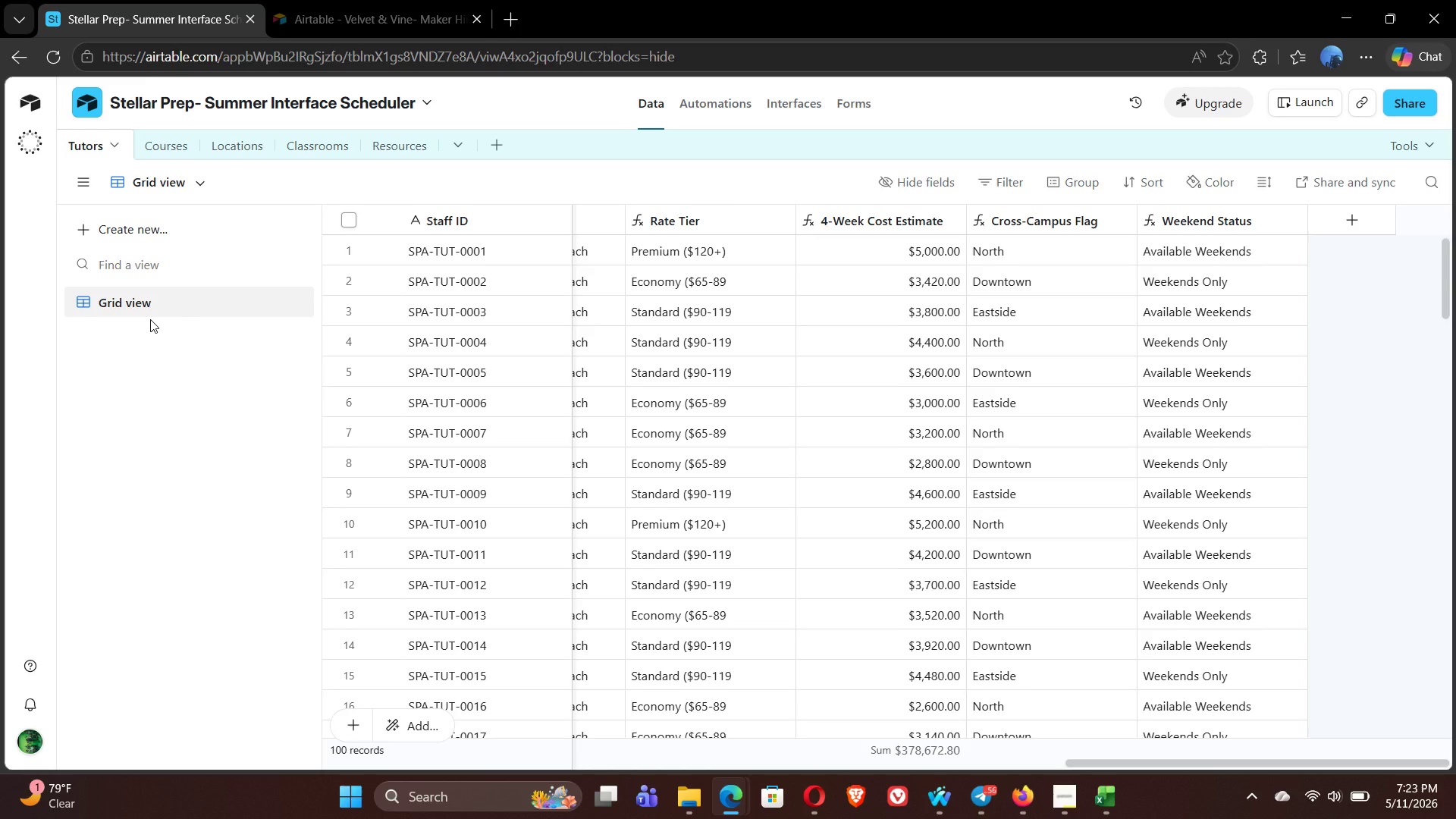 
wait(12.76)
 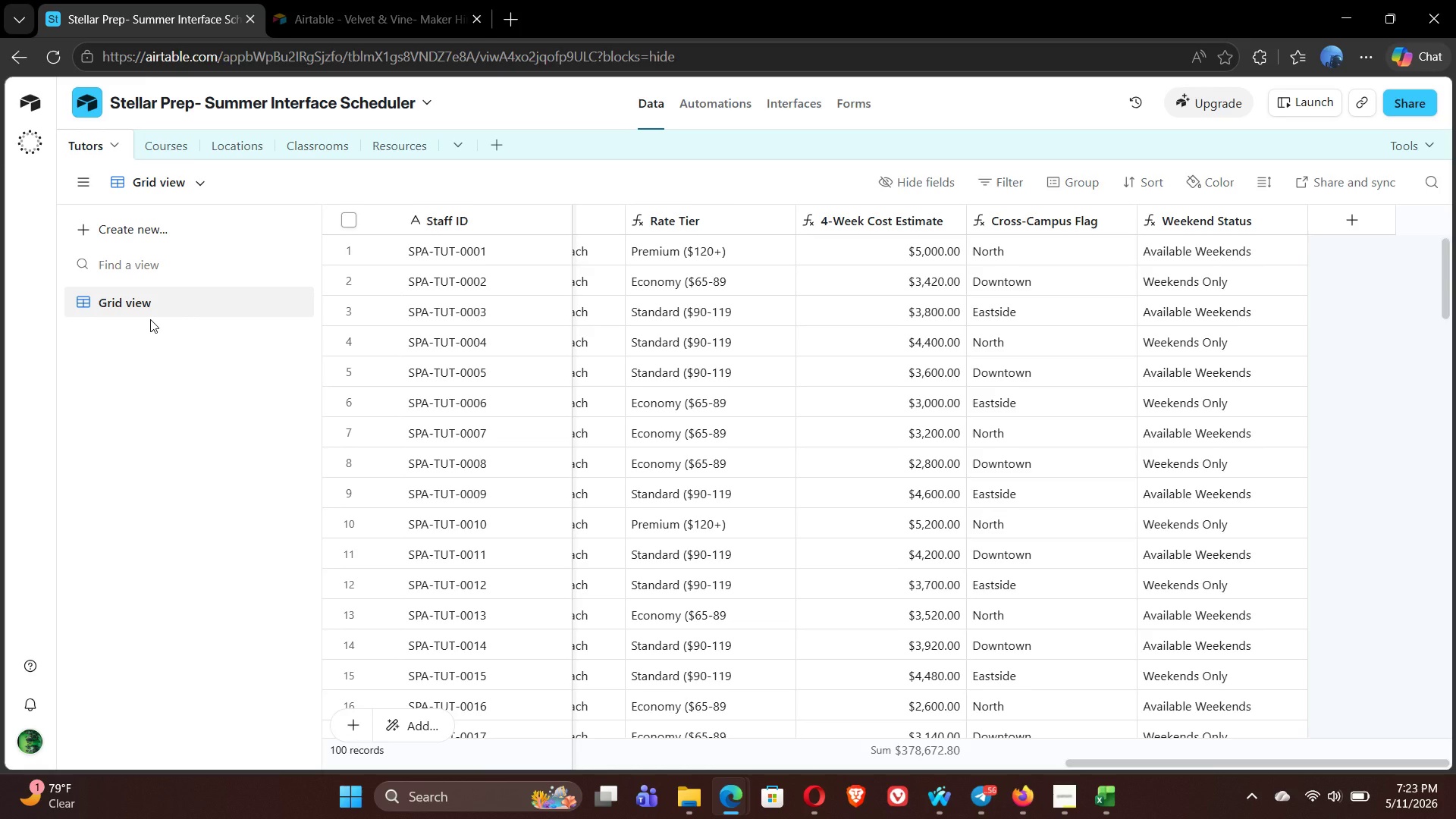 
double_click([139, 187])
 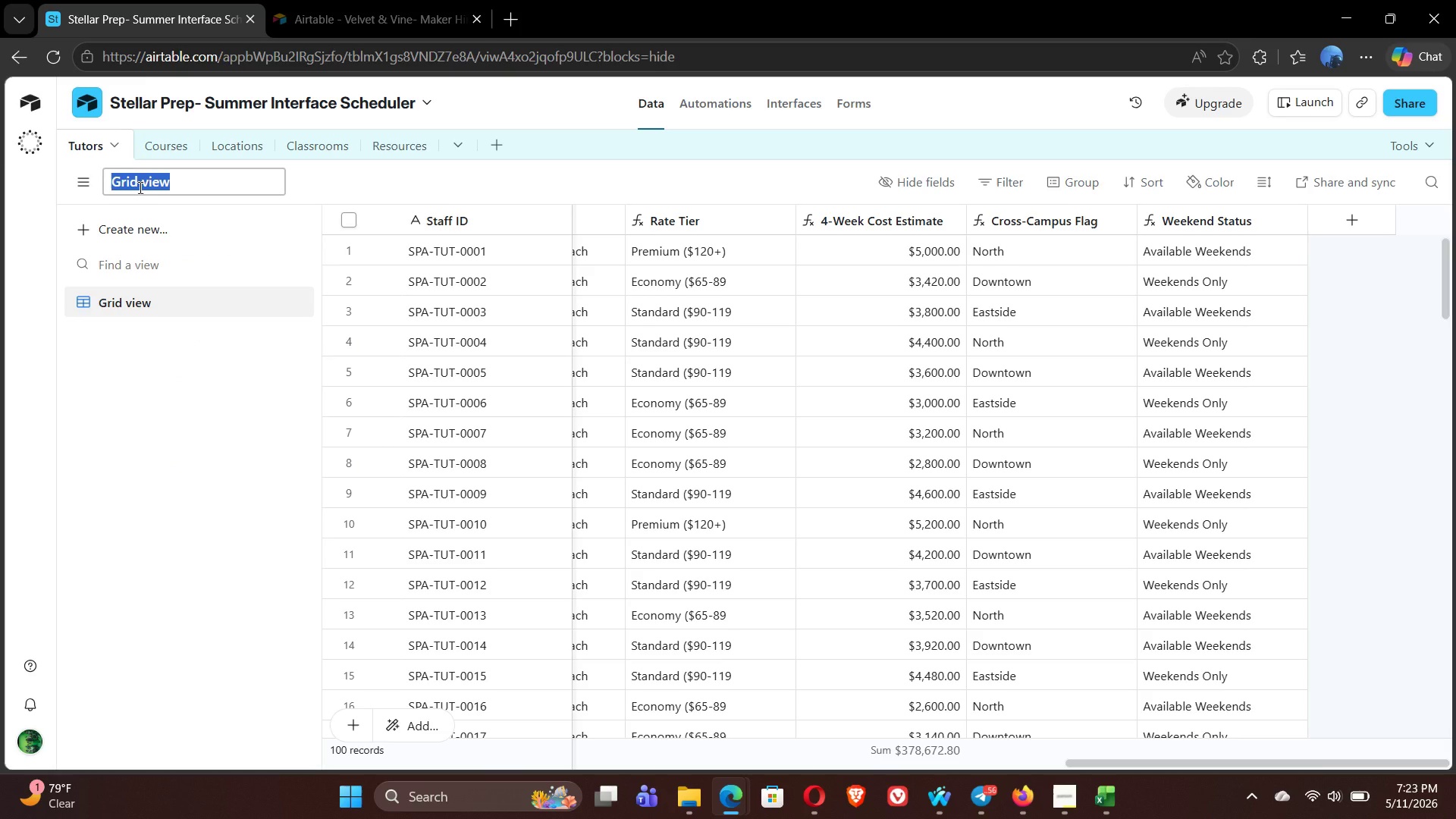 
type(All Tutors)
 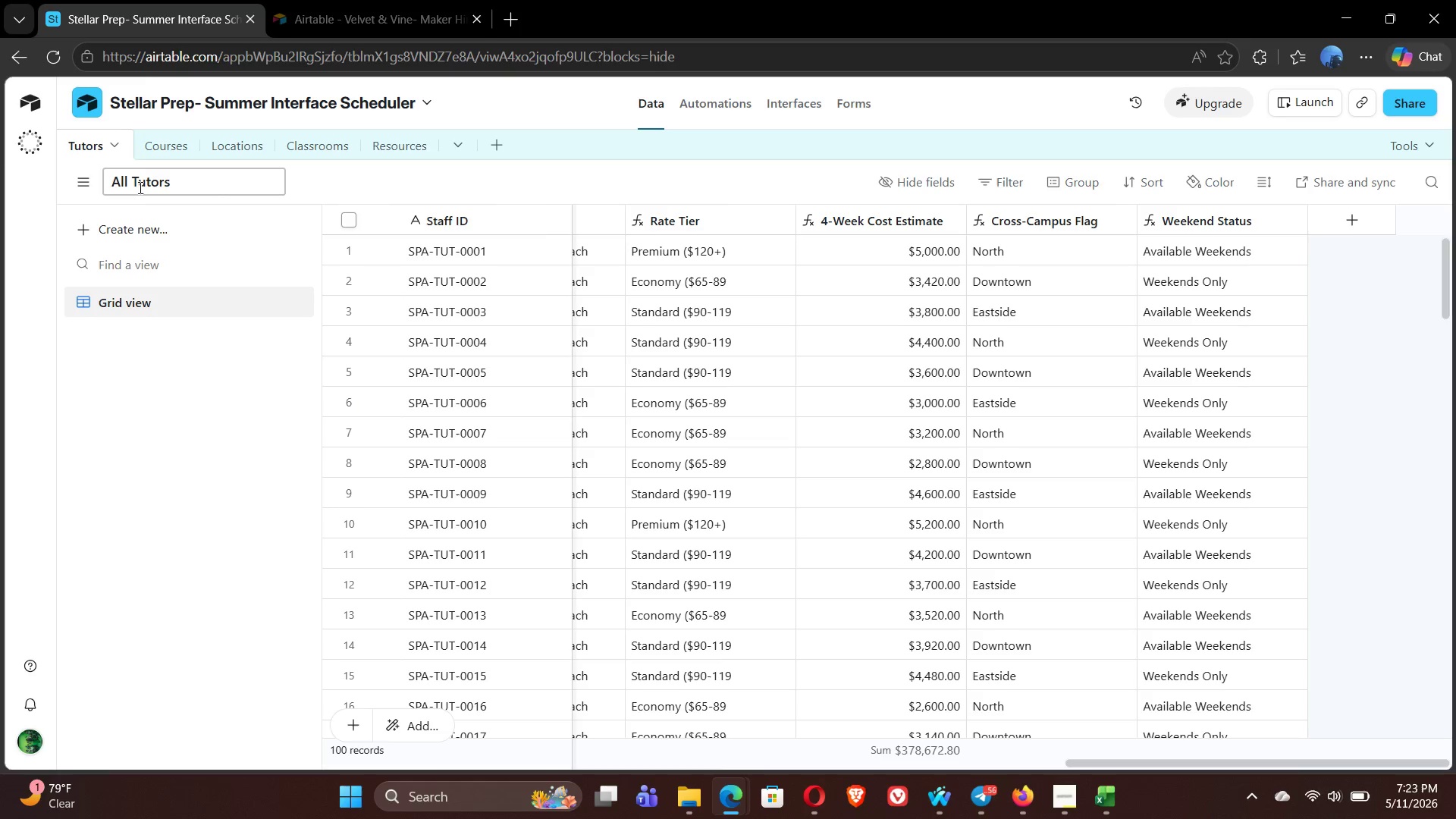 
key(Enter)
 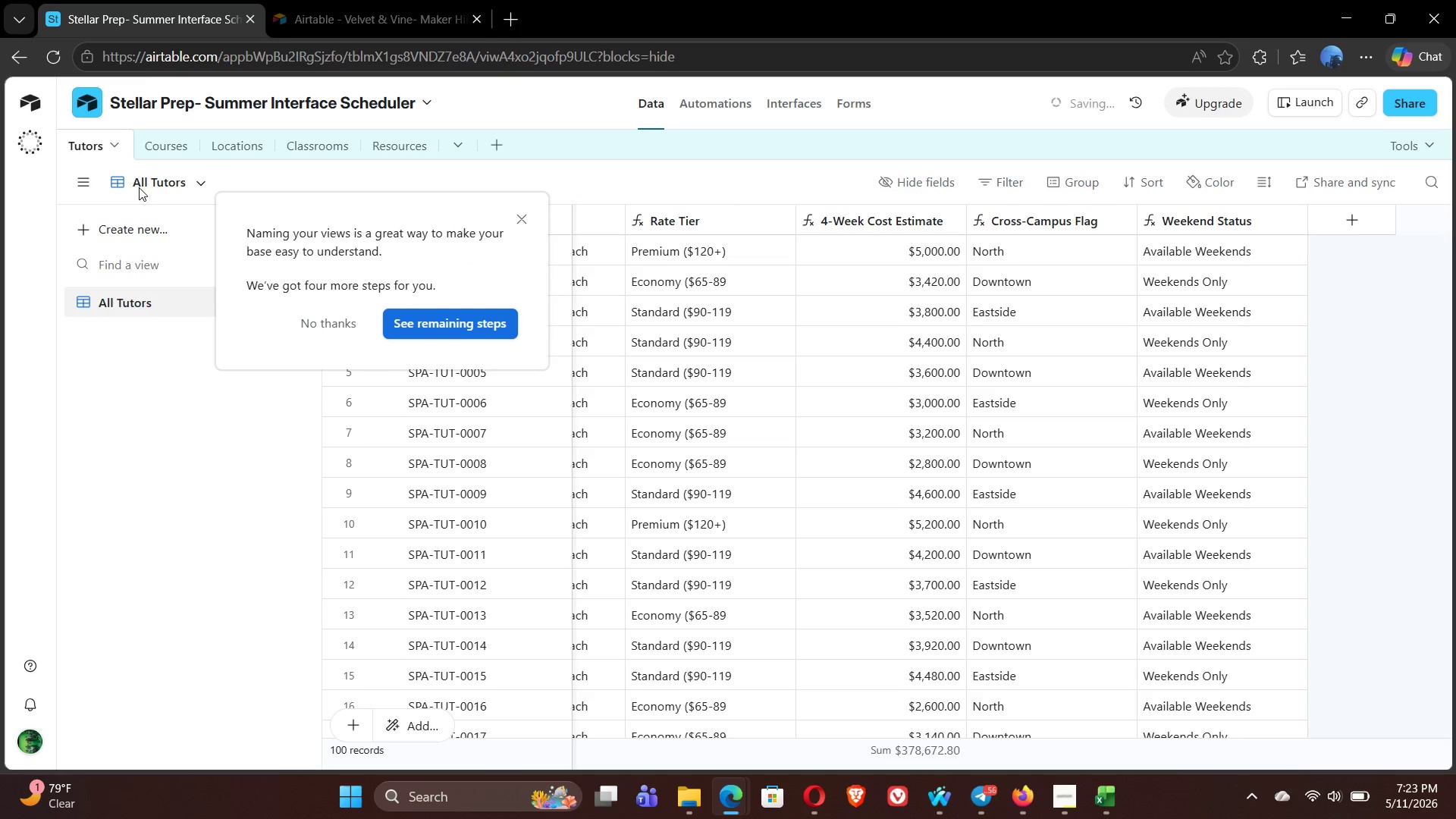 
key(ArrowLeft)
 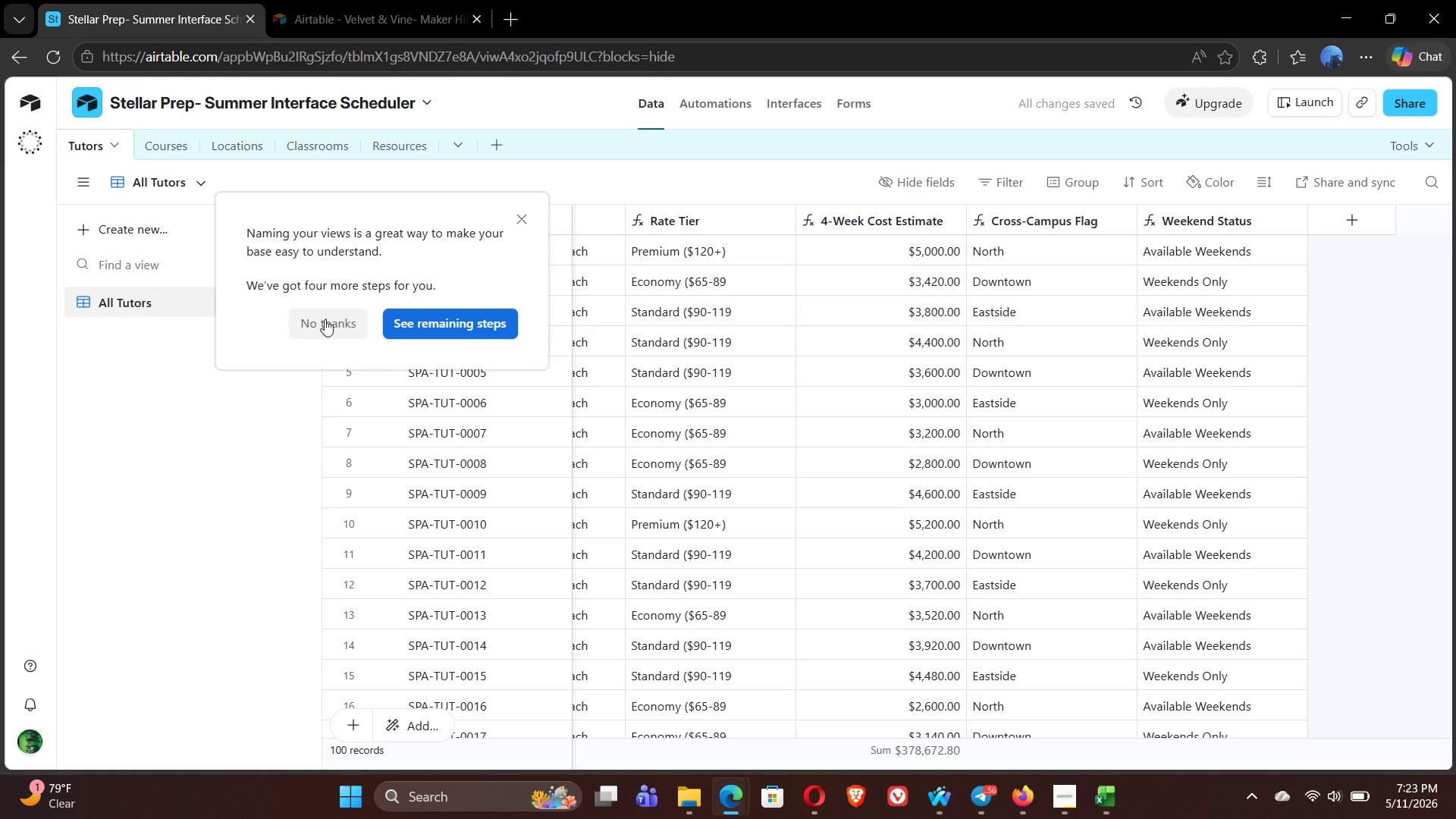 
left_click([334, 312])
 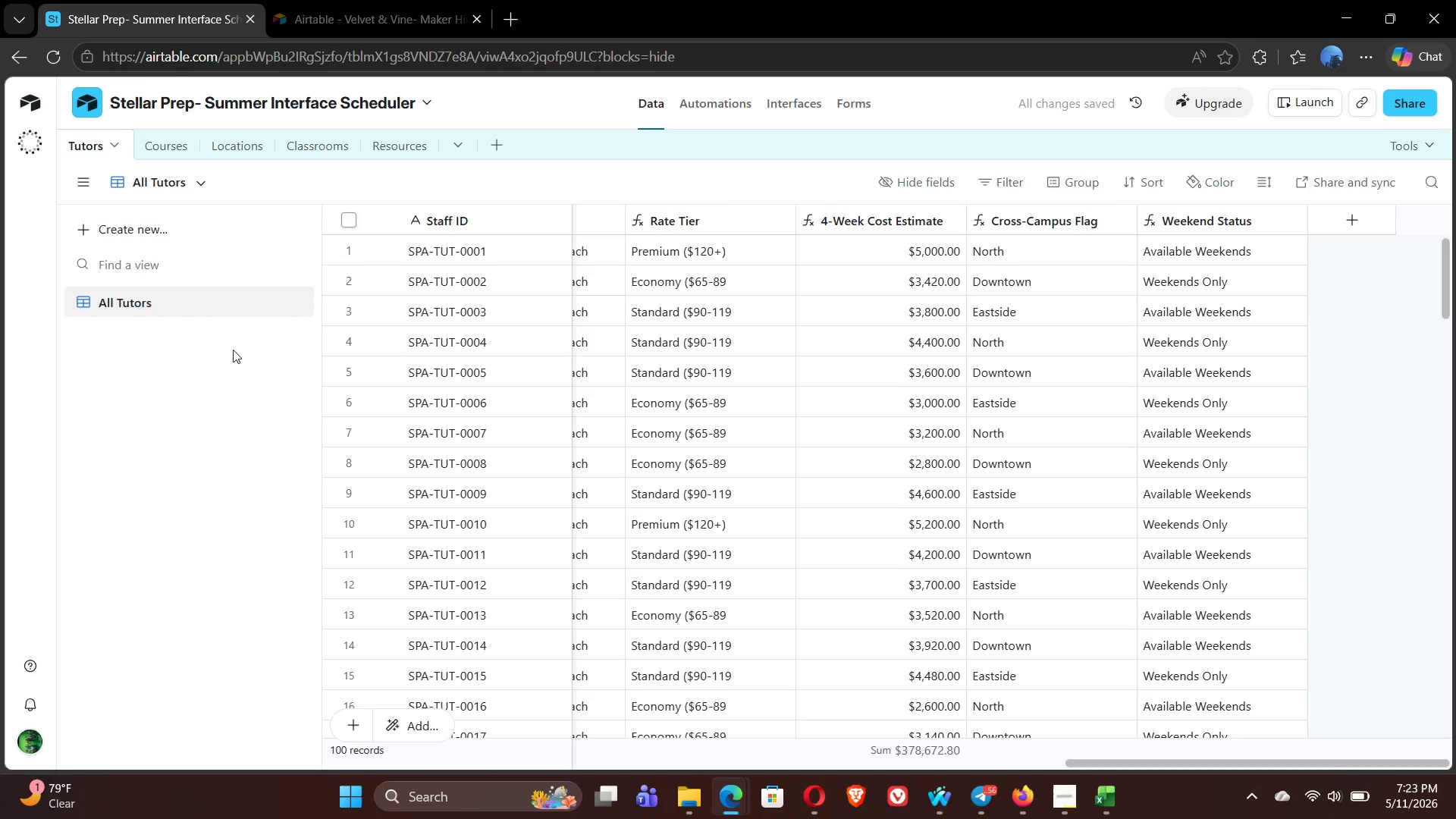 
left_click([205, 360])
 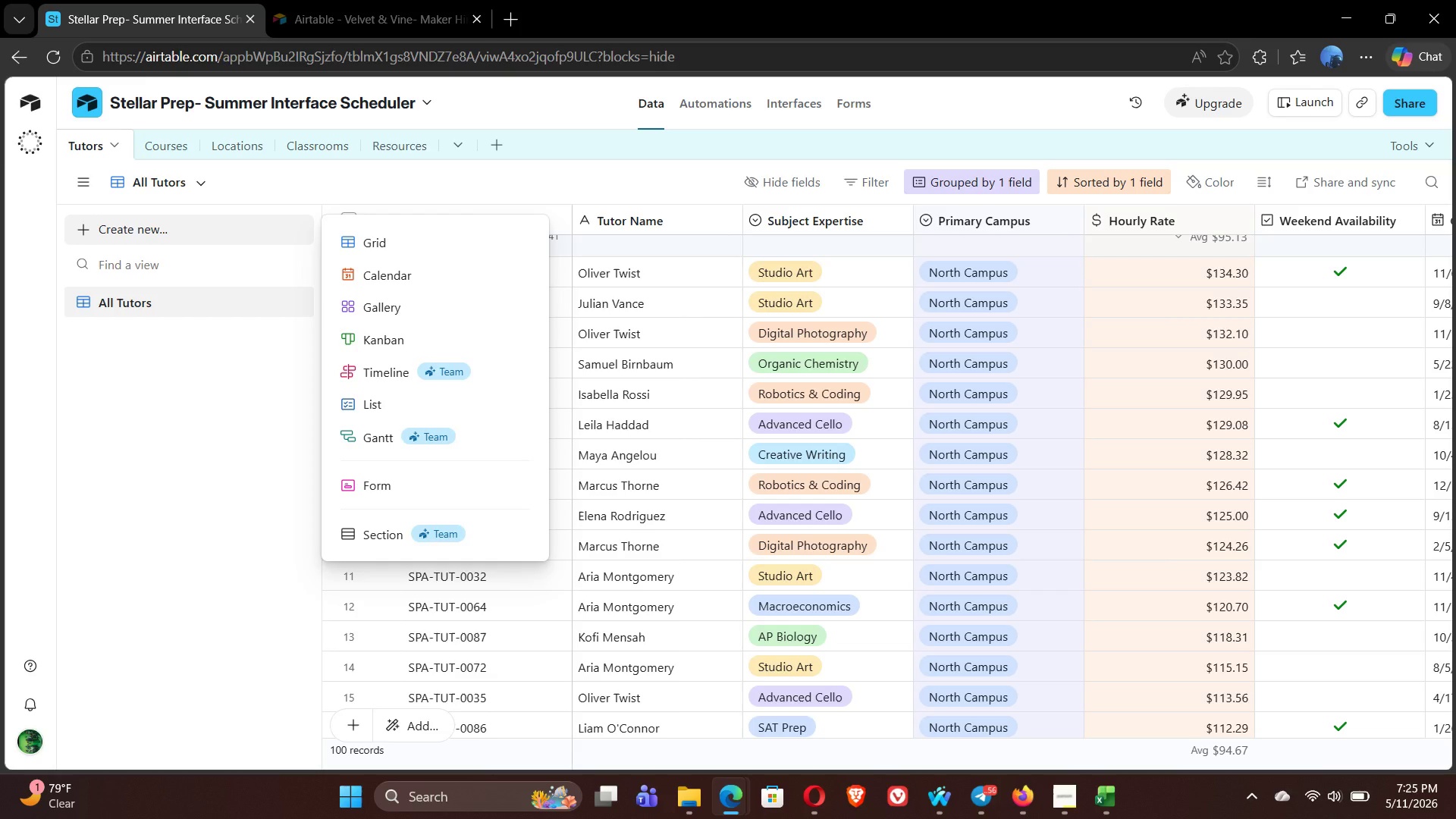 
wait(95.86)
 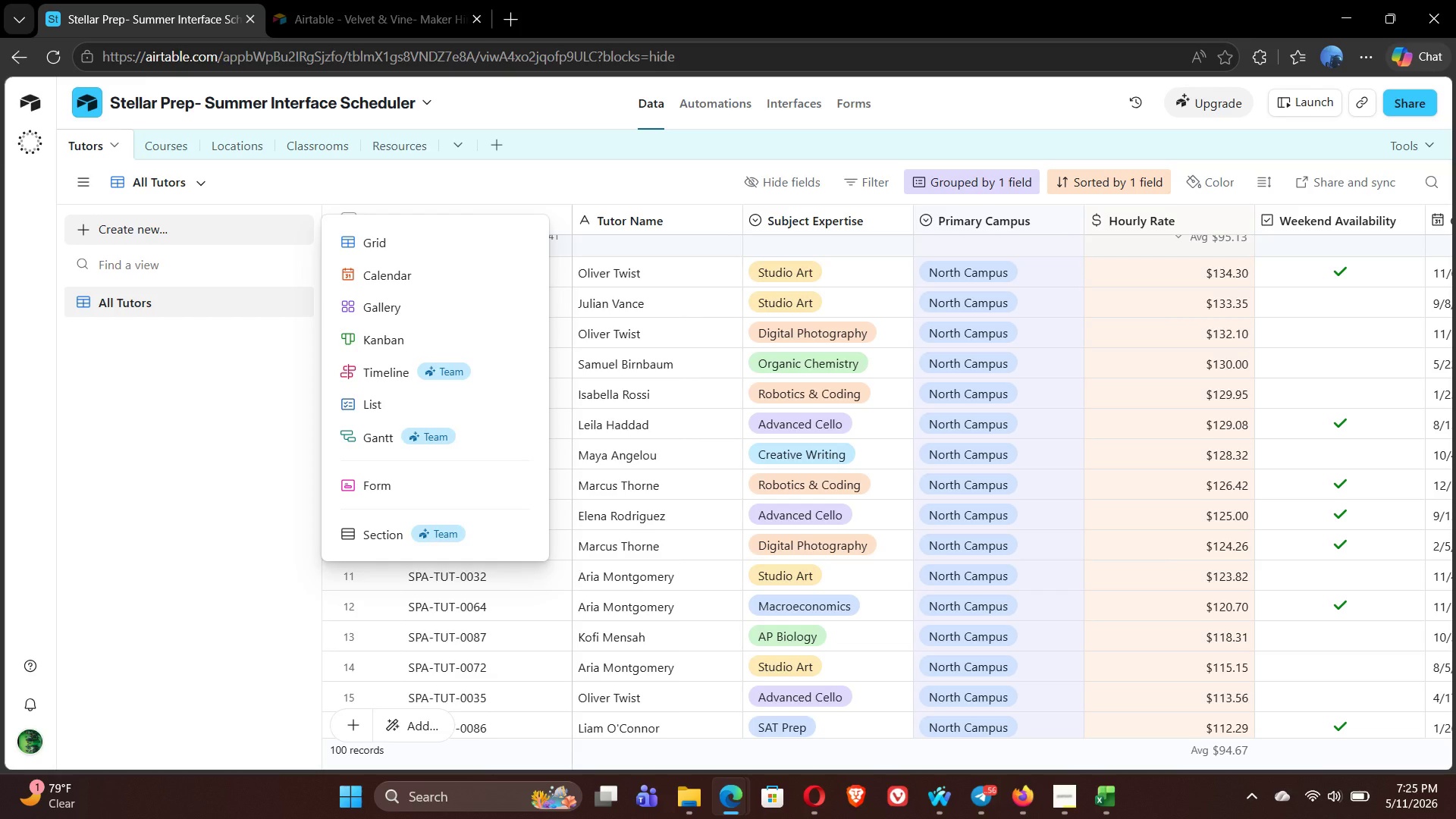 
type(Cert Expiry Alerts)
 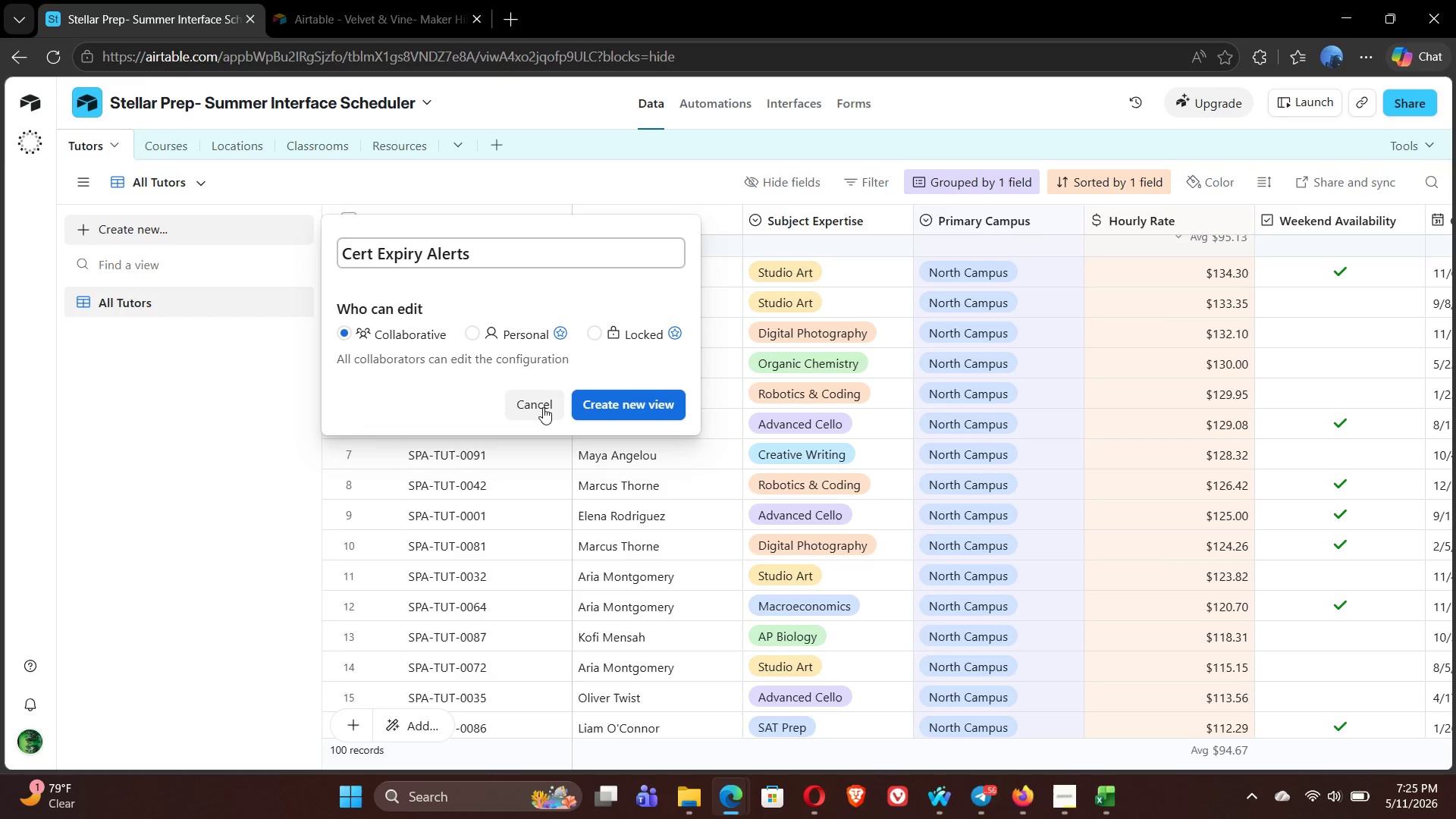 
left_click([602, 401])
 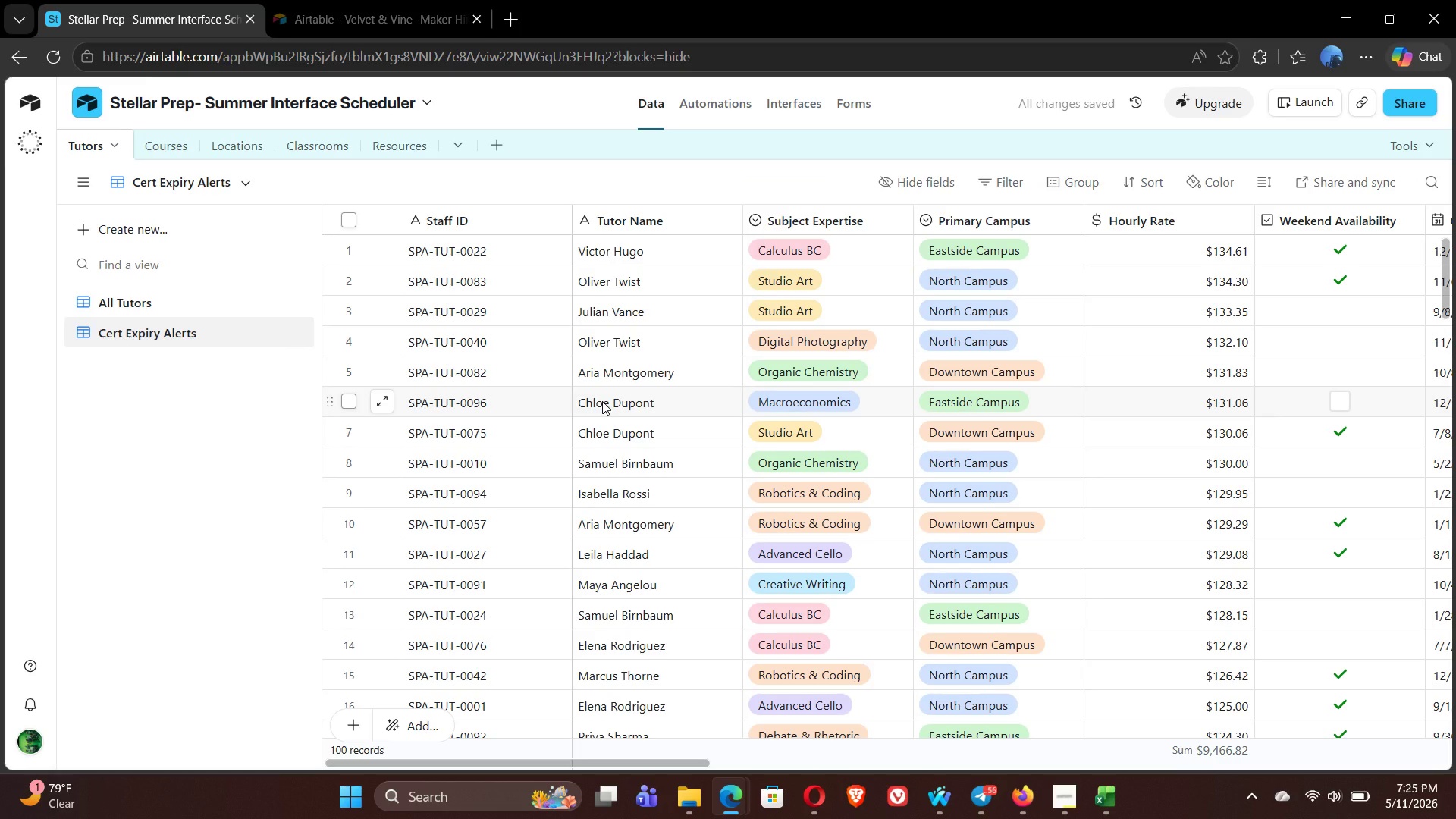 
wait(7.31)
 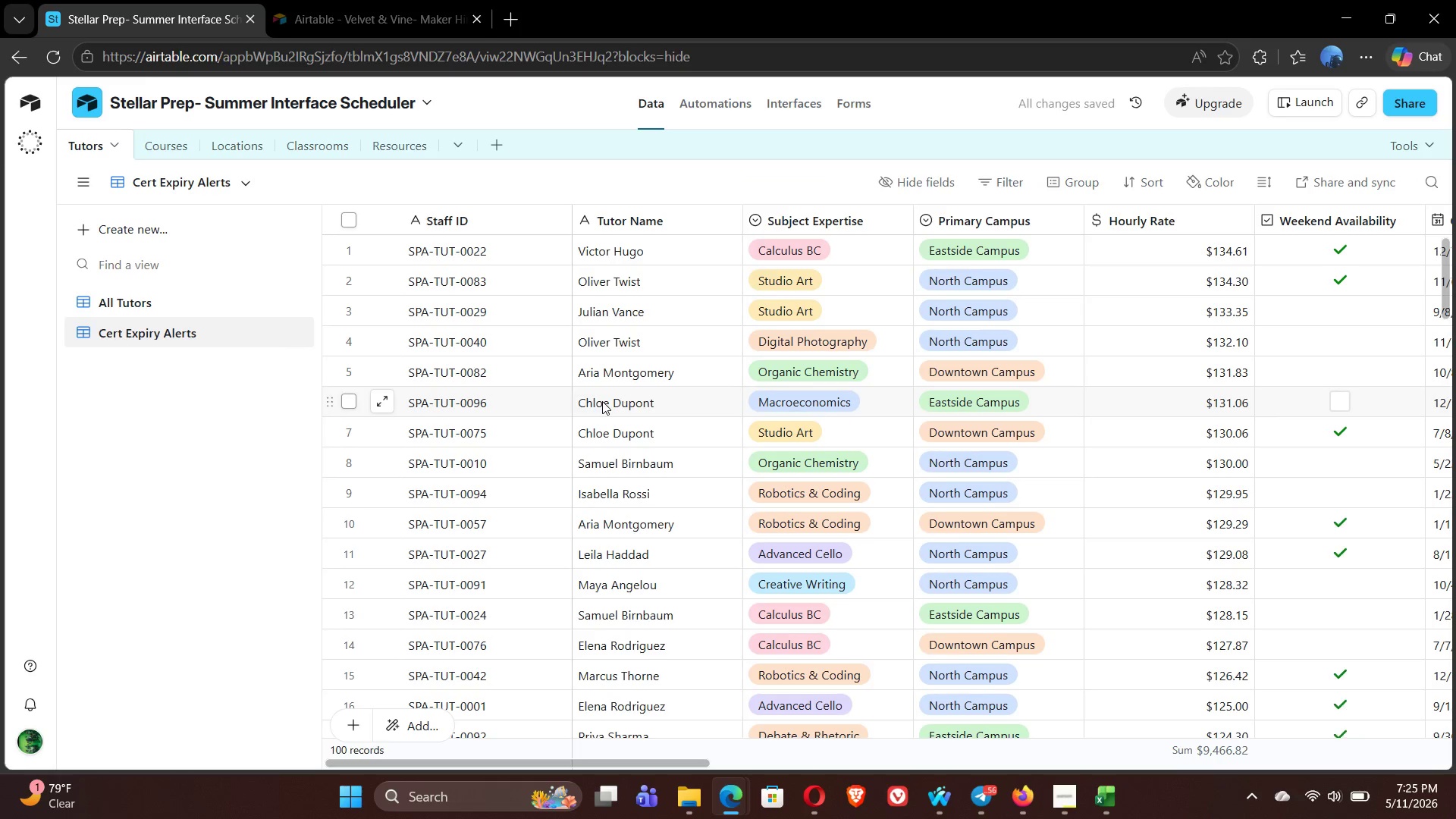 
left_click([1010, 182])
 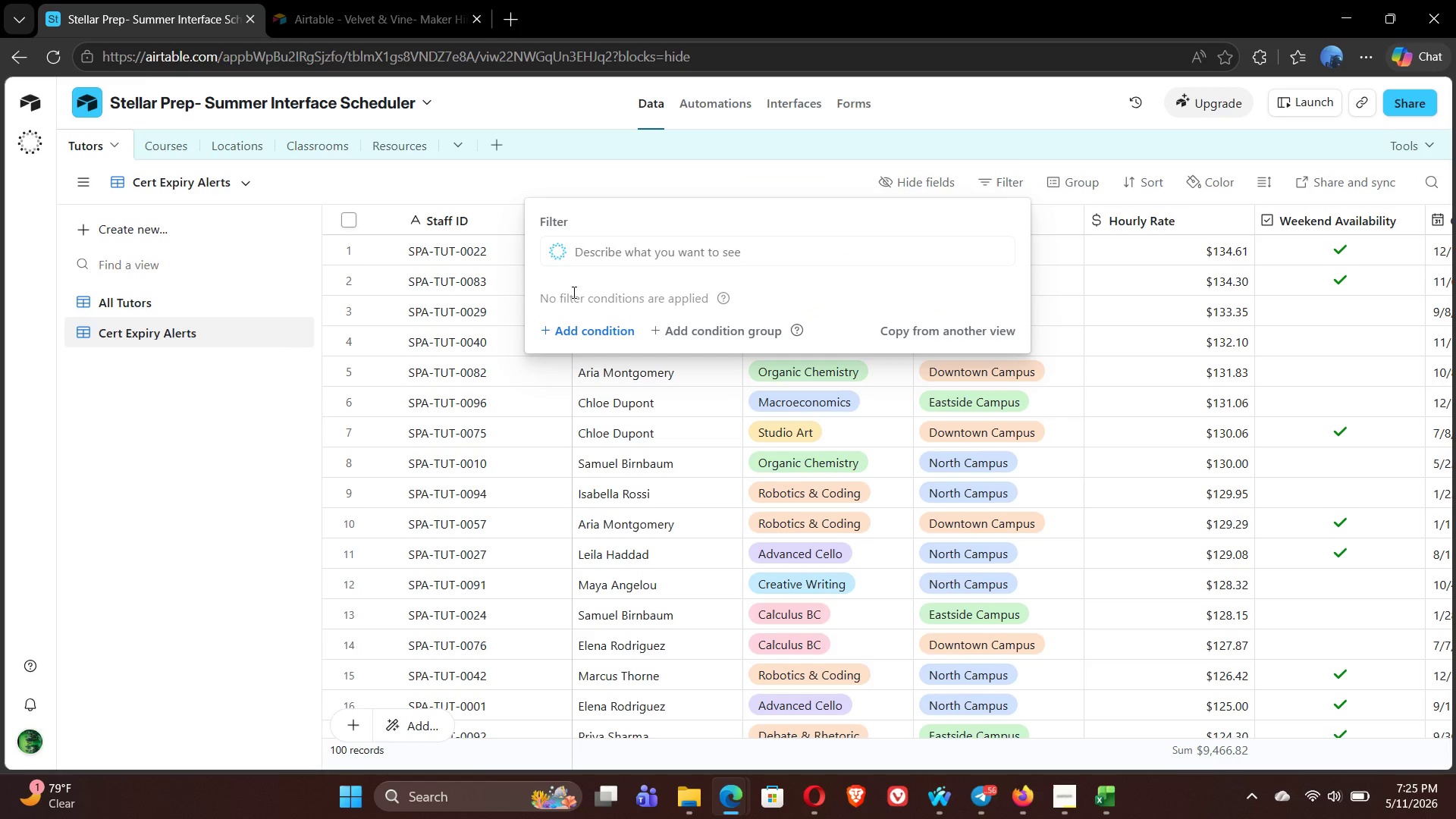 
left_click([579, 334])
 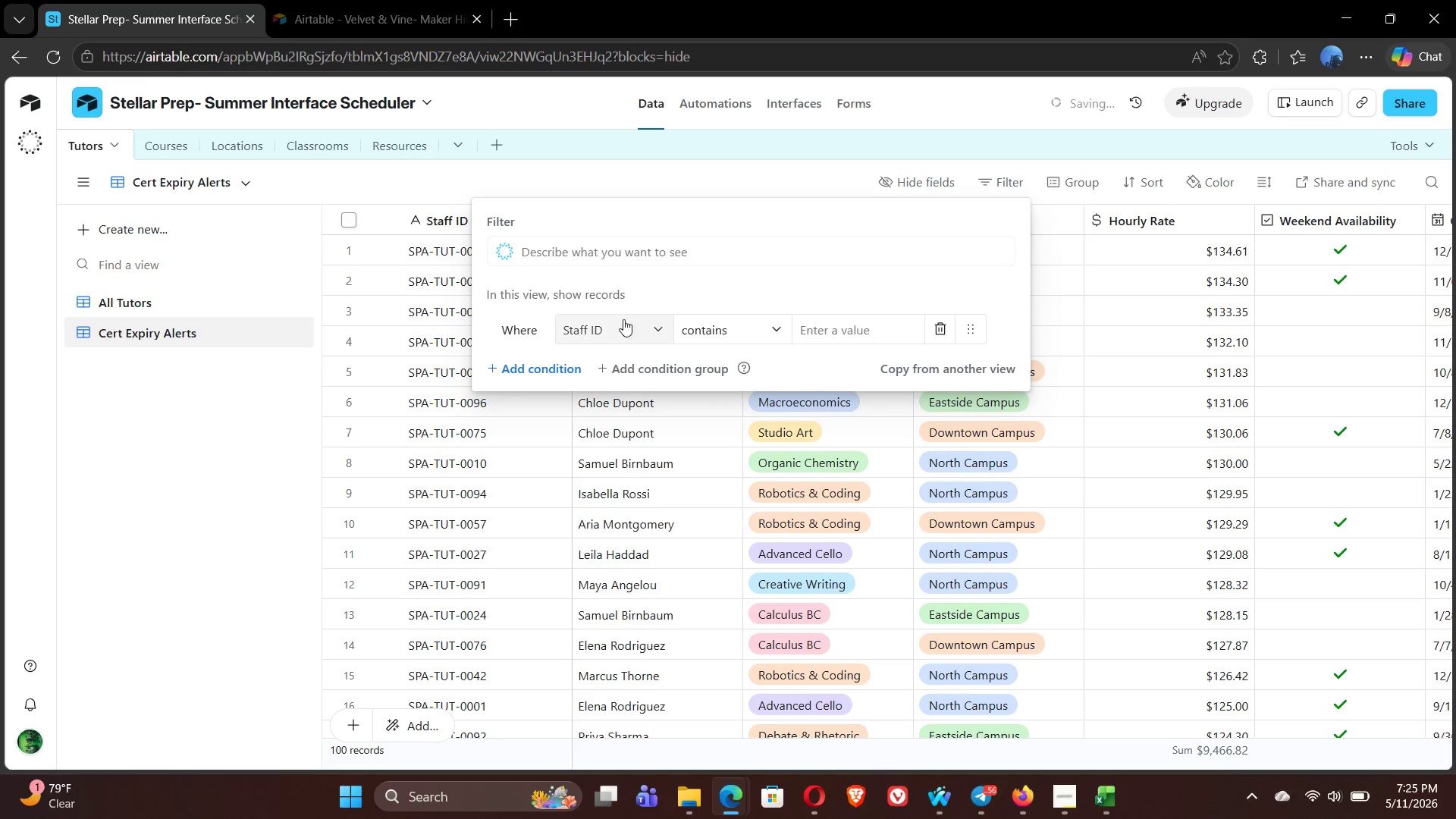 
left_click([633, 324])
 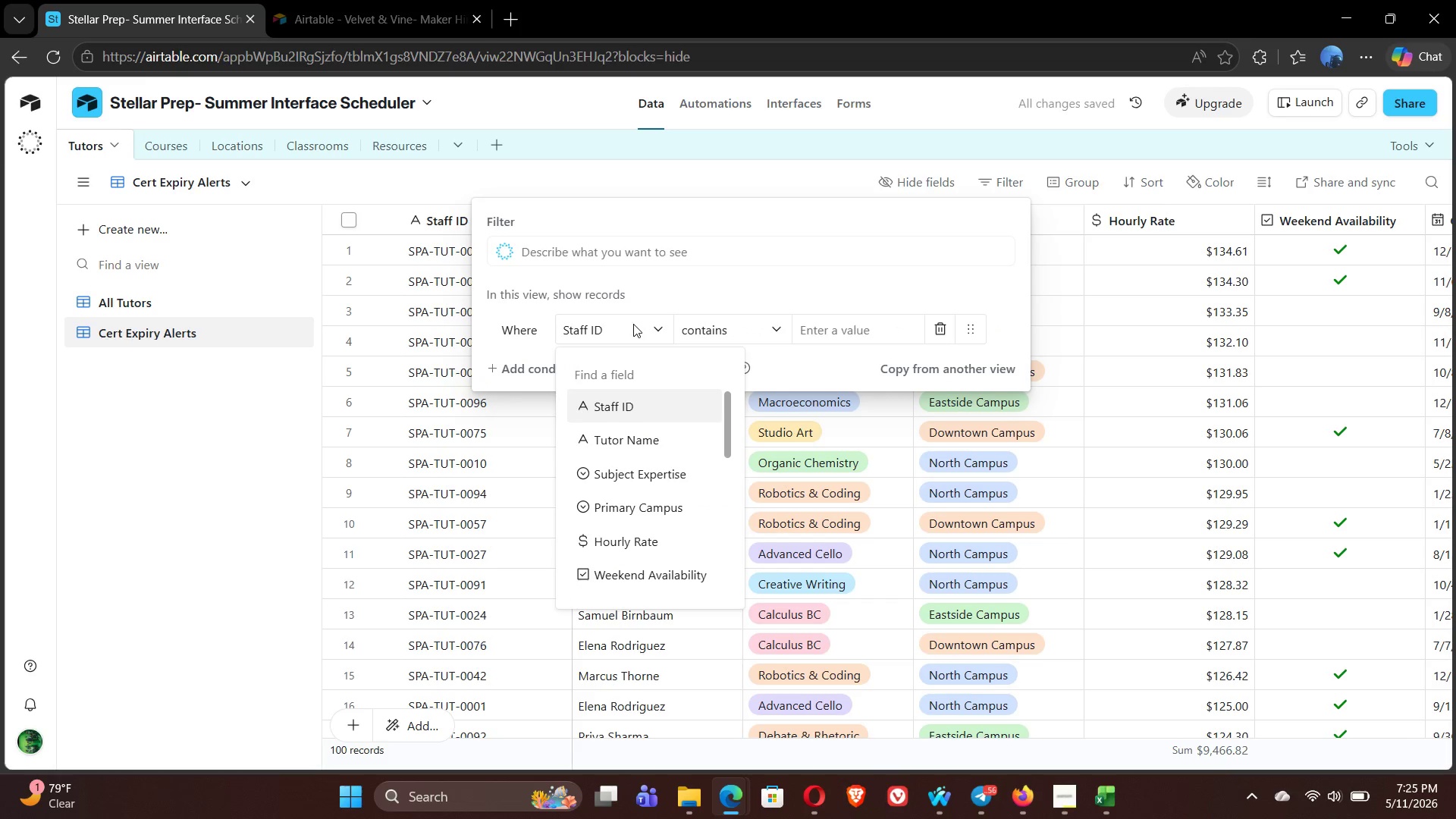 
type(cer)
 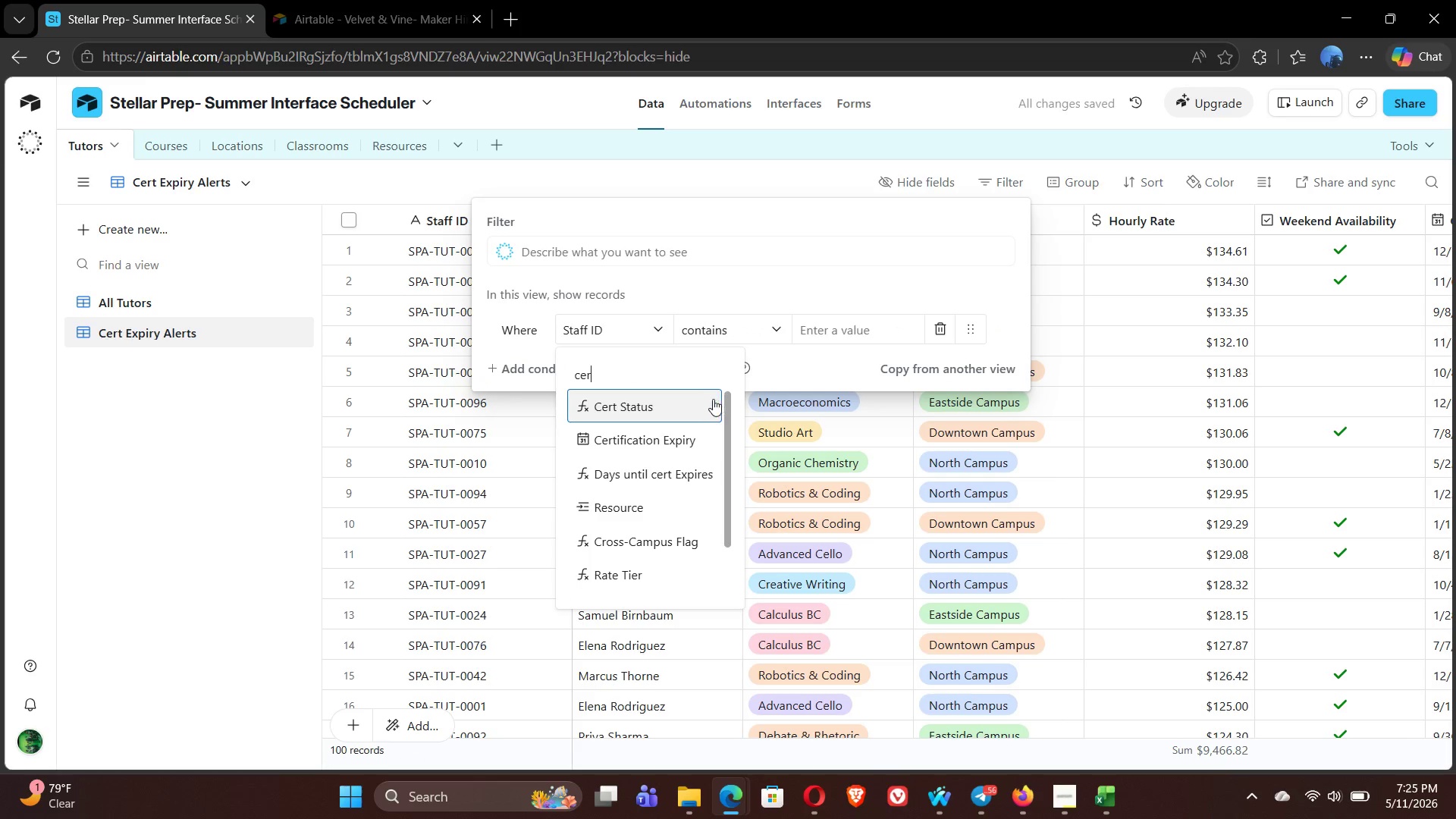 
left_click([650, 411])
 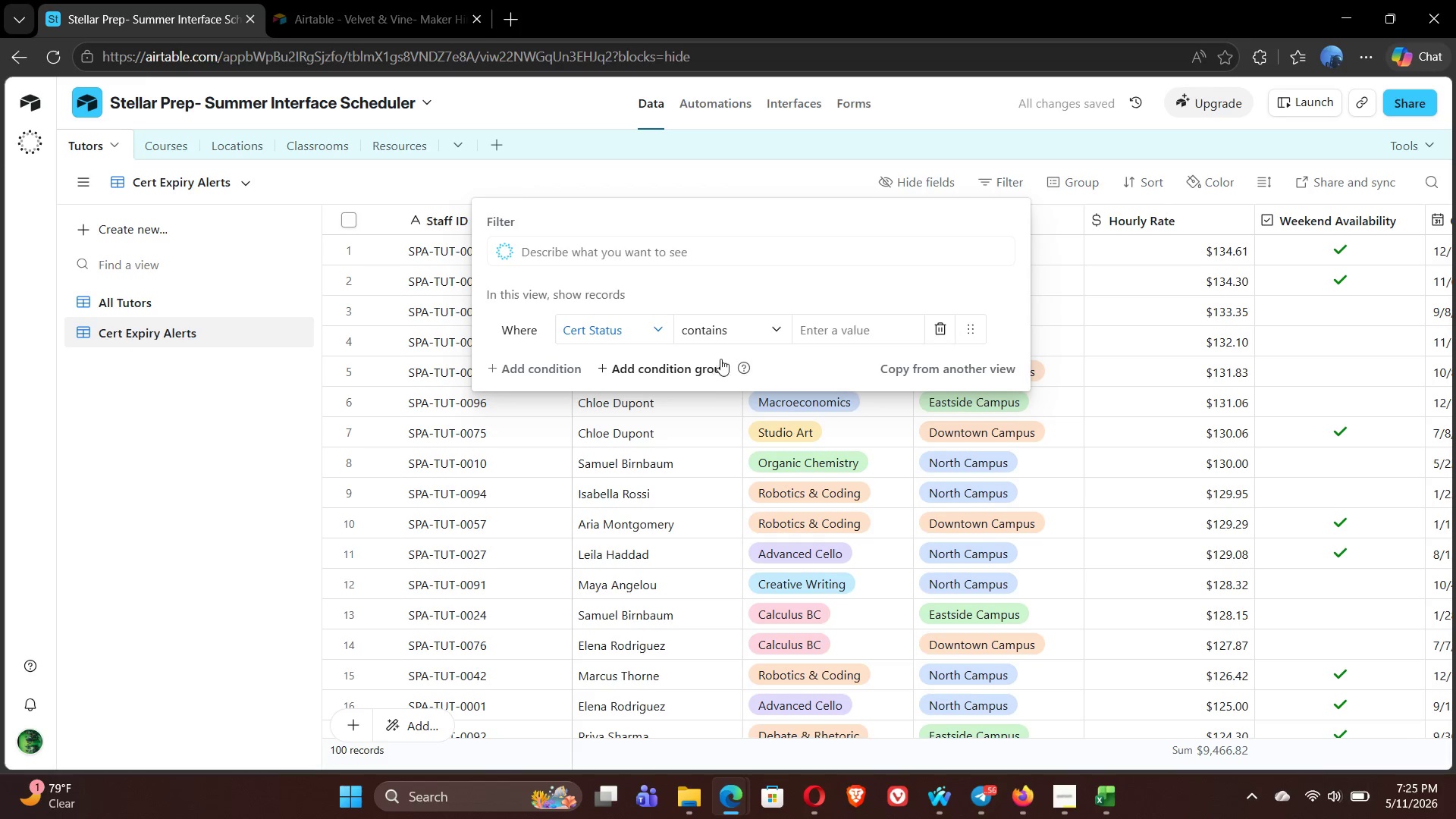 
left_click([758, 338])
 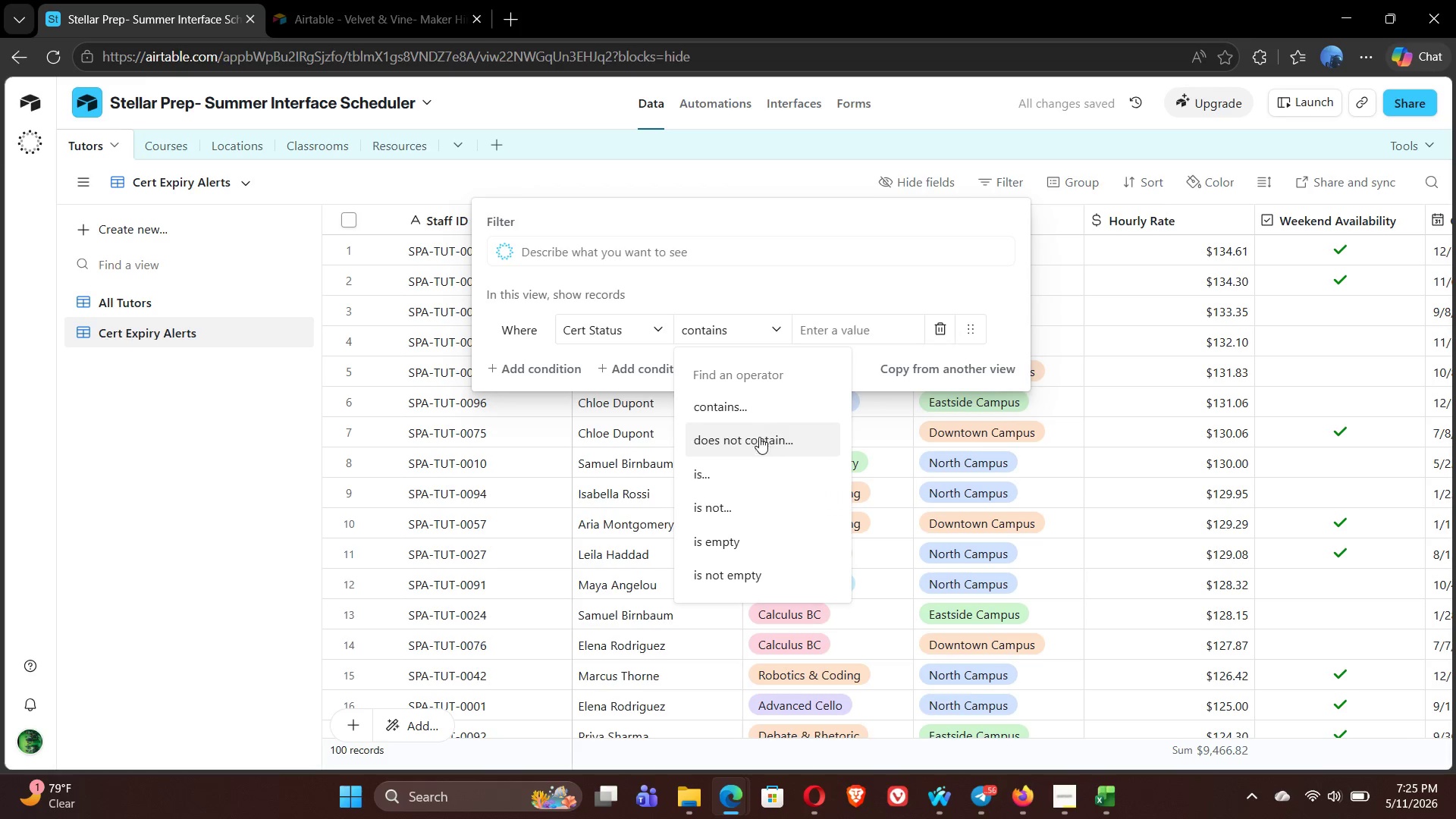 
left_click([759, 446])
 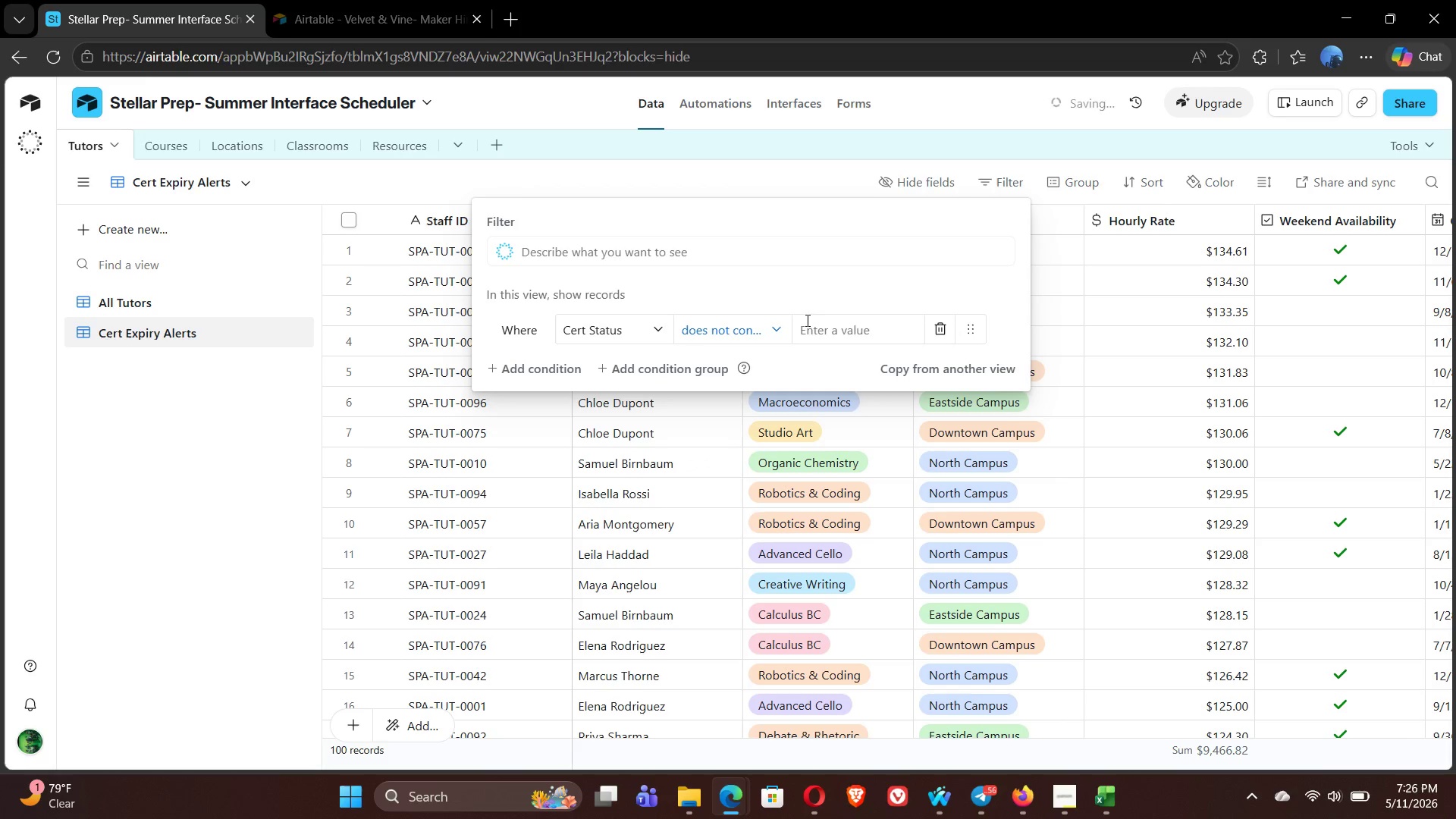 
left_click([825, 323])
 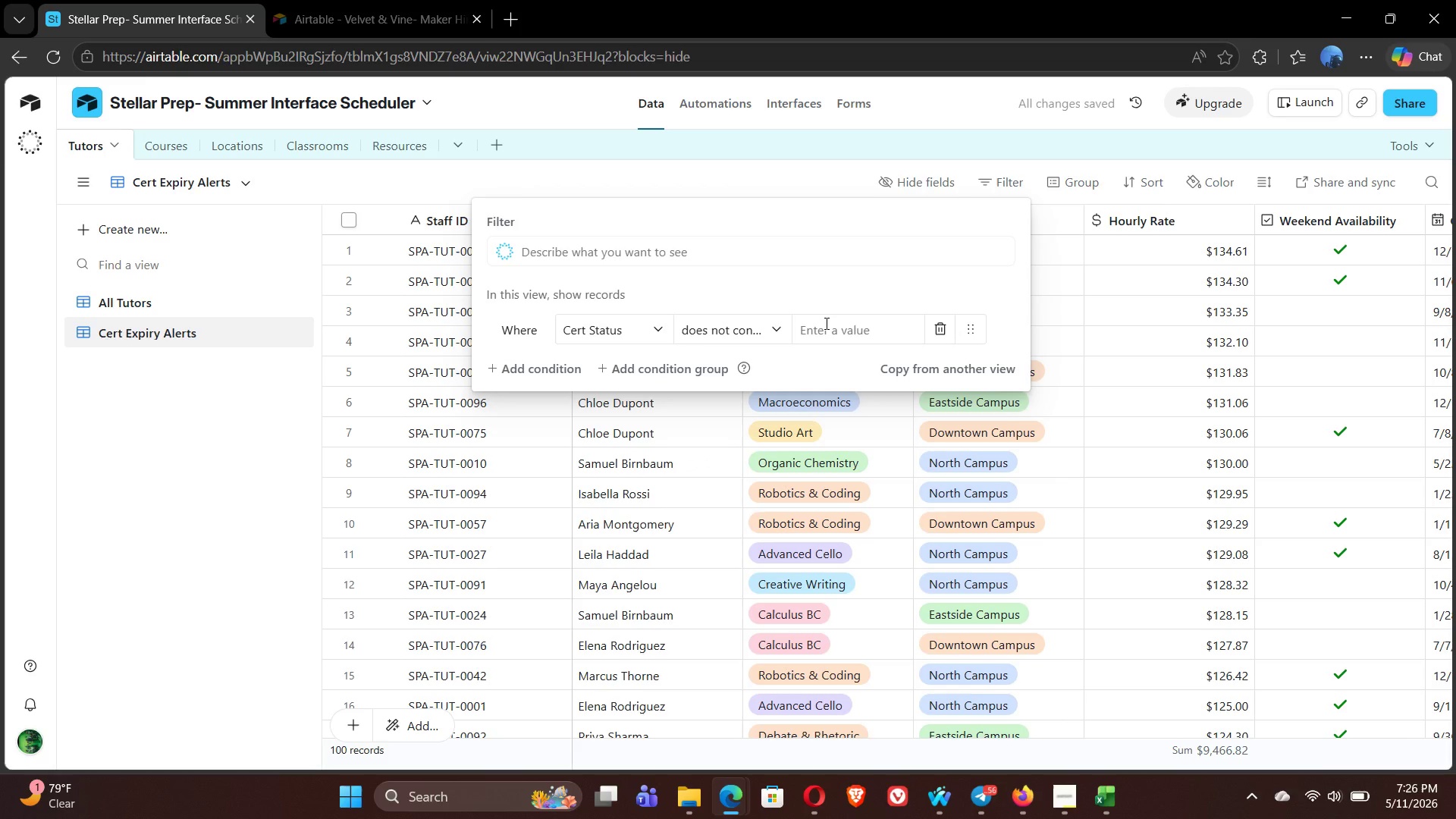 
type(Valid)
 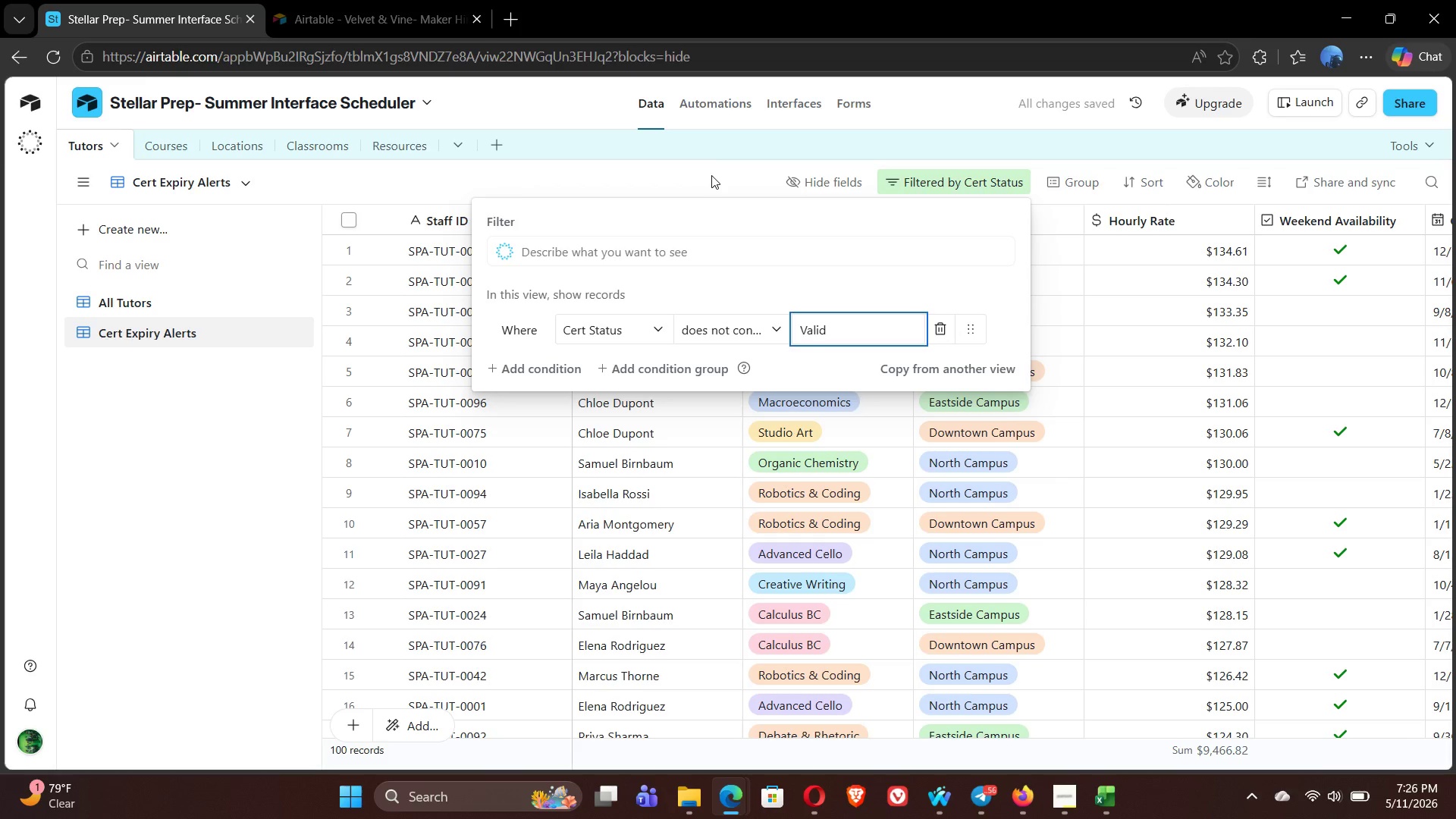 
left_click([711, 175])
 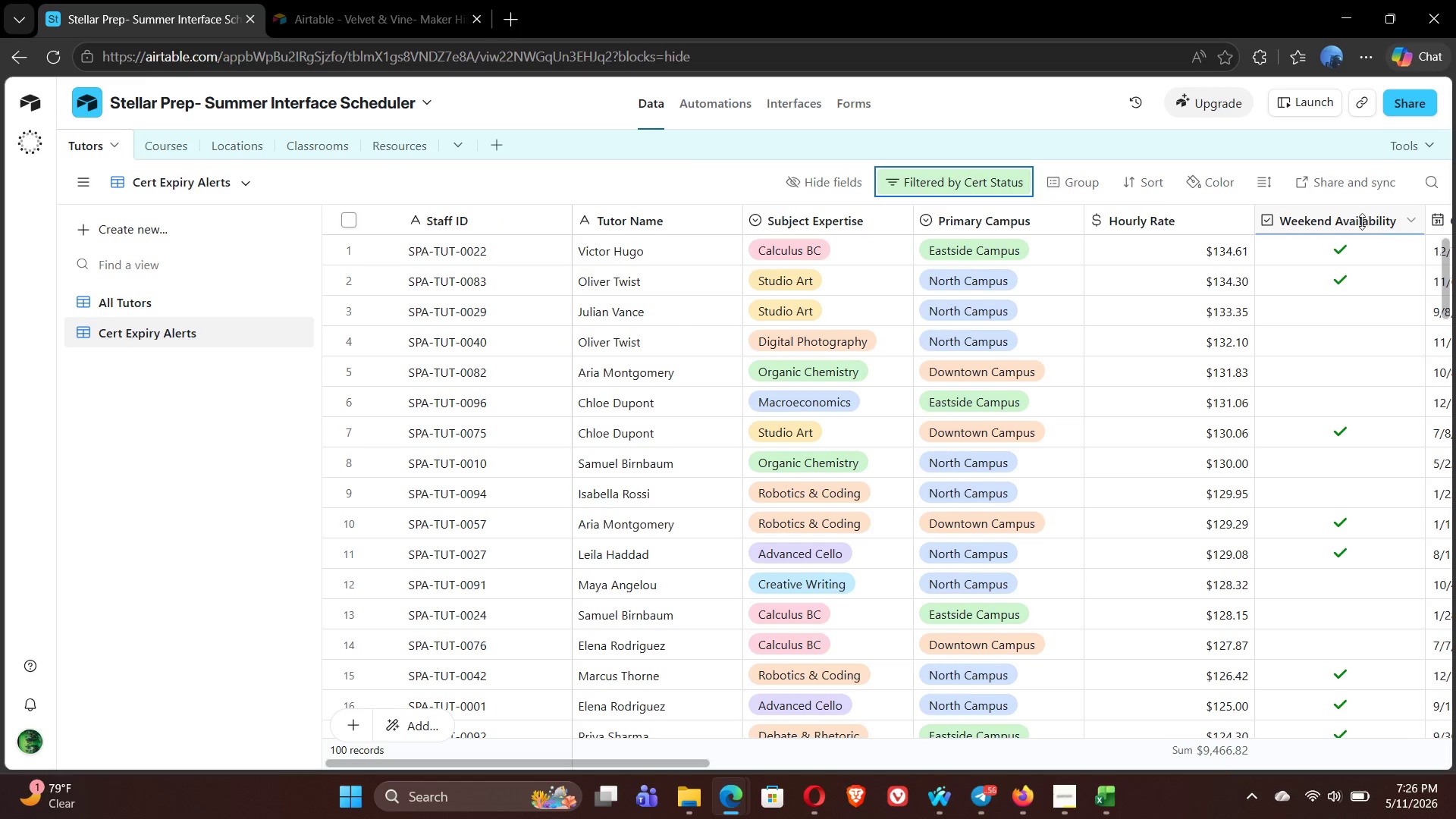 
left_click([1151, 185])
 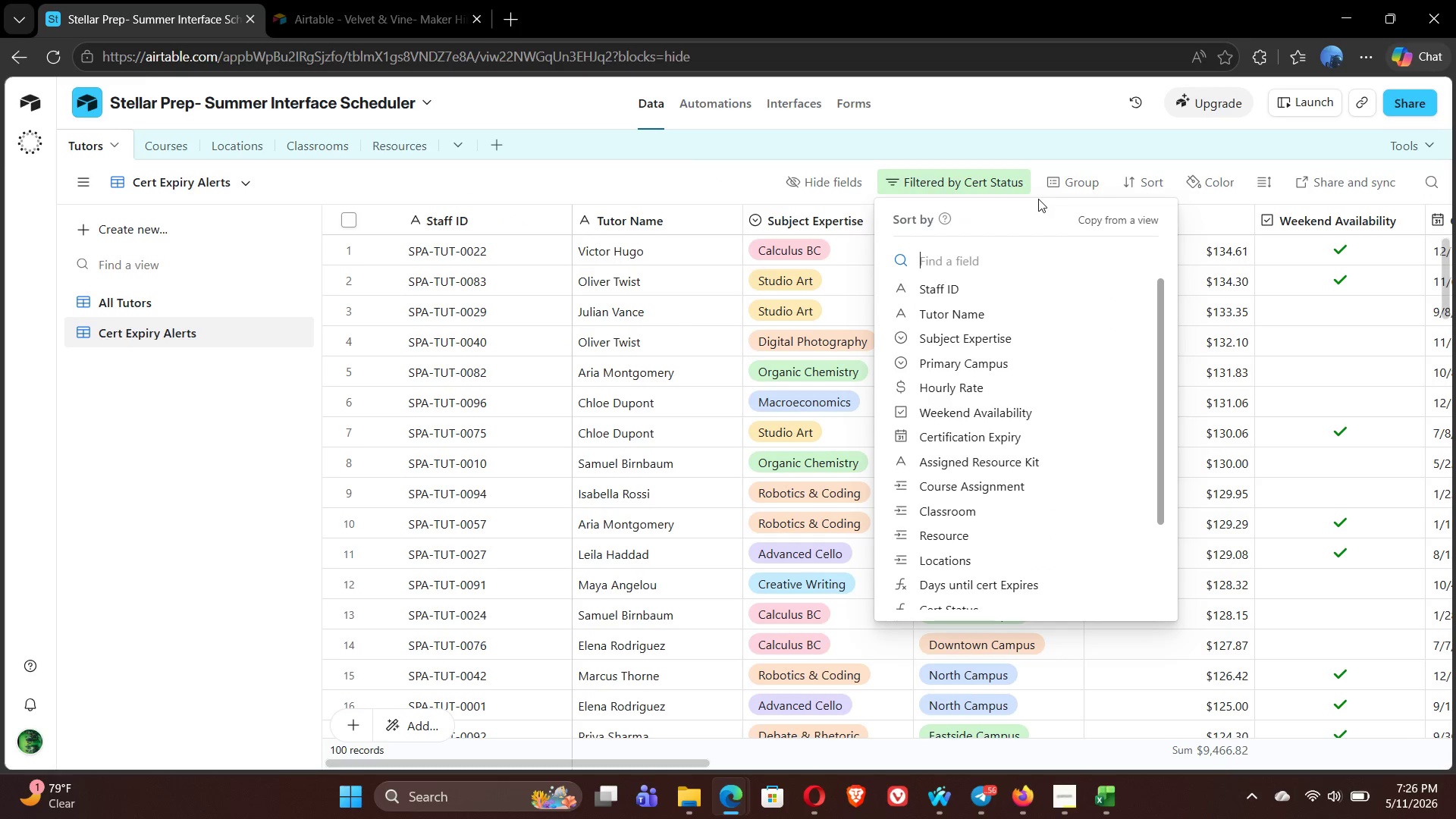 
type(dy)
key(Backspace)
type(ay)
 